 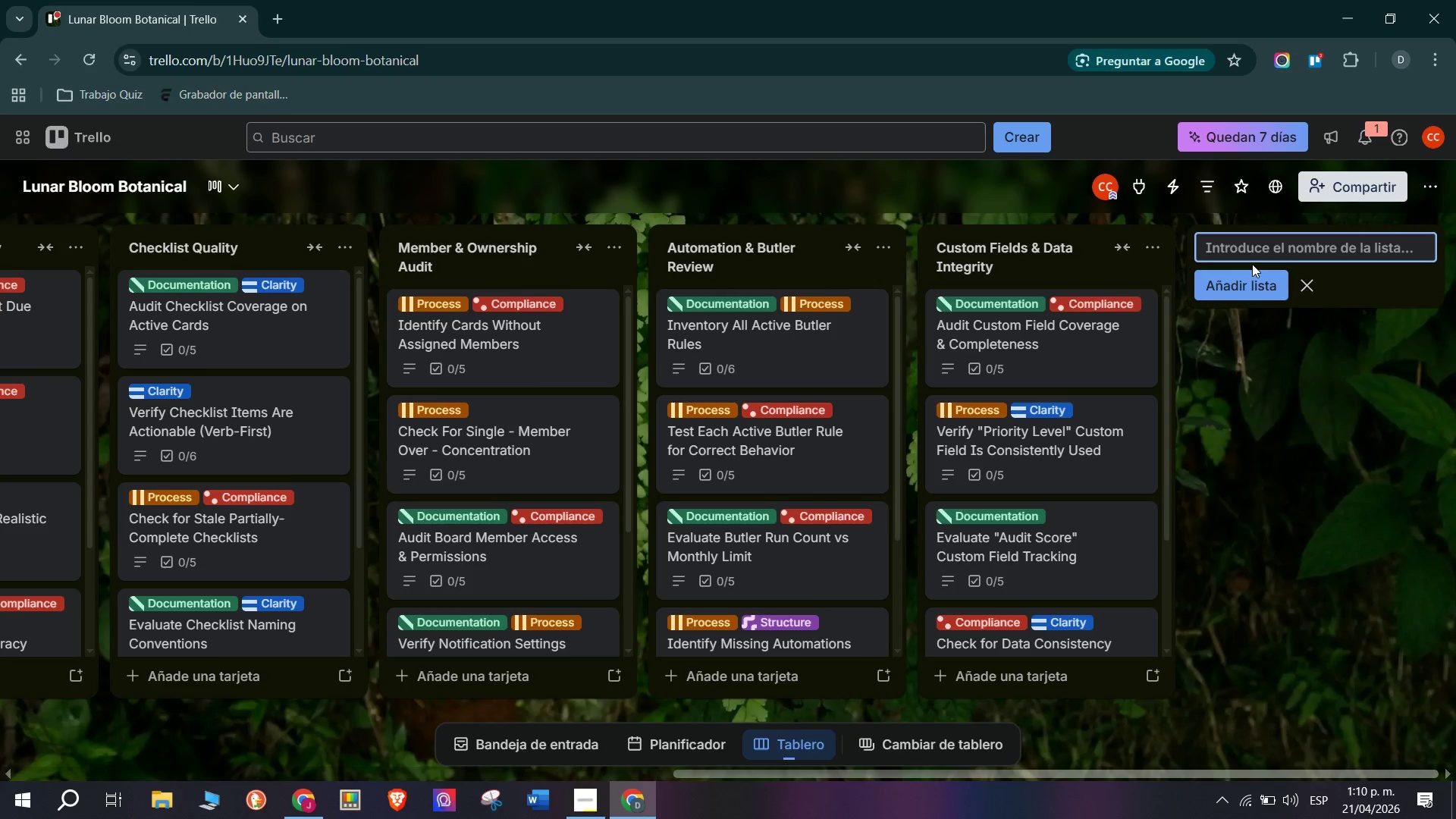 
key(F)
 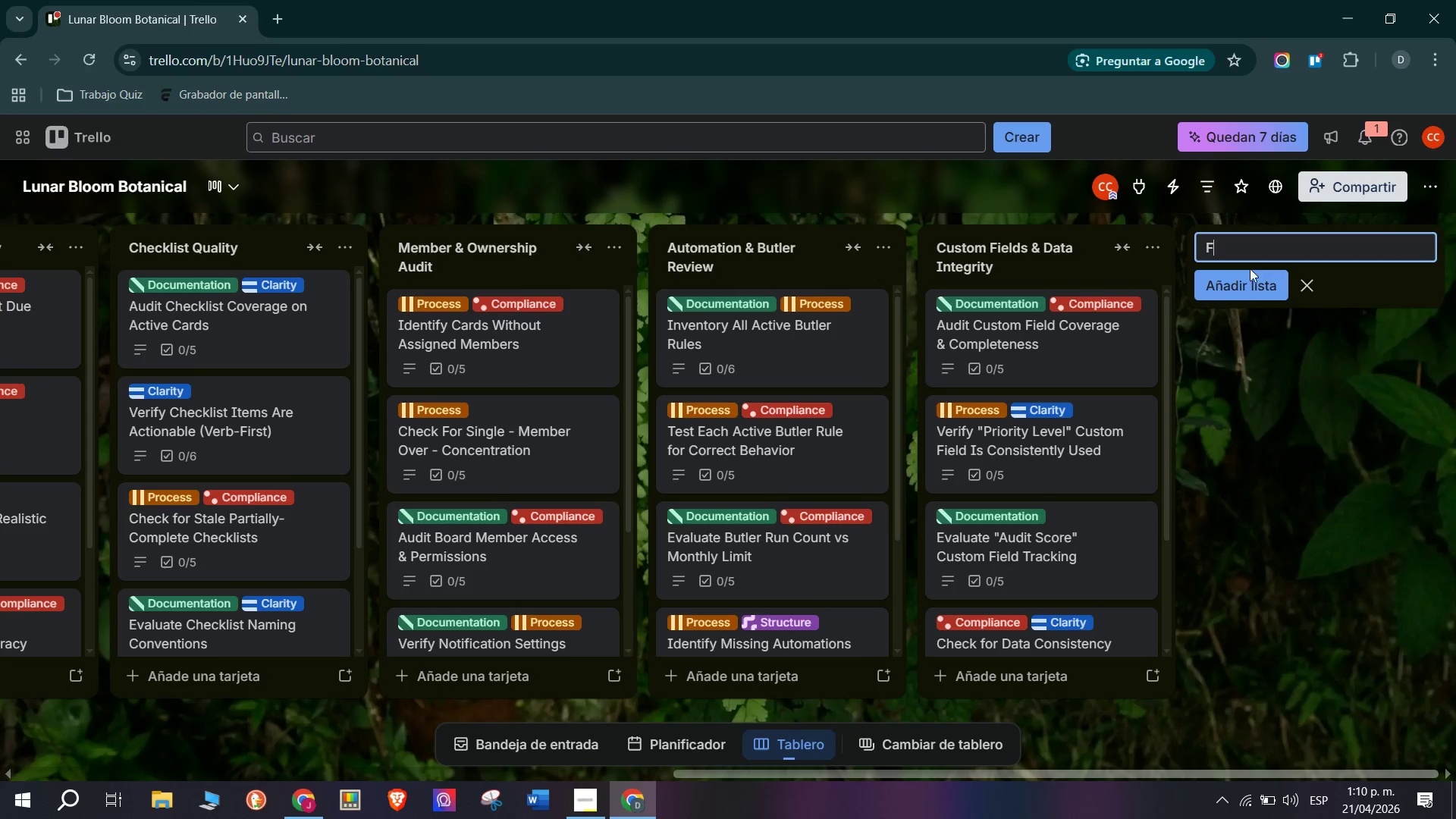 
type(inal Rev)
 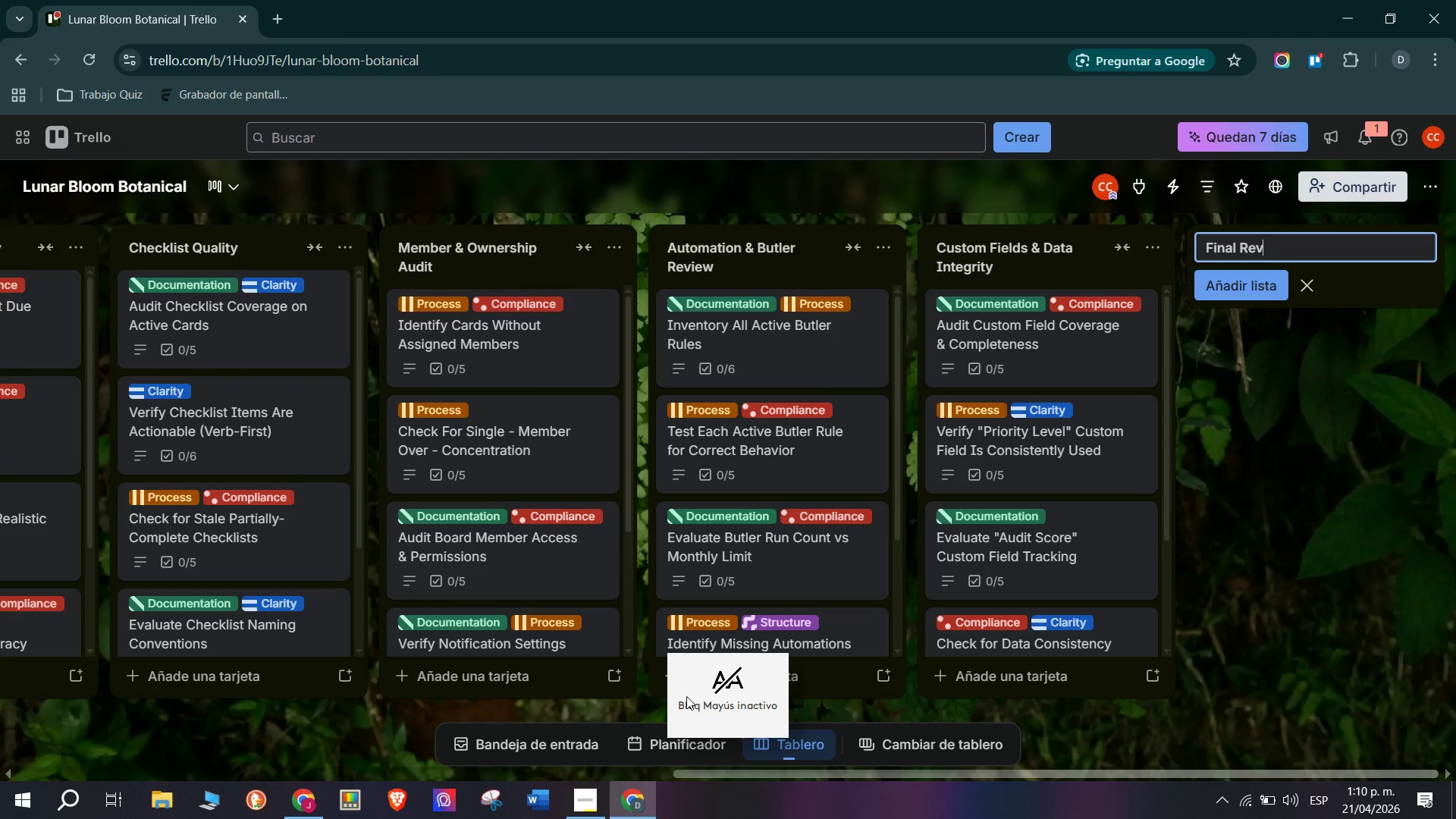 
type(iew)
 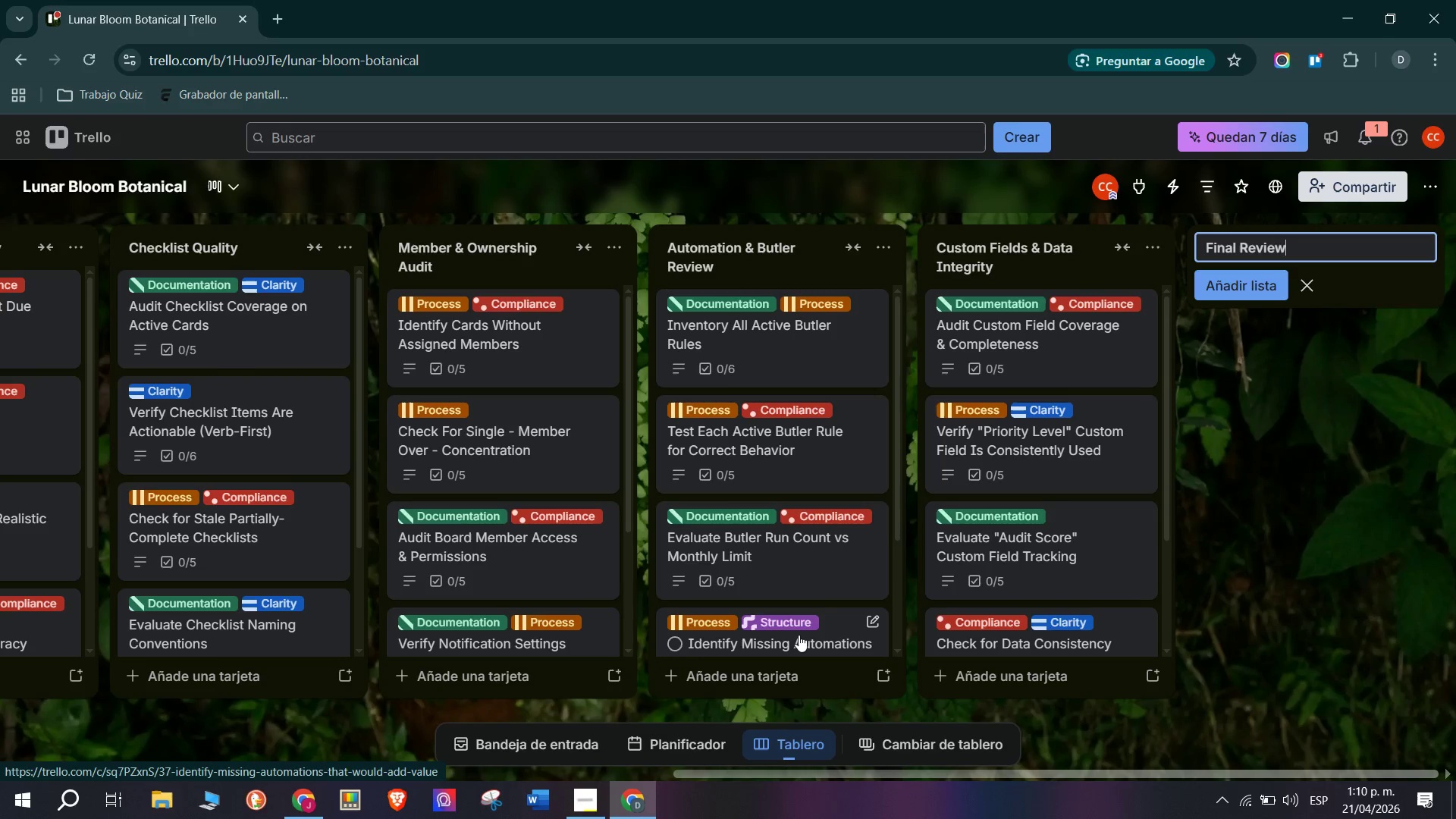 
wait(13.72)
 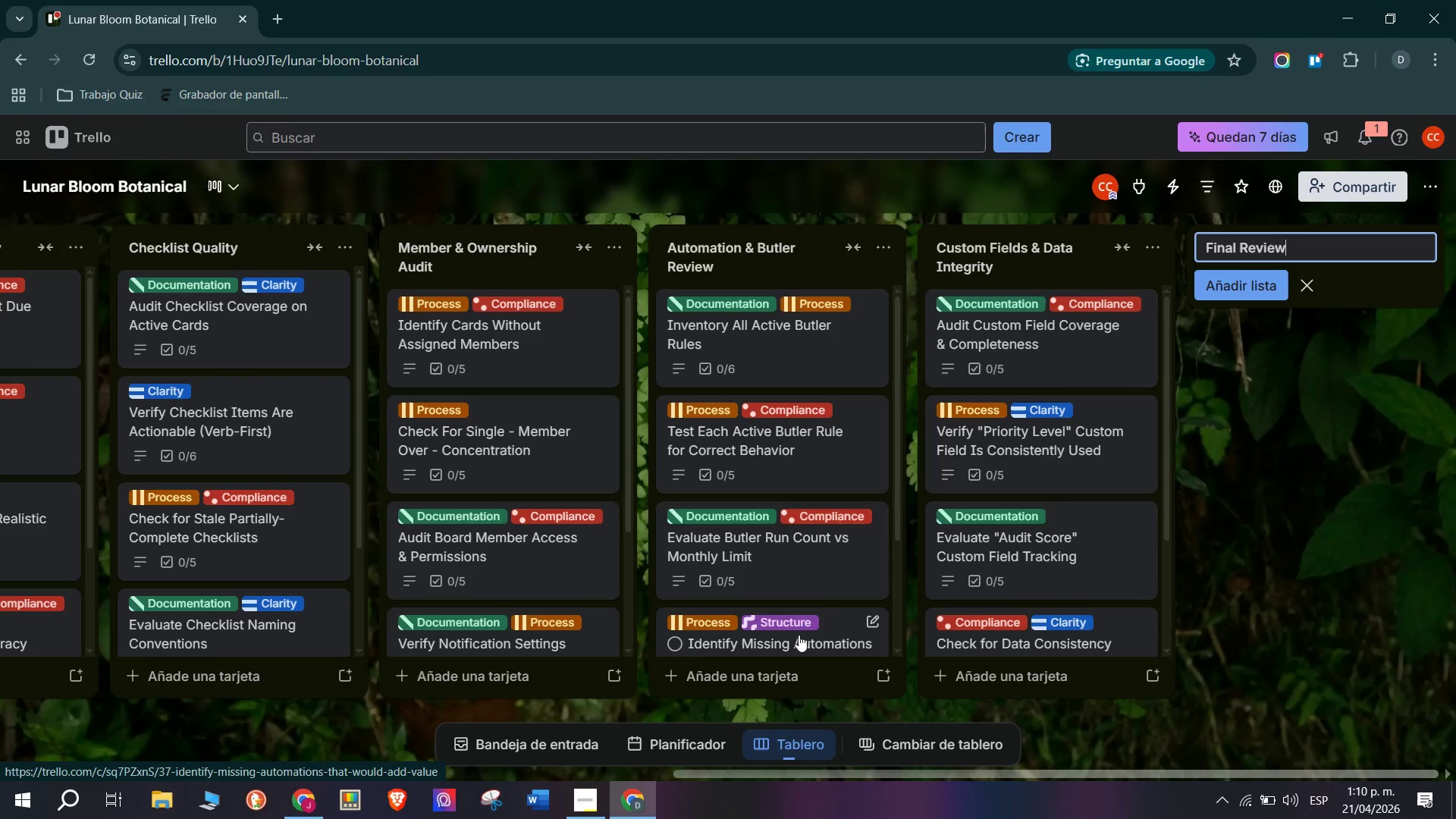 
scroll: coordinate [995, 378], scroll_direction: up, amount: 5.0
 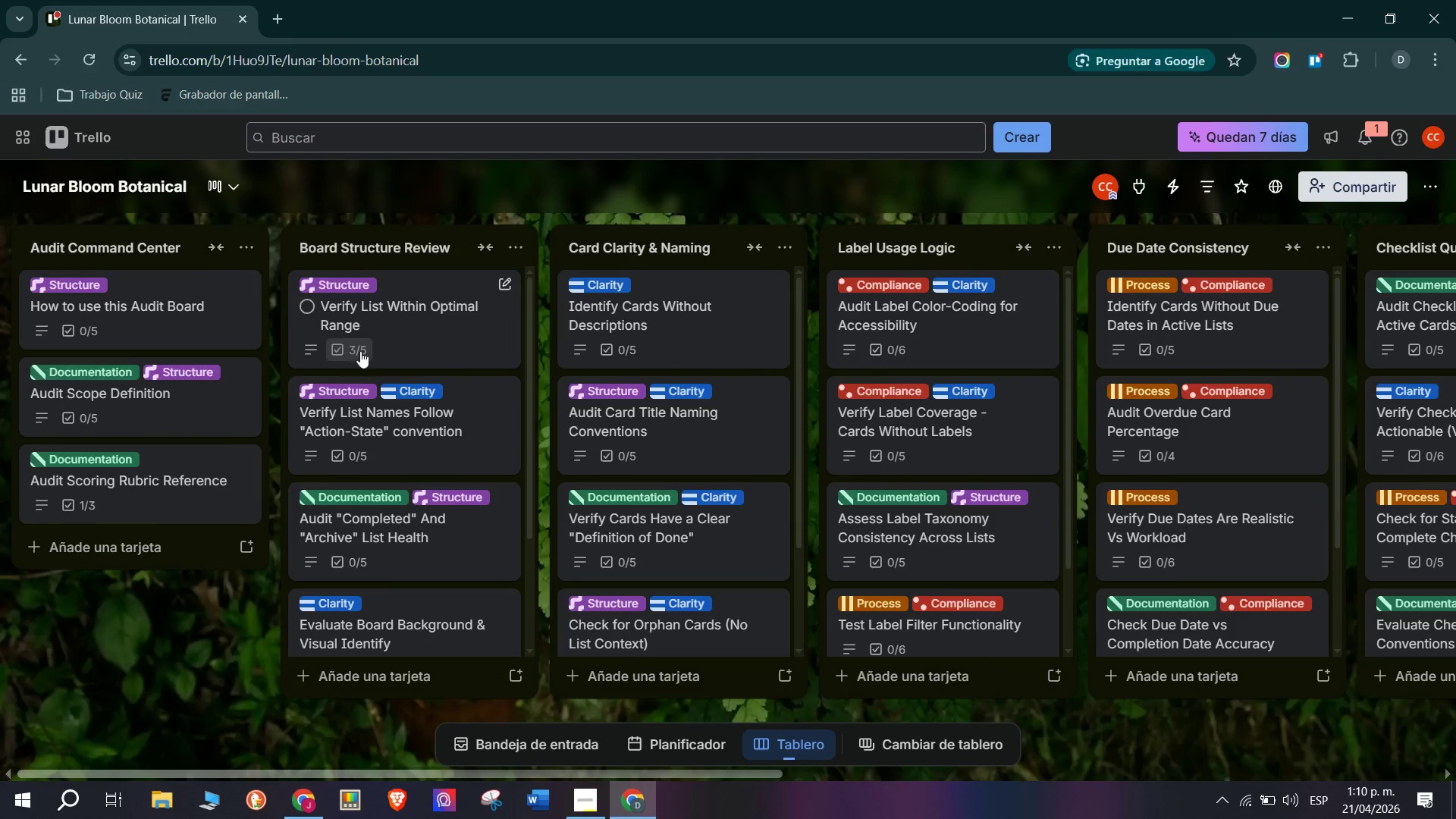 
left_click([461, 305])
 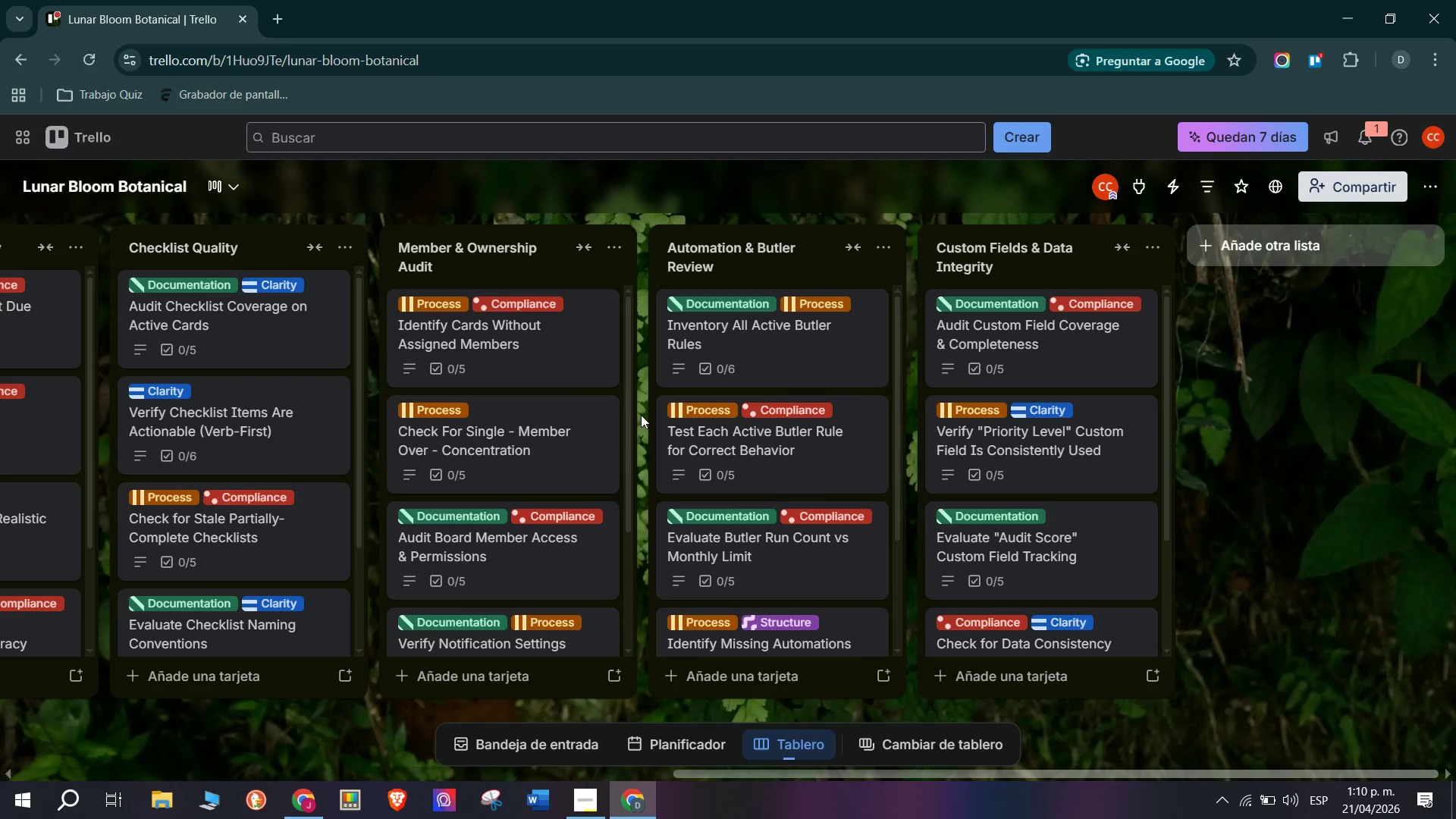 
mouse_move([725, 421])
 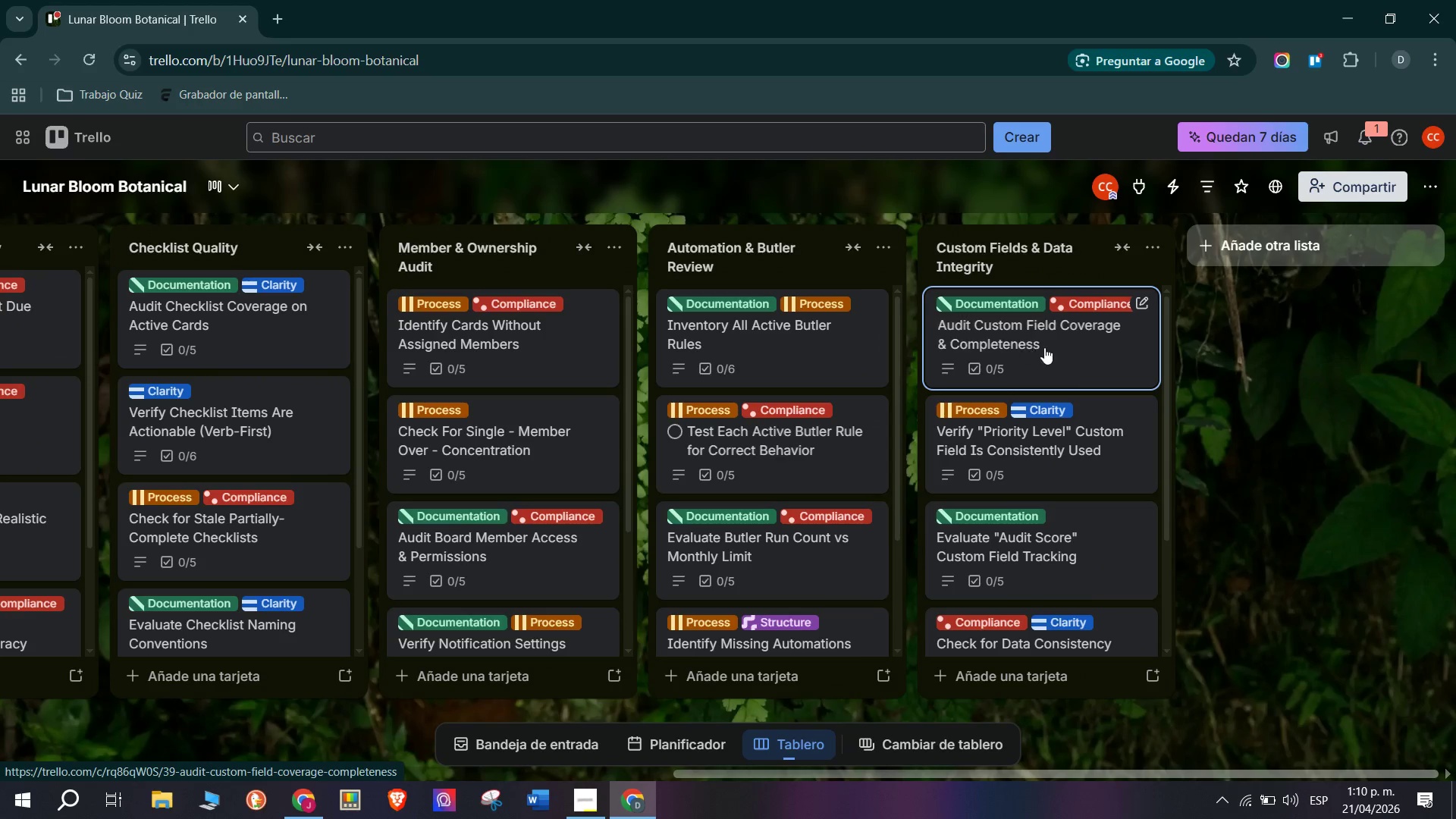 
scroll: coordinate [1072, 363], scroll_direction: up, amount: 2.0
 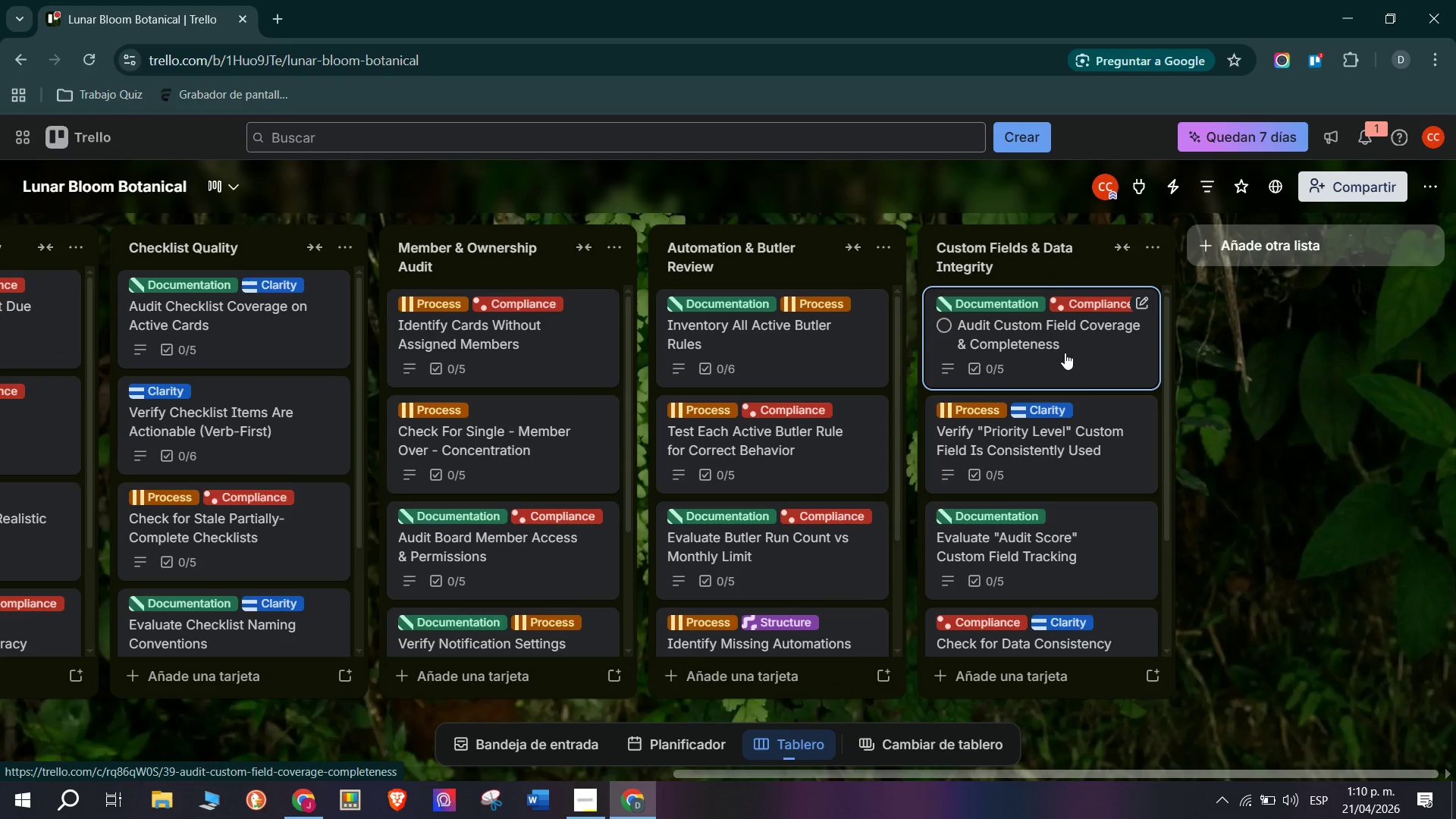 
left_click([1065, 353])
 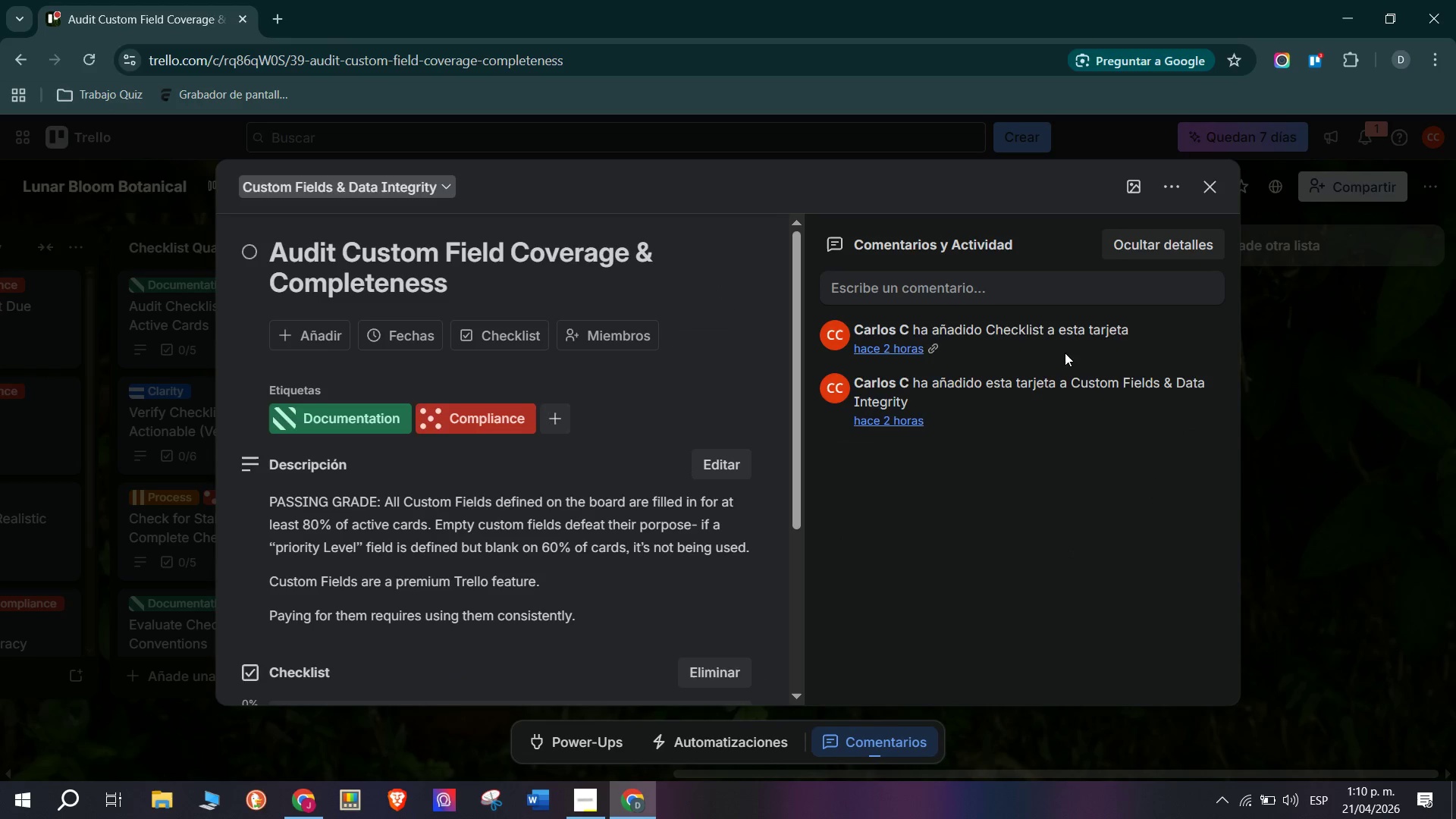 
scroll: coordinate [519, 420], scroll_direction: down, amount: 2.0
 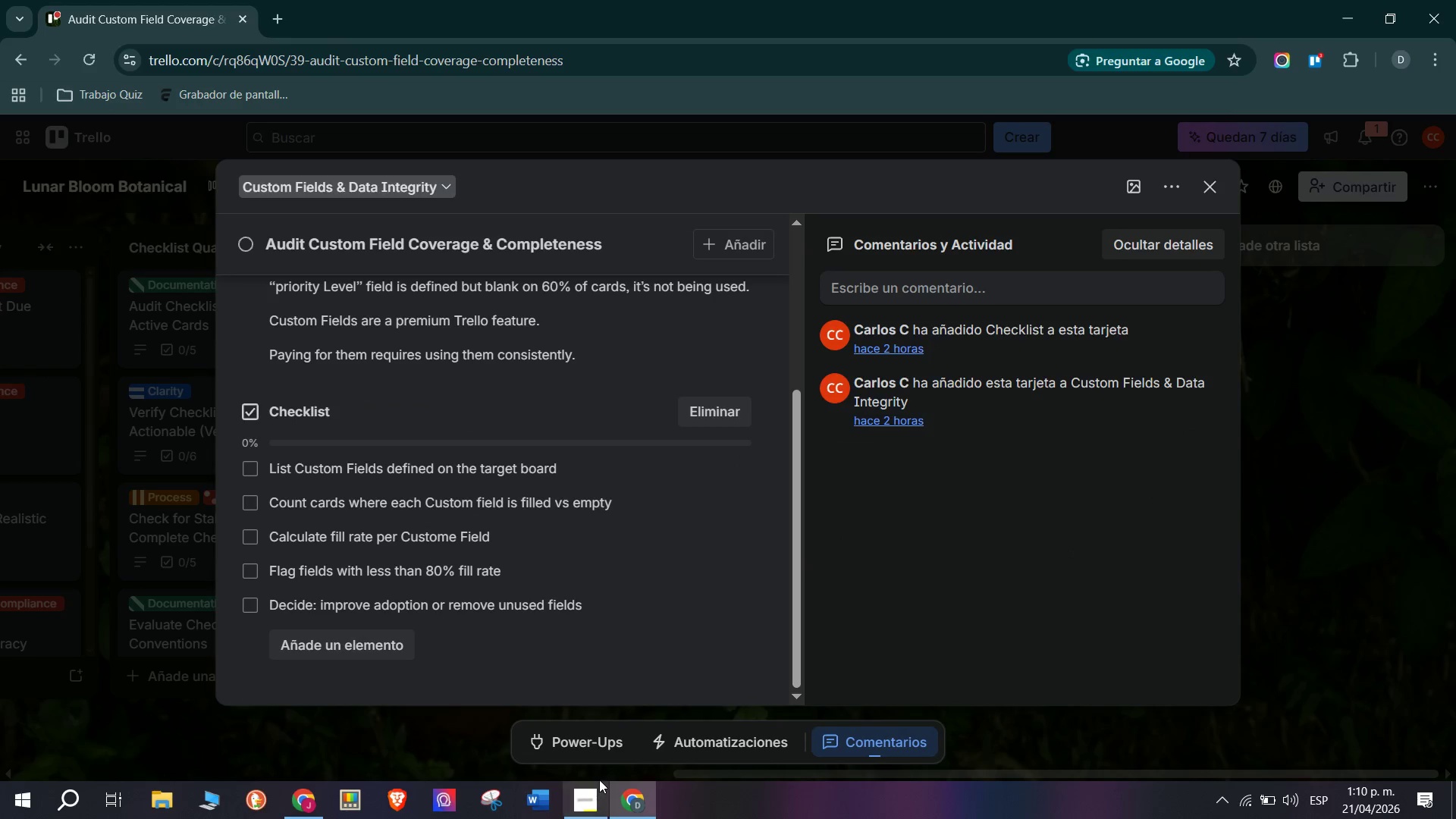 
mouse_move([620, 824])
 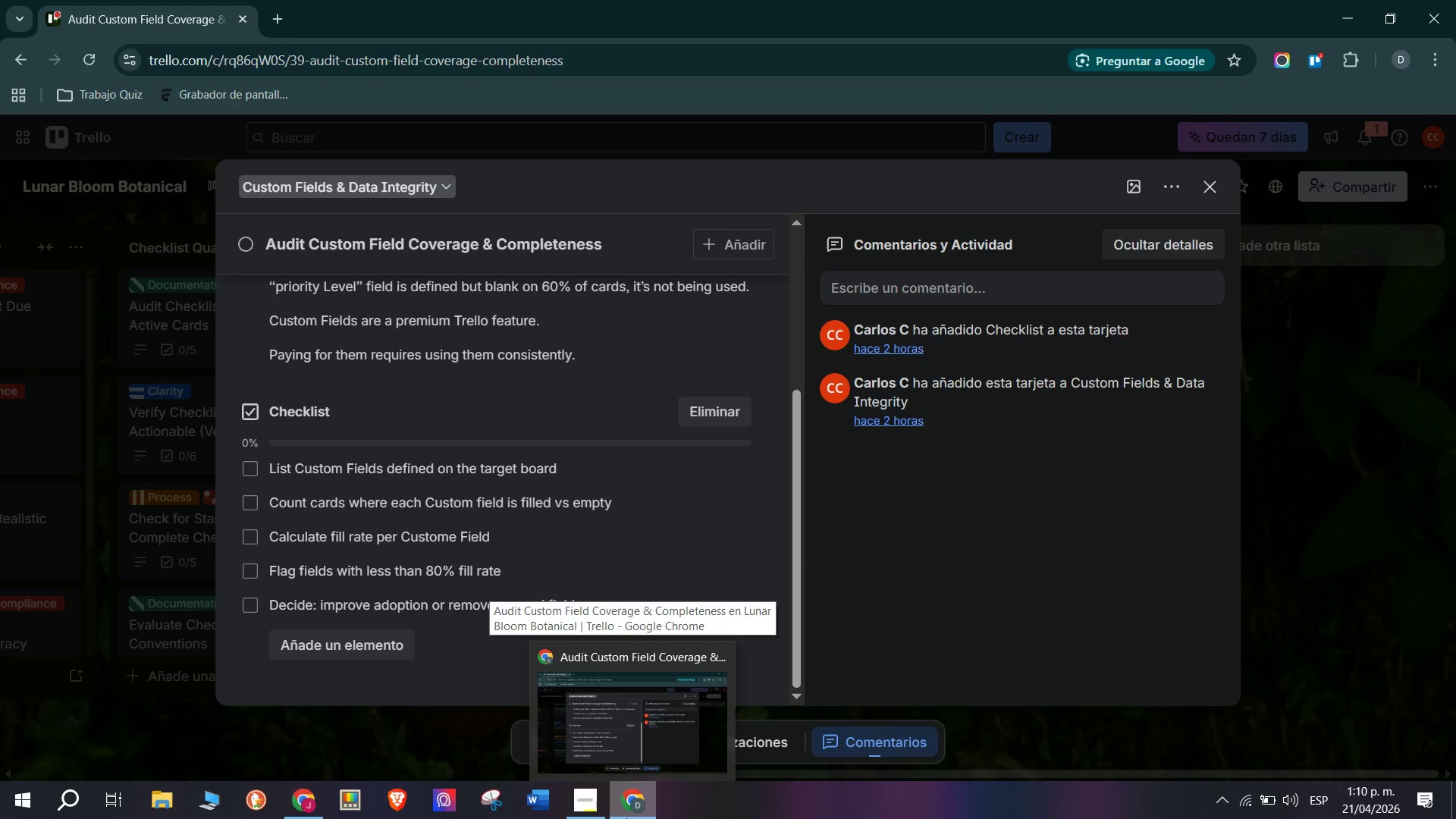 
mouse_move([620, 801])
 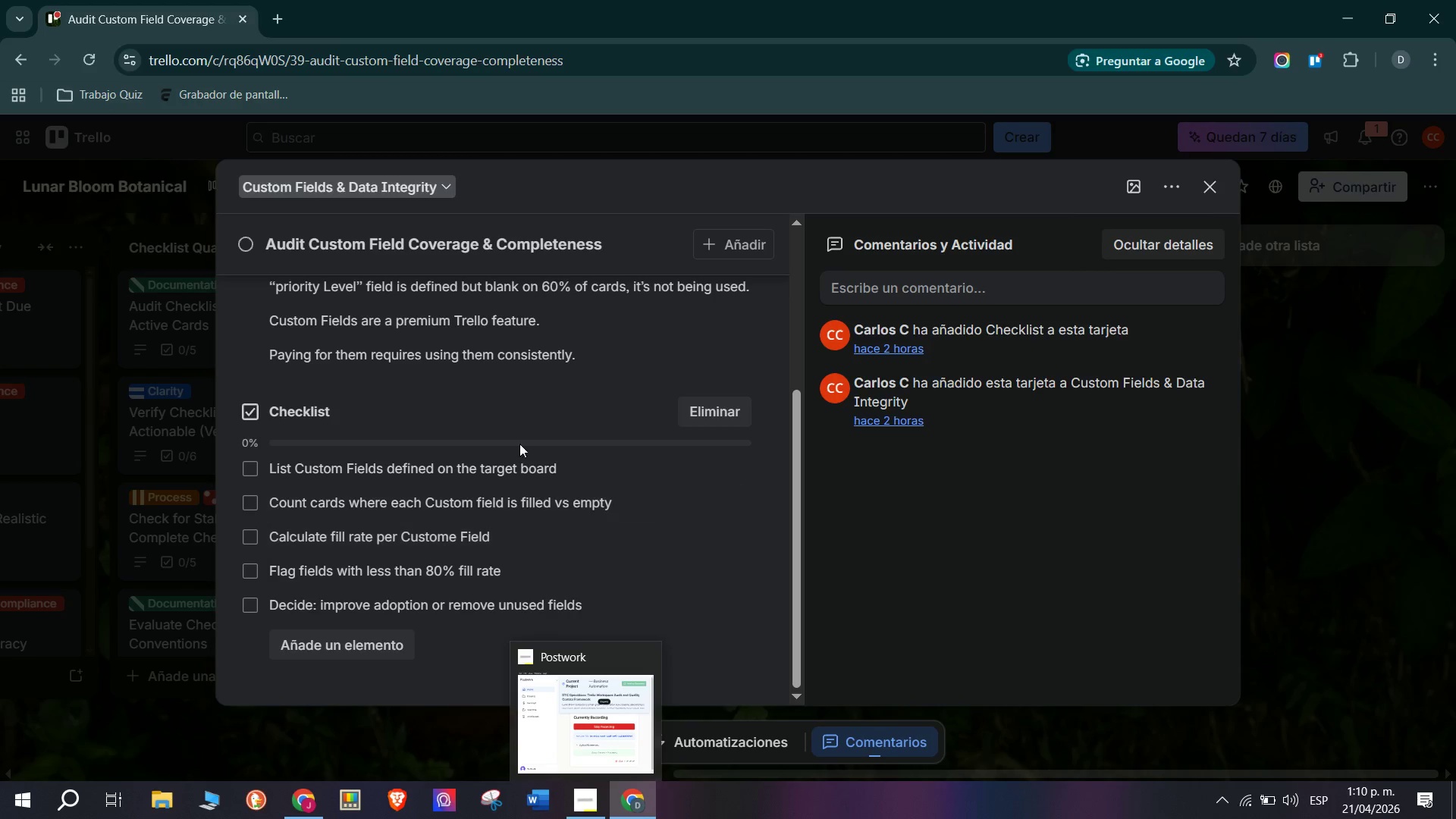 
scroll: coordinate [426, 466], scroll_direction: up, amount: 1.0
 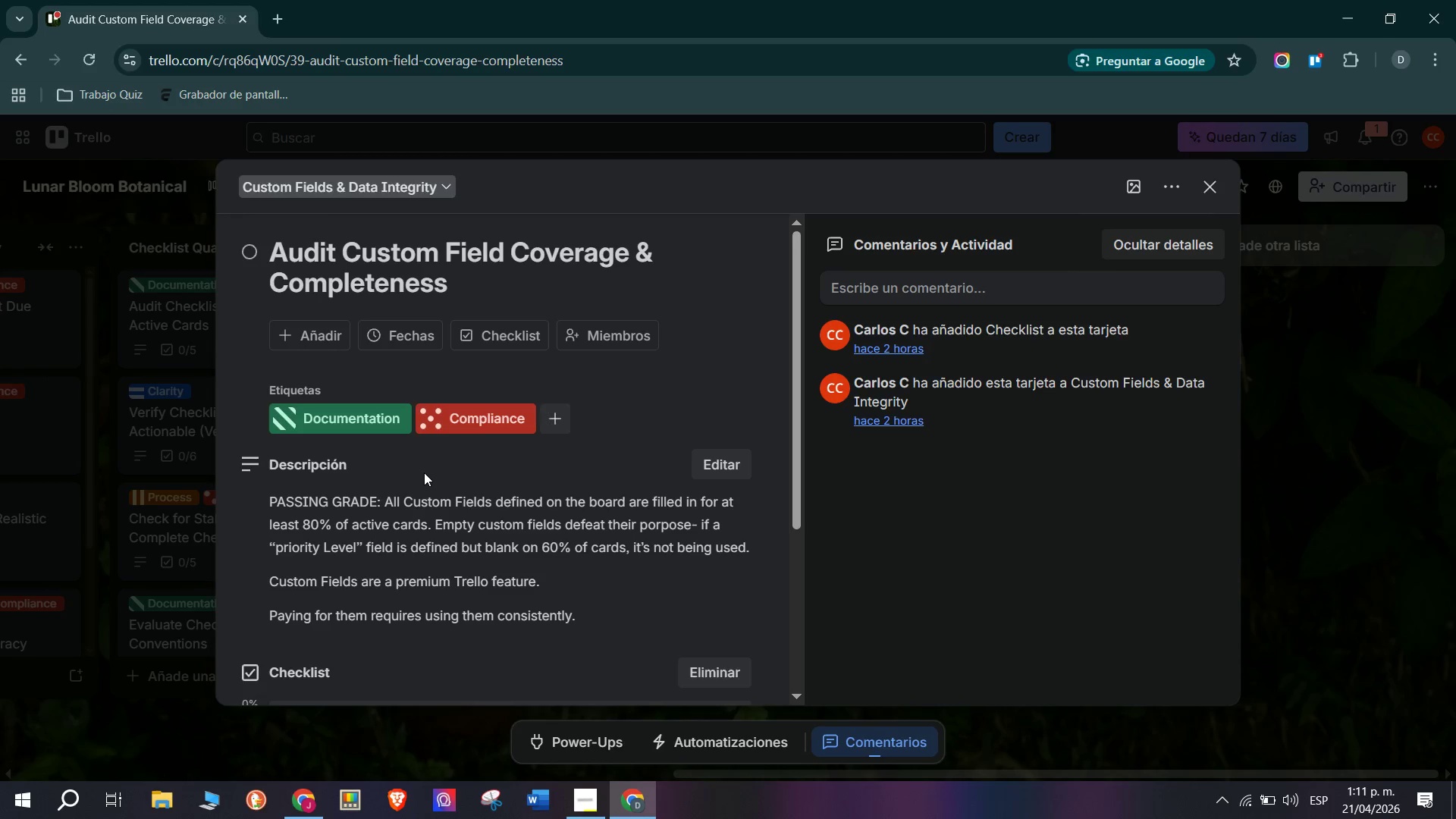 
wait(18.69)
 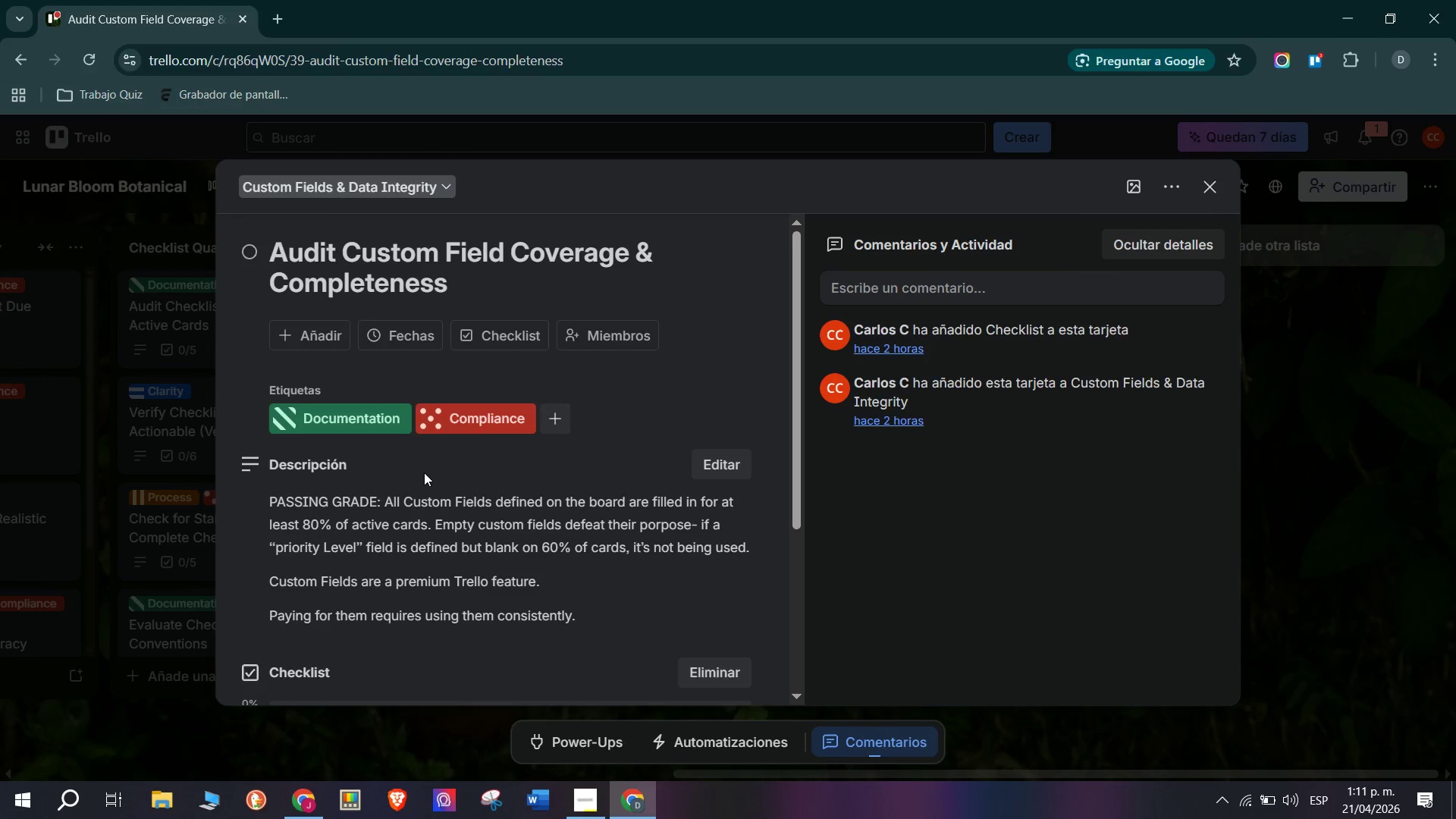 
scroll: coordinate [487, 499], scroll_direction: down, amount: 2.0
 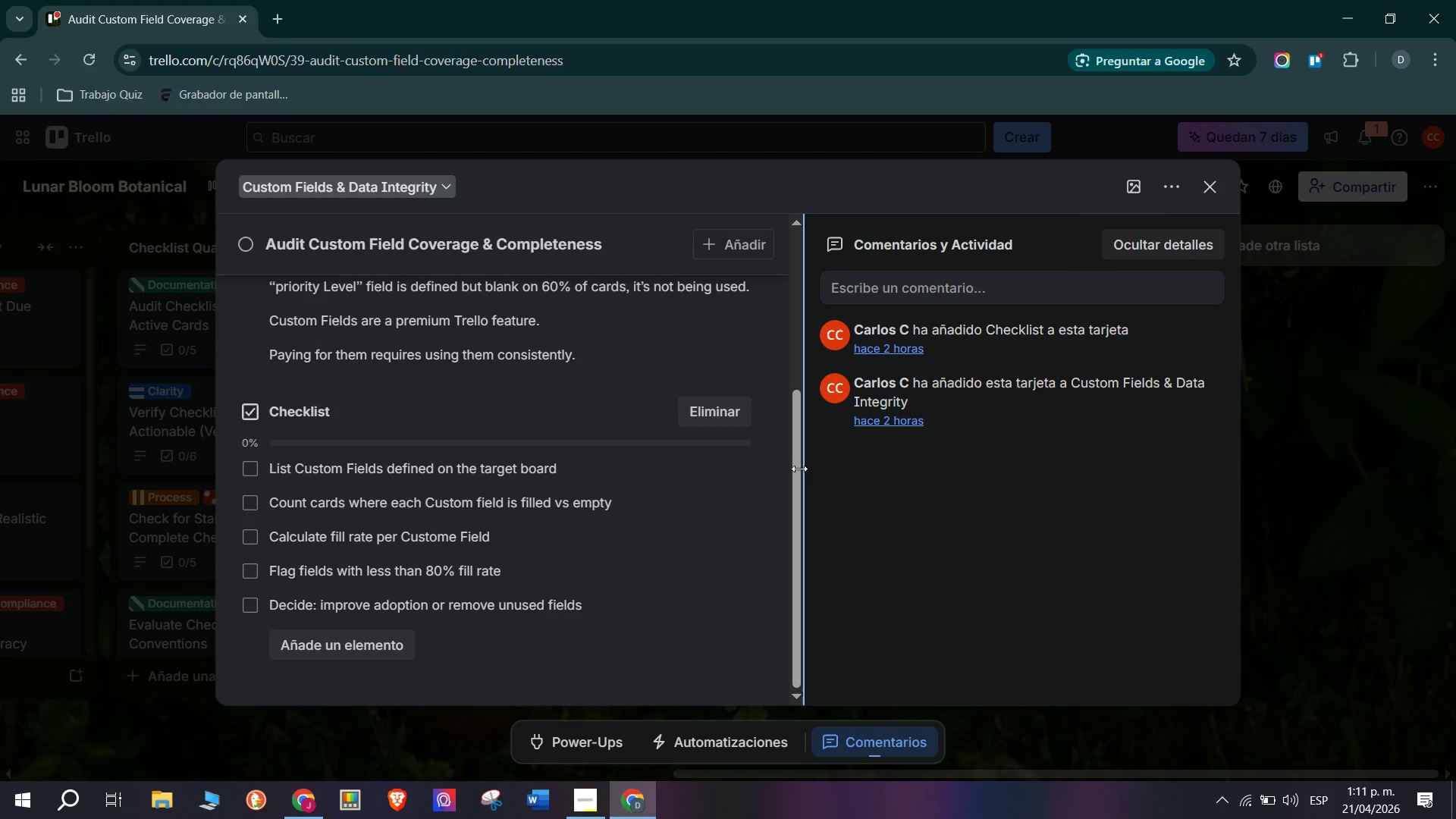 
left_click_drag(start_coordinate=[793, 469], to_coordinate=[734, 289])
 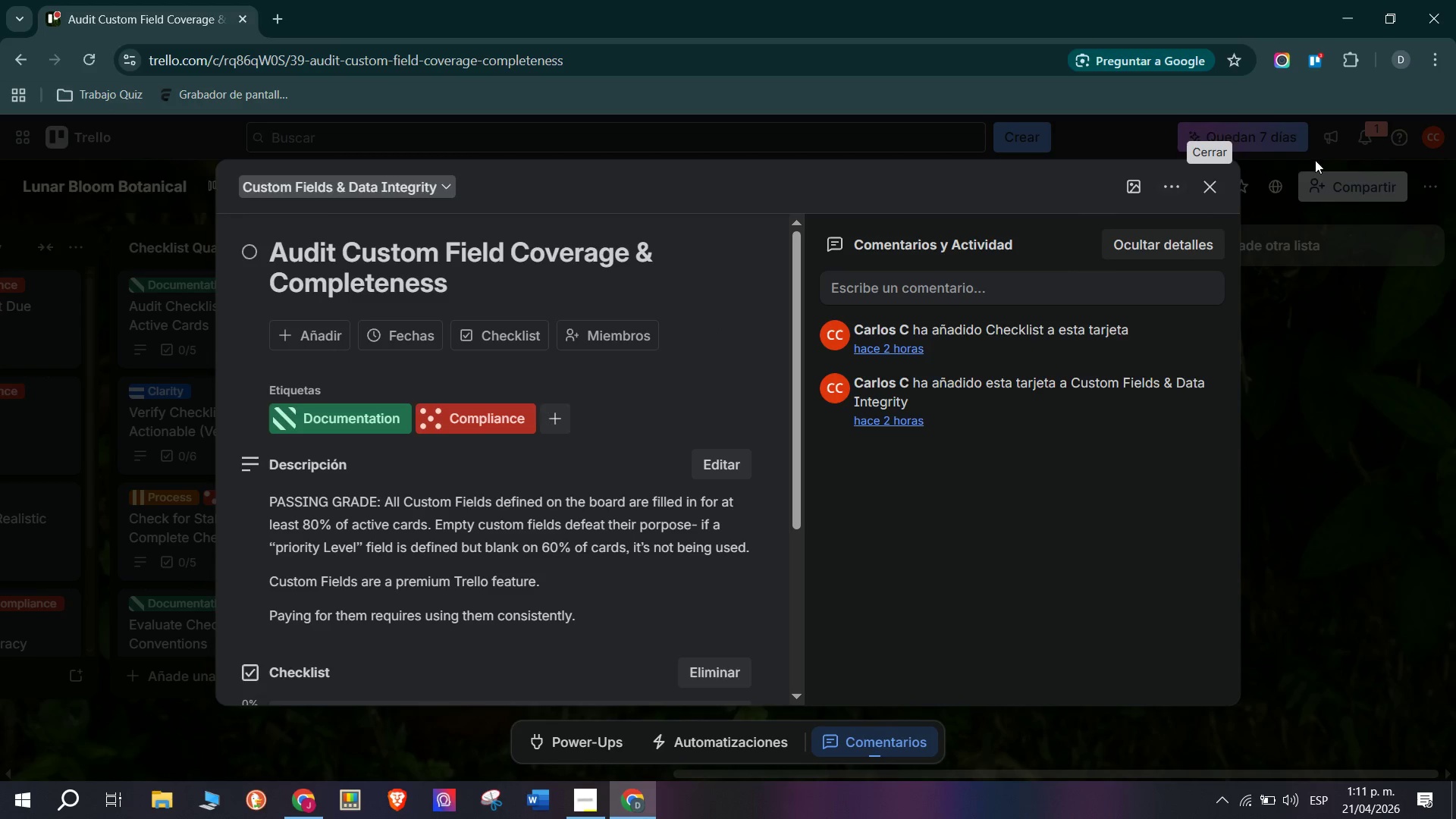 
left_click([1219, 191])
 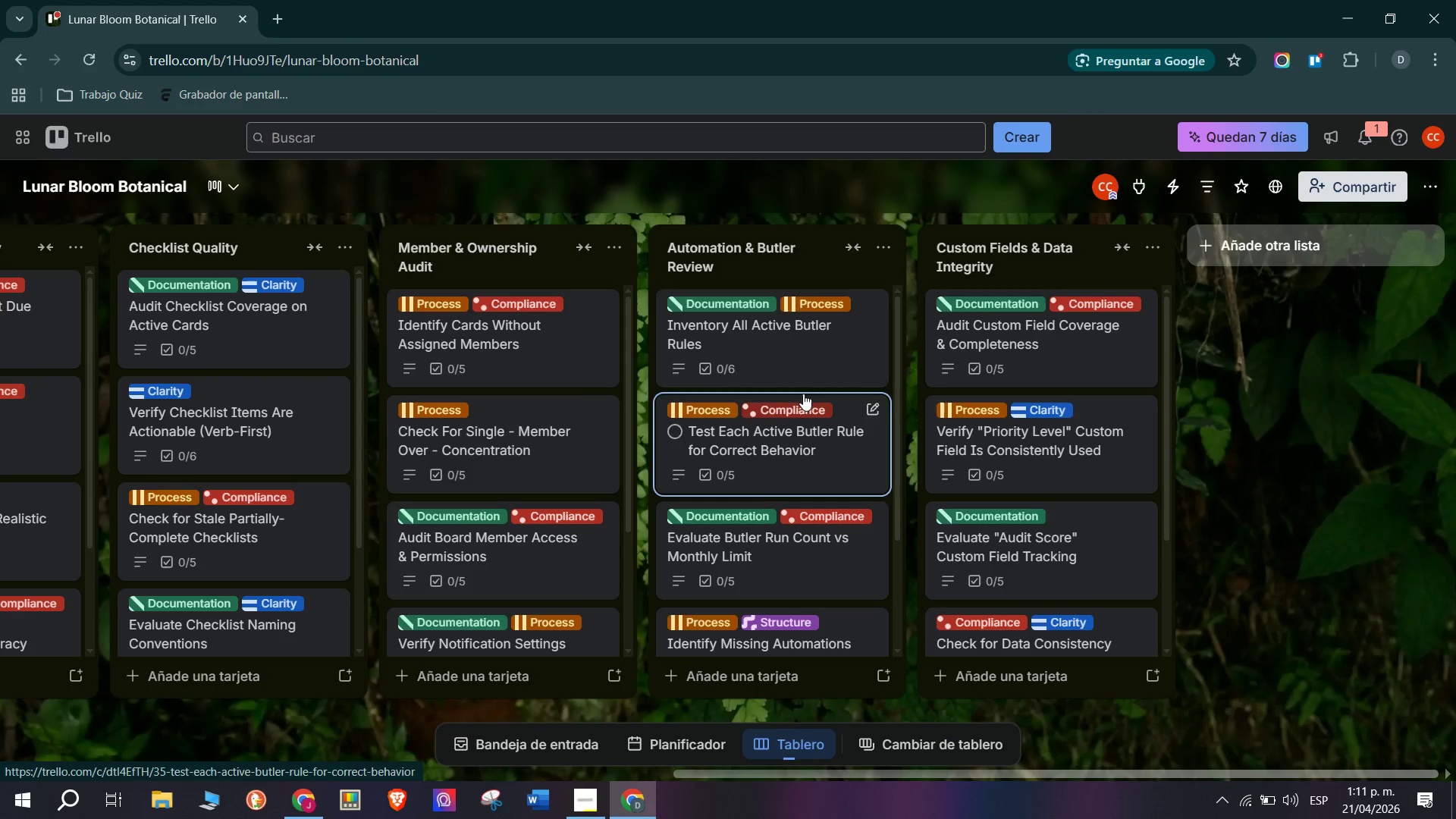 
wait(5.34)
 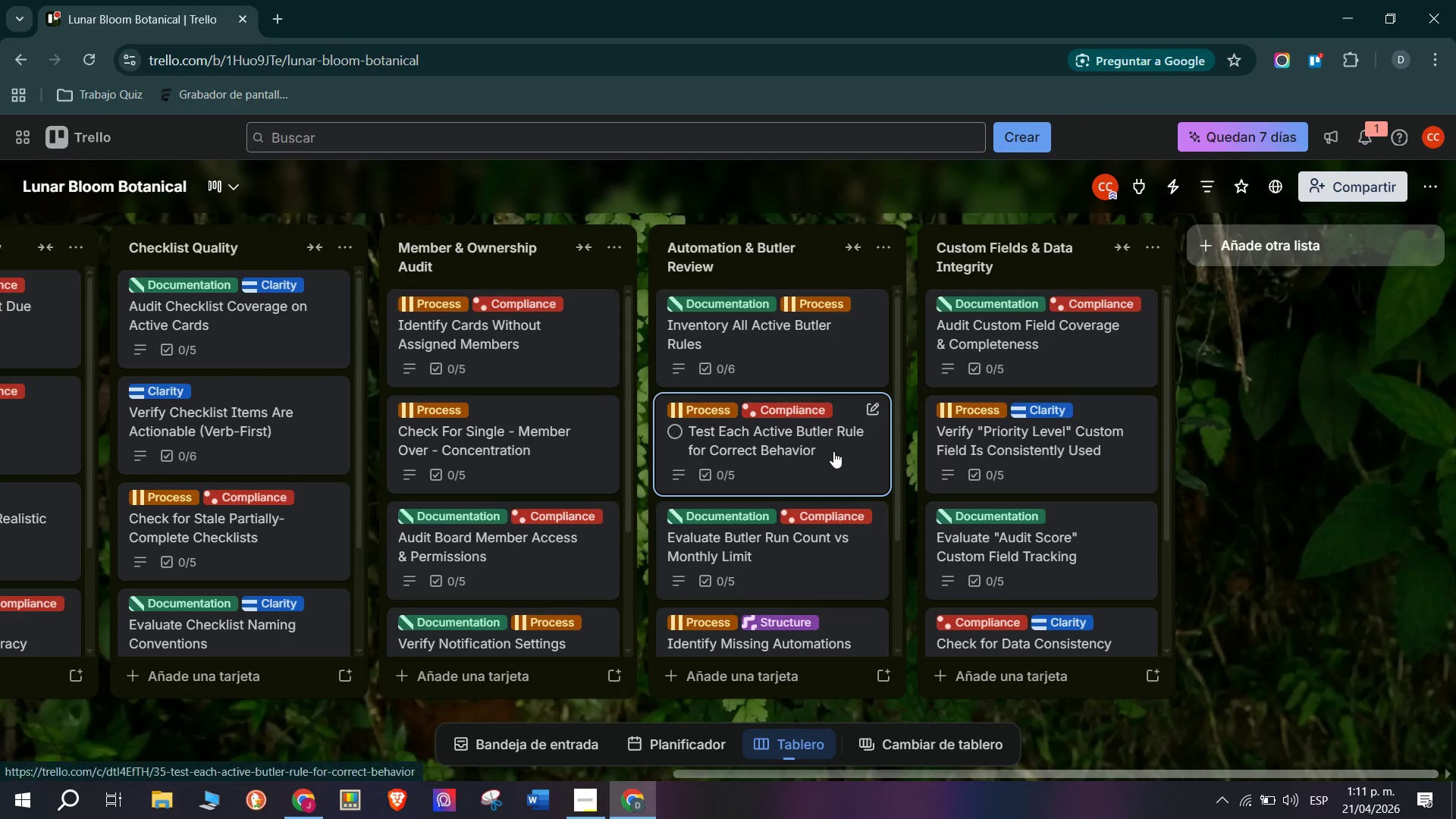 
scroll: coordinate [672, 398], scroll_direction: down, amount: 1.0
 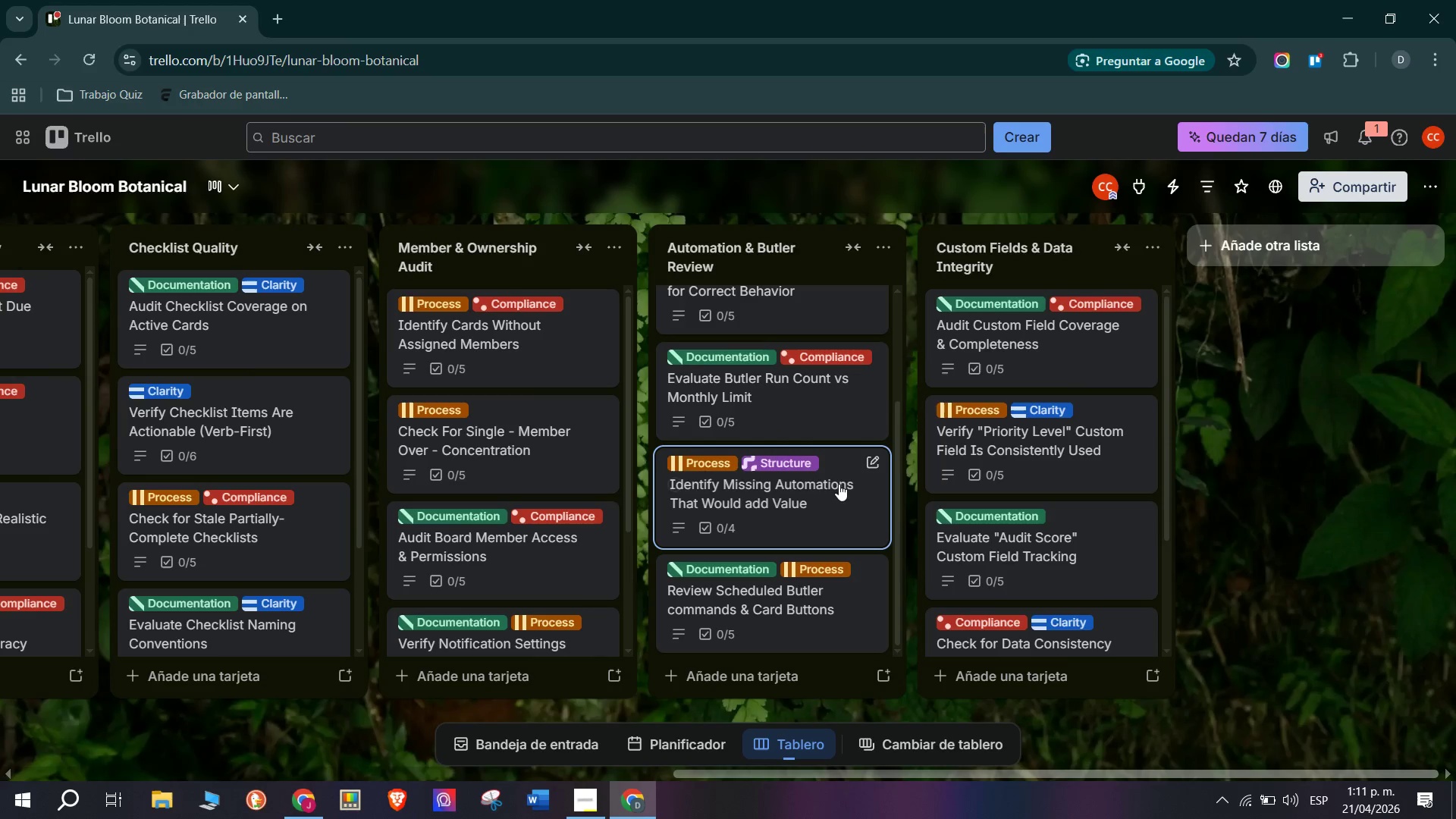 
scroll: coordinate [816, 479], scroll_direction: up, amount: 1.0
 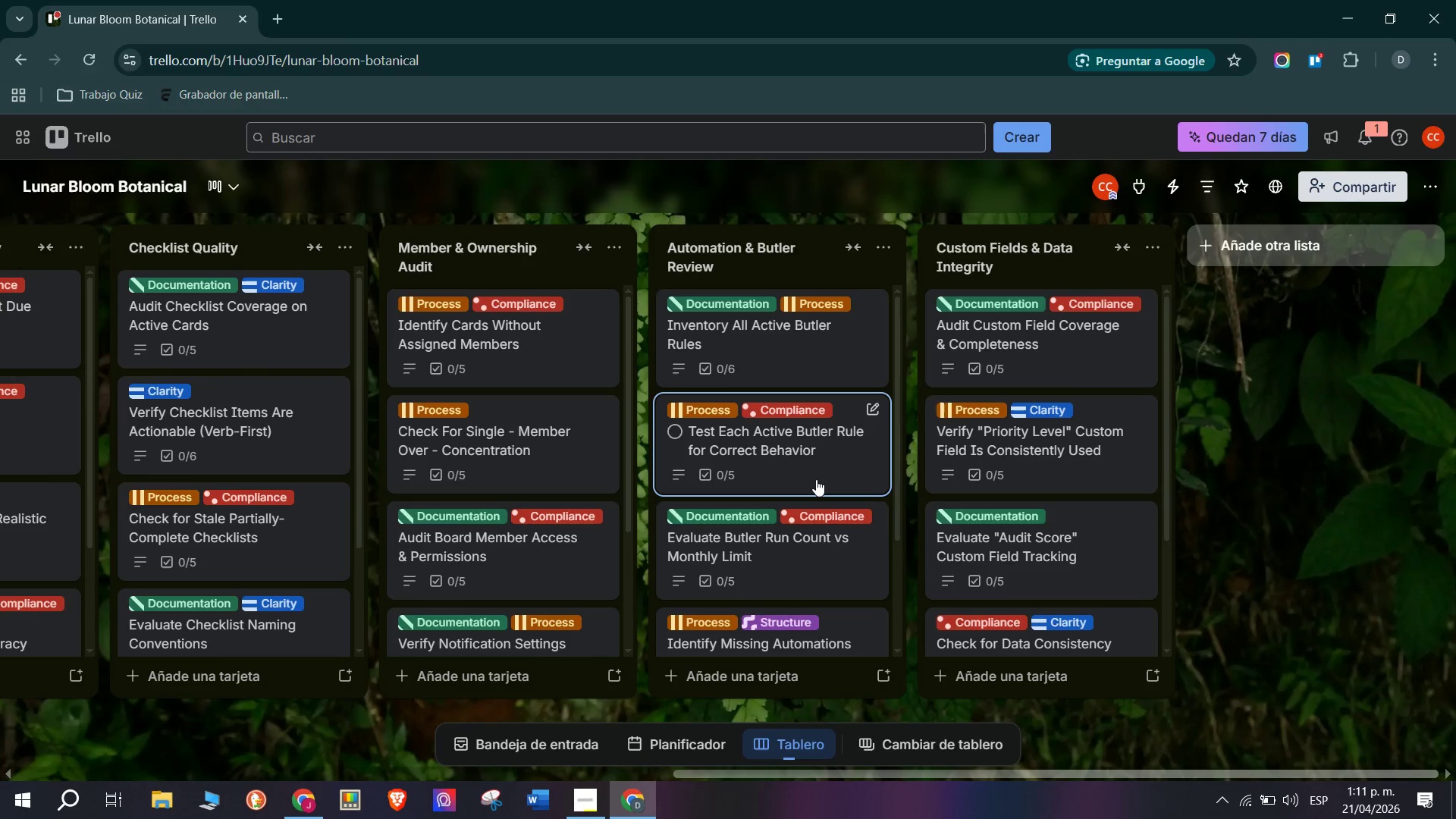 
wait(5.11)
 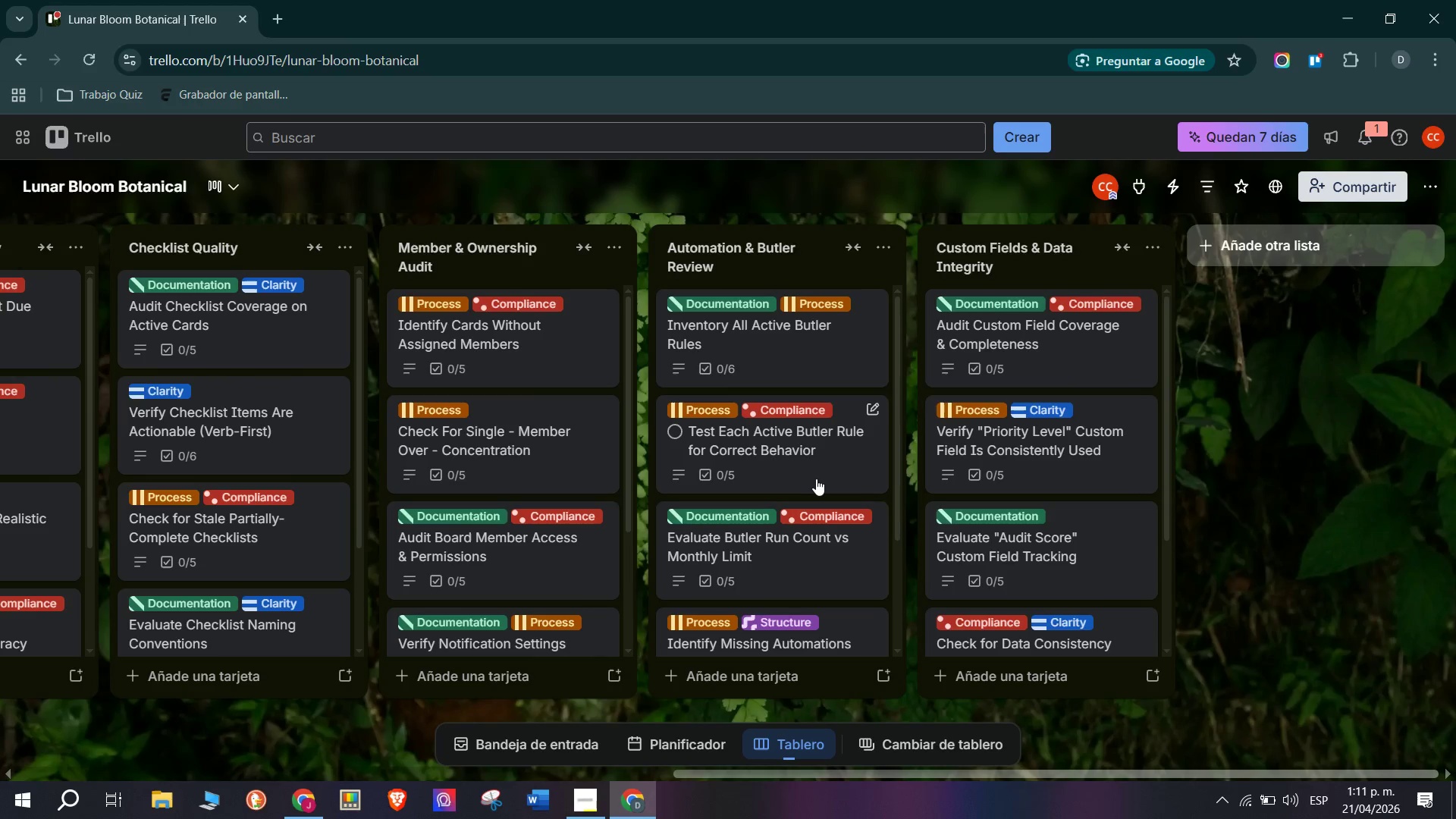 
scroll: coordinate [1059, 461], scroll_direction: down, amount: 6.0
 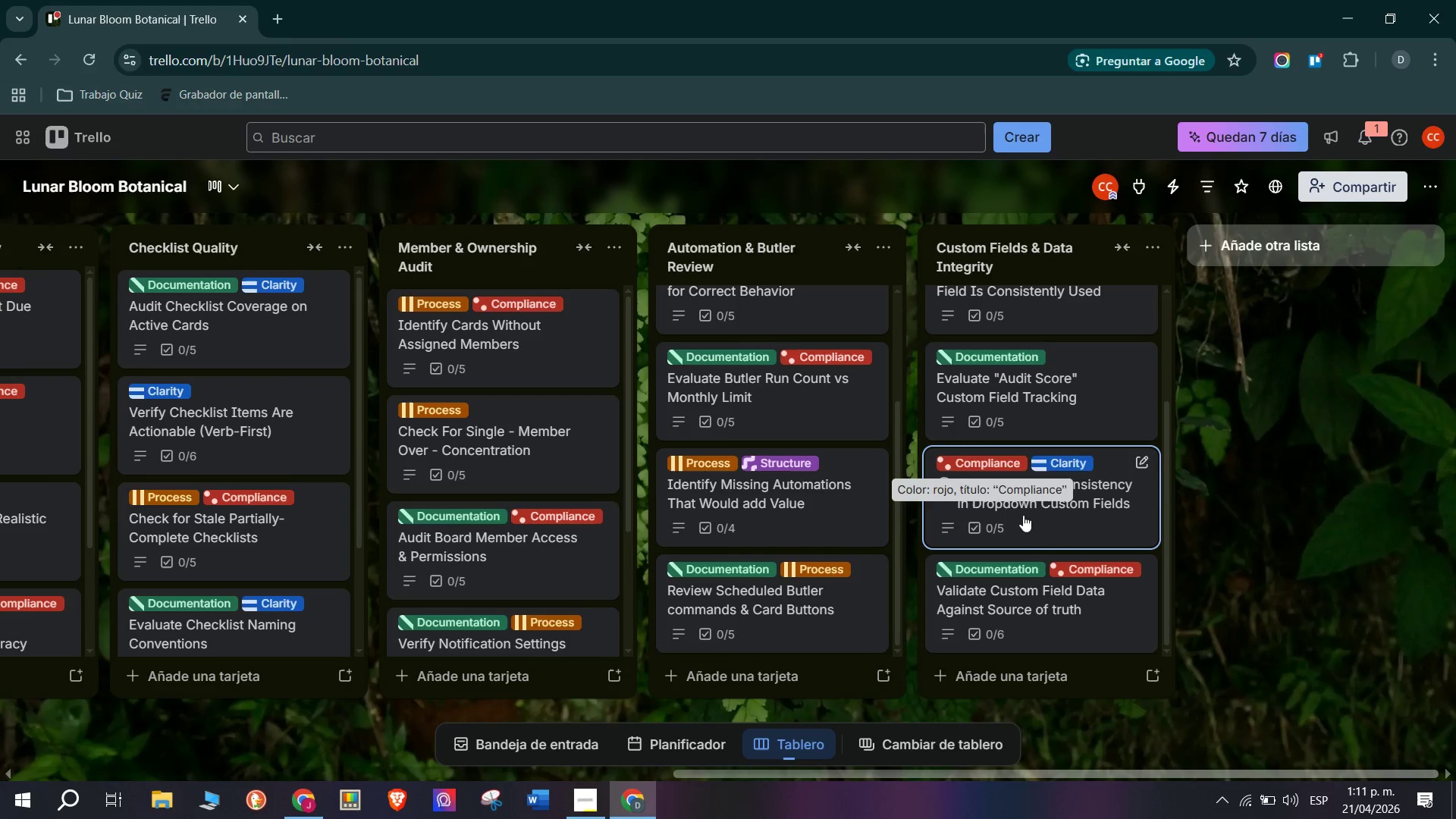 
left_click([1049, 510])
 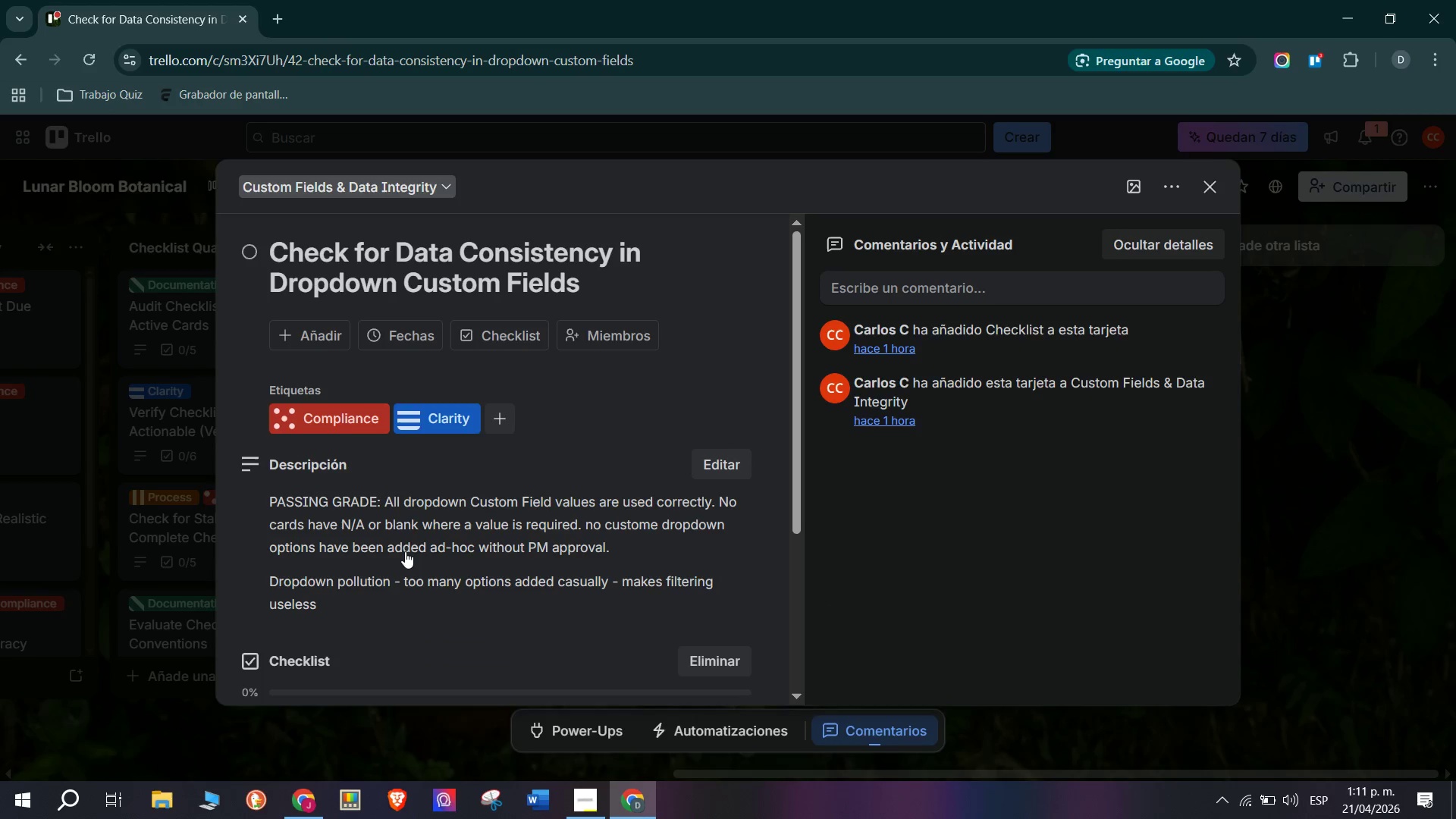 
scroll: coordinate [380, 535], scroll_direction: down, amount: 1.0
 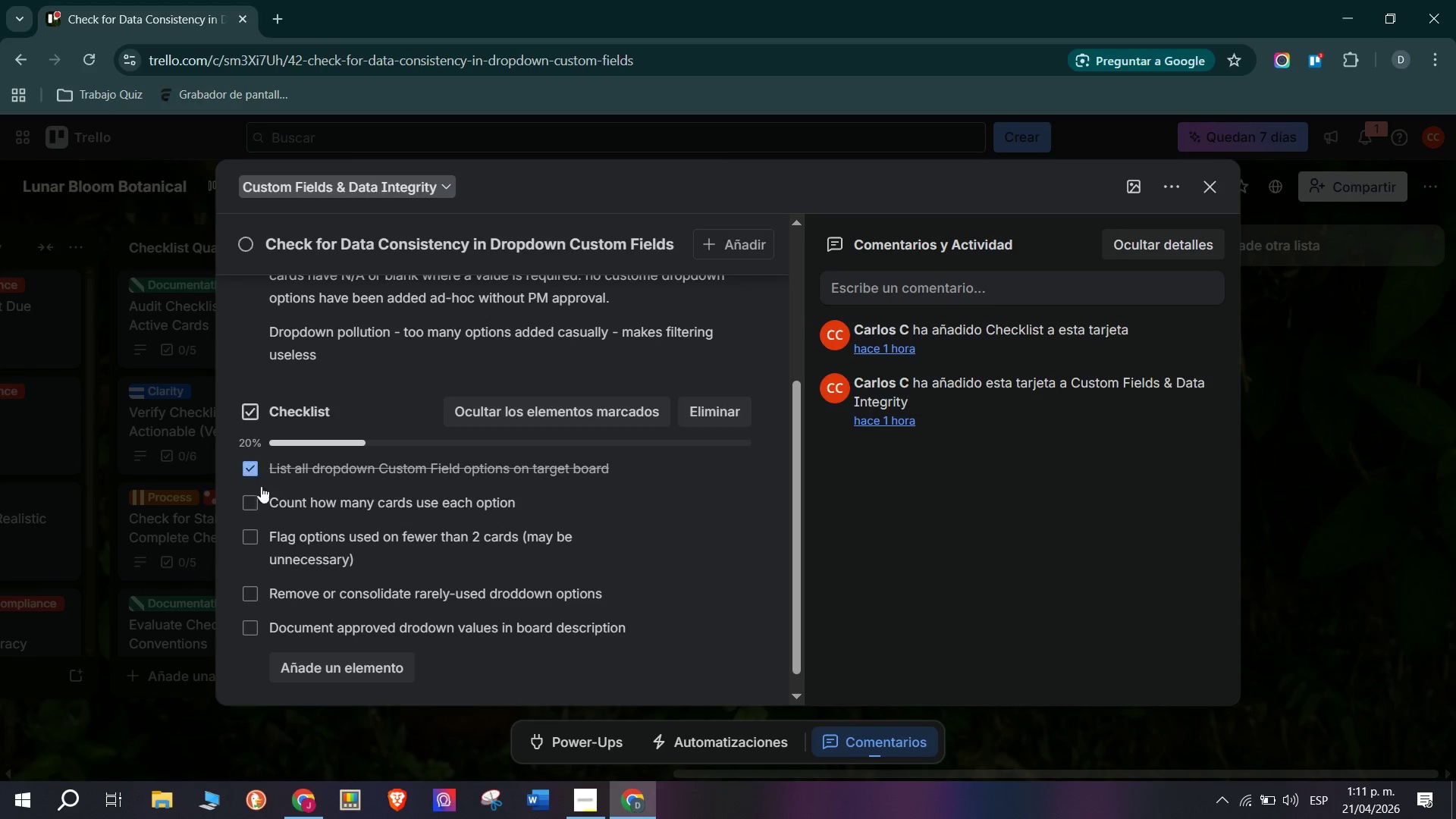 
left_click([258, 505])
 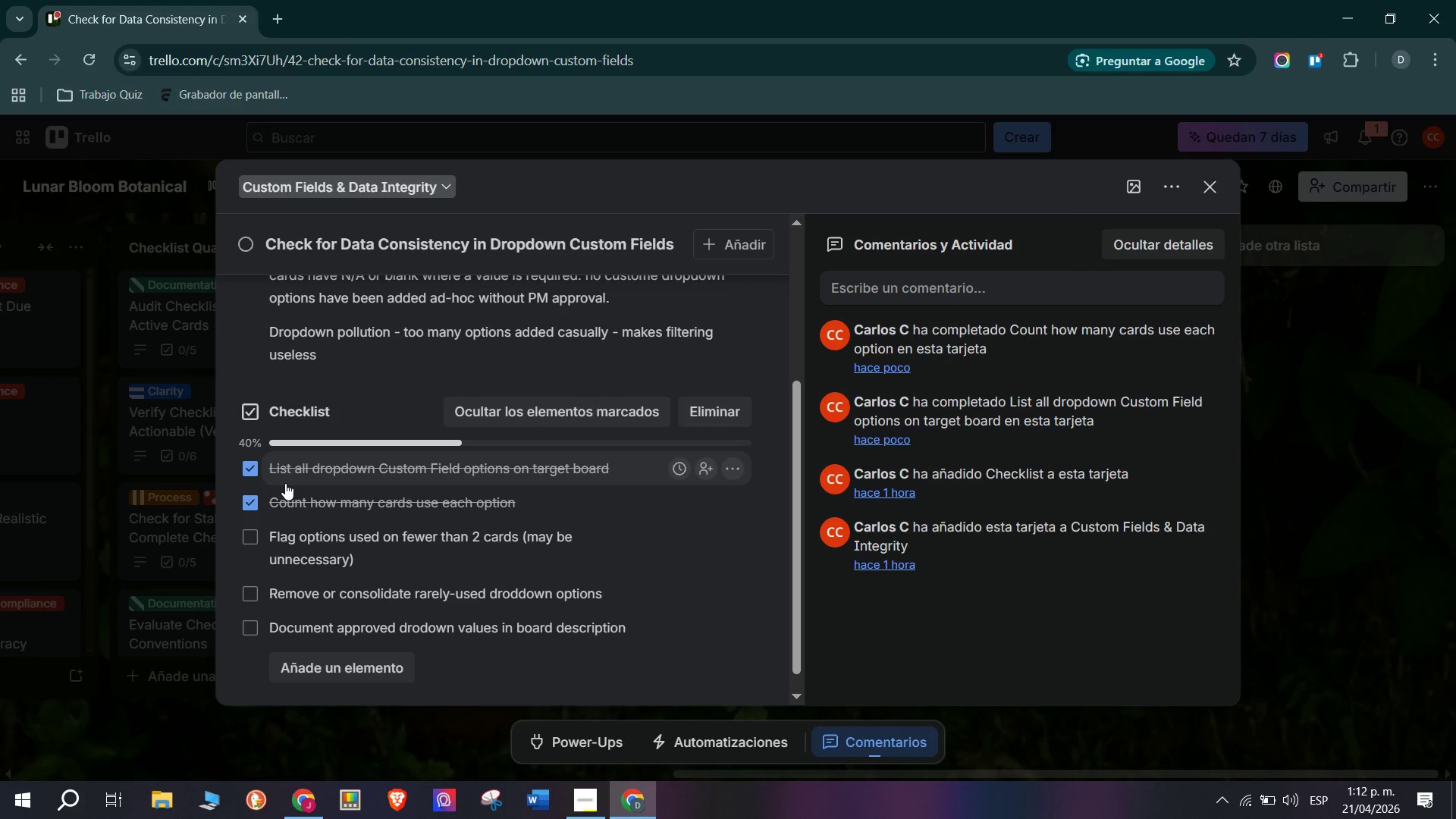 
wait(17.8)
 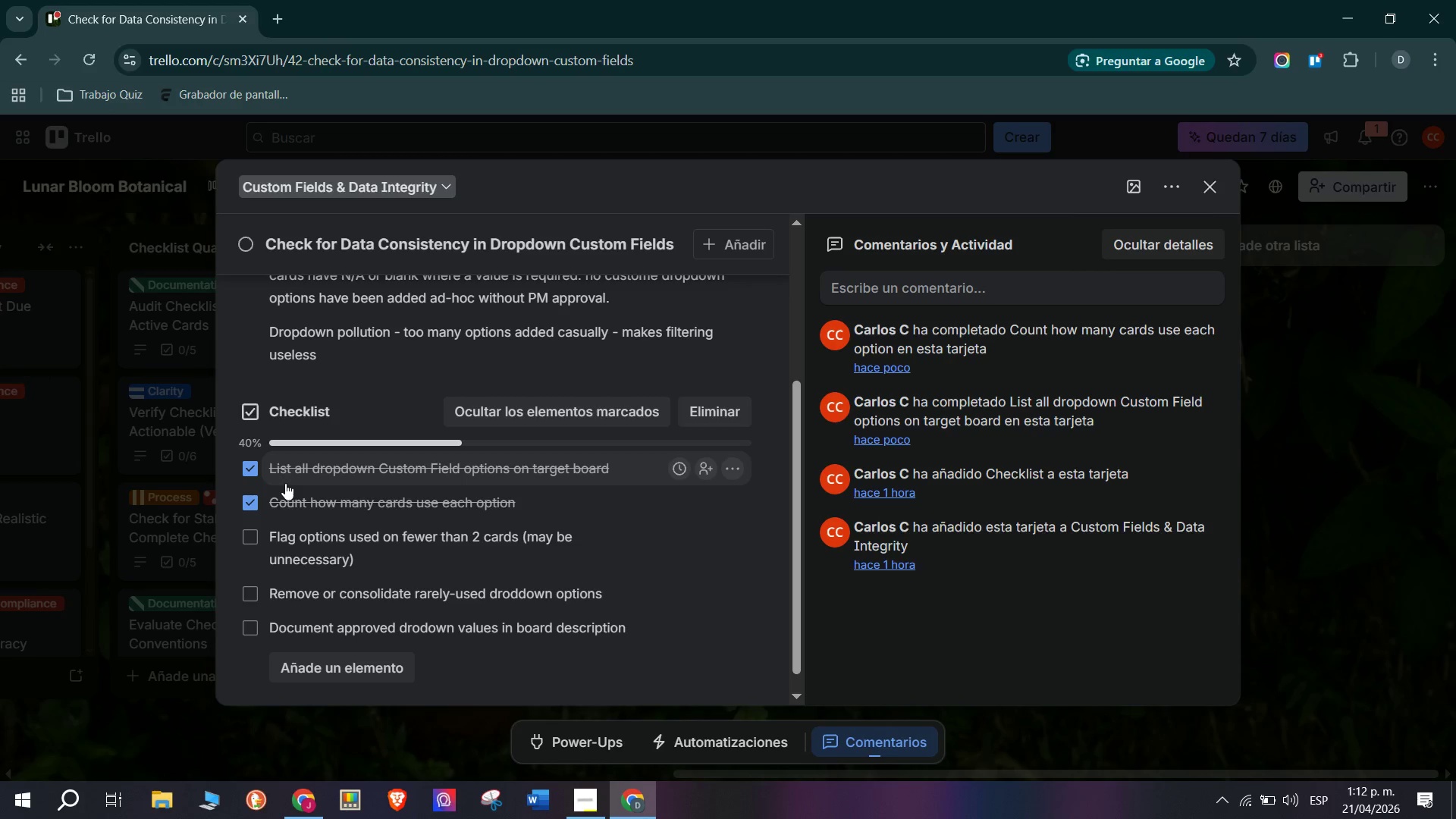 
left_click([239, 538])
 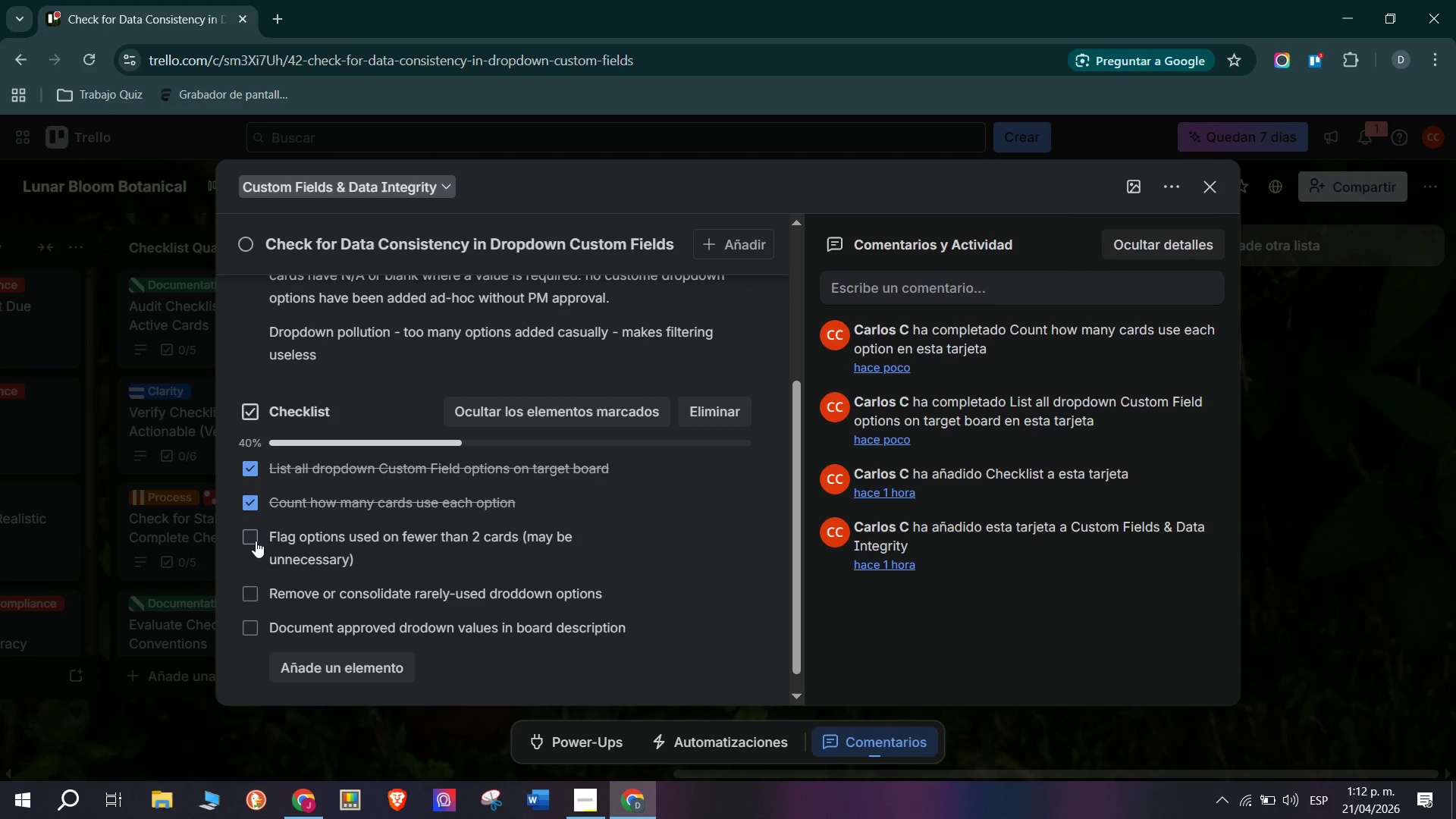 
double_click([168, 541])
 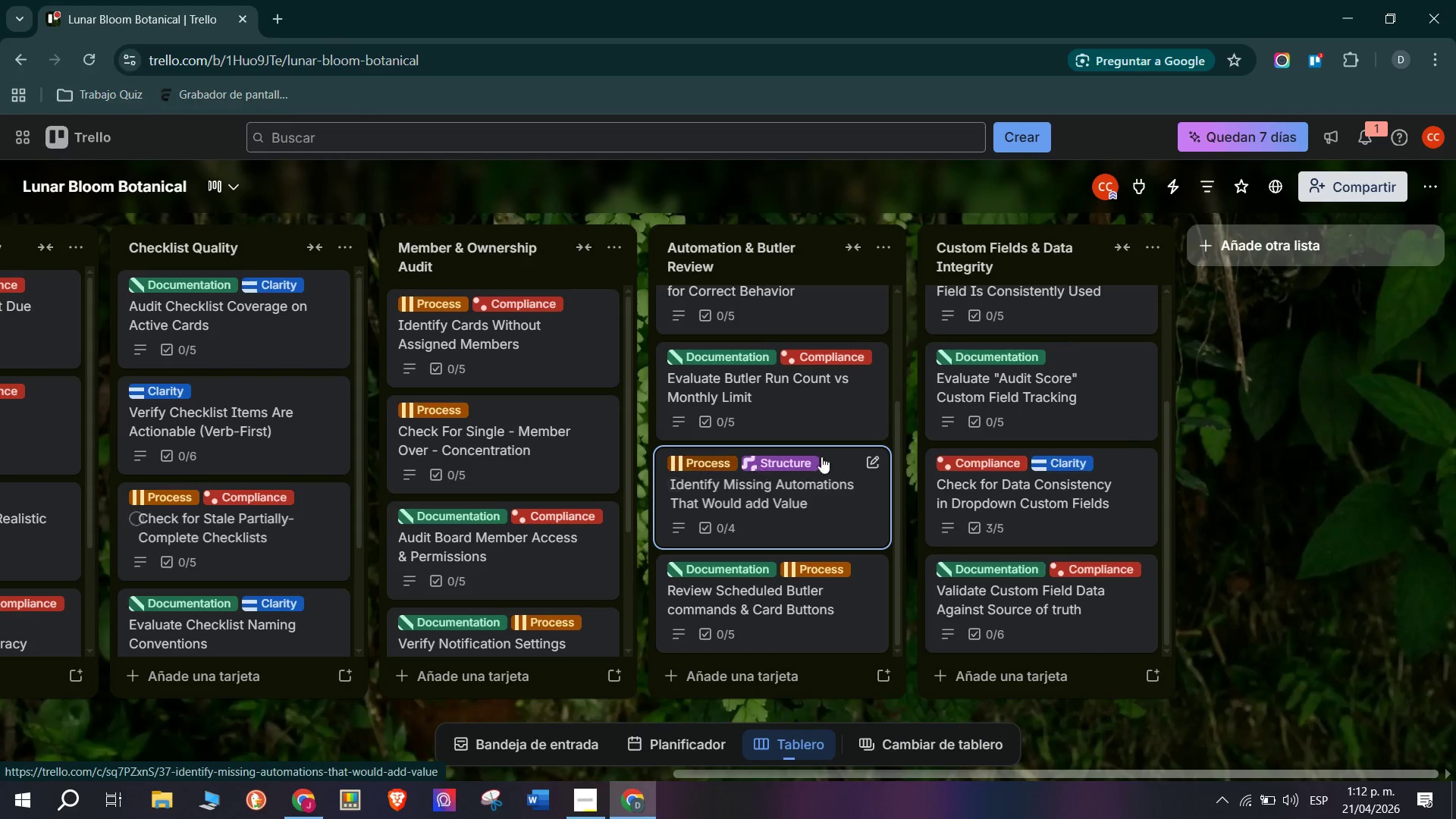 
left_click([1045, 602])
 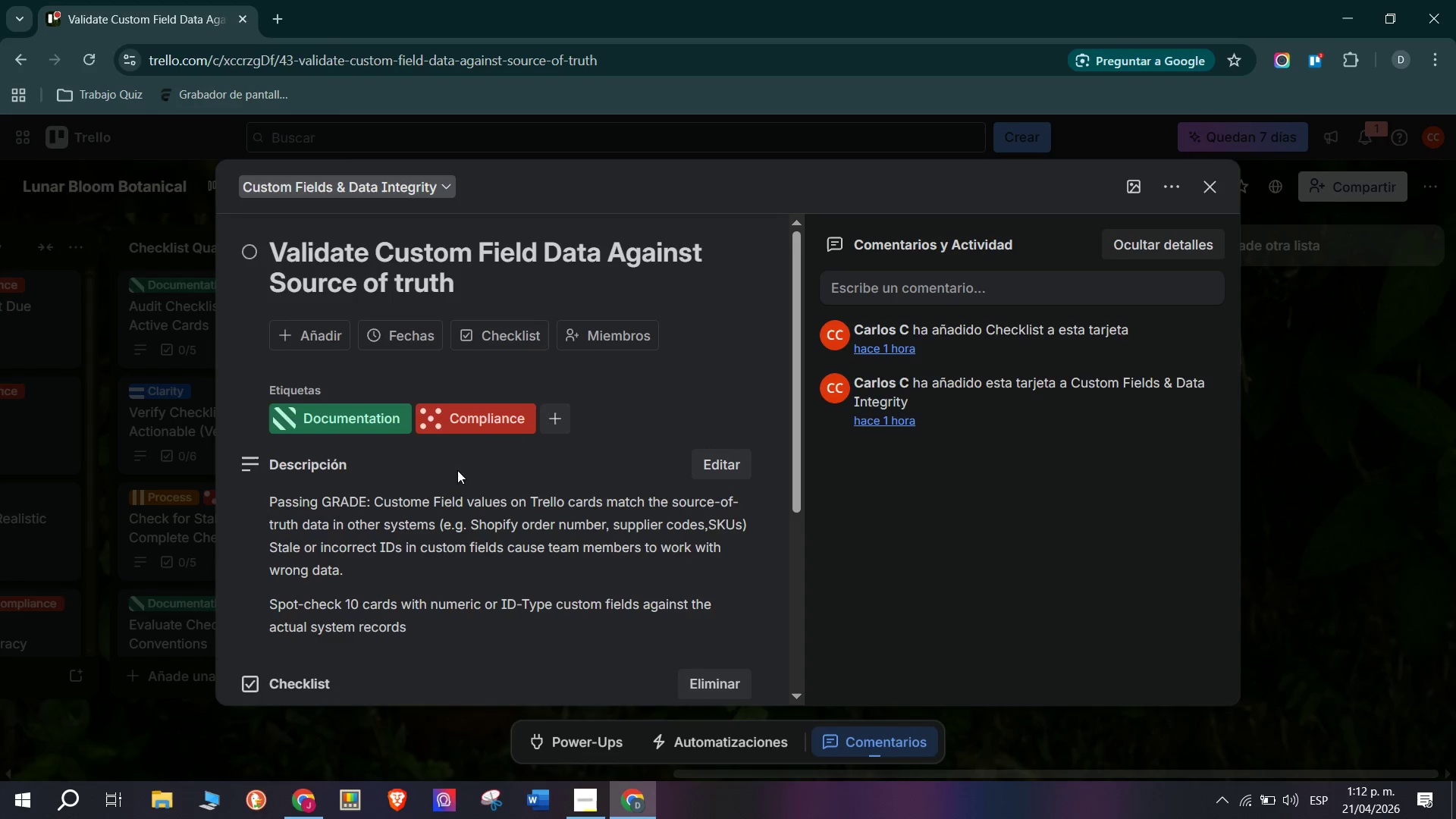 
scroll: coordinate [279, 545], scroll_direction: down, amount: 8.0
 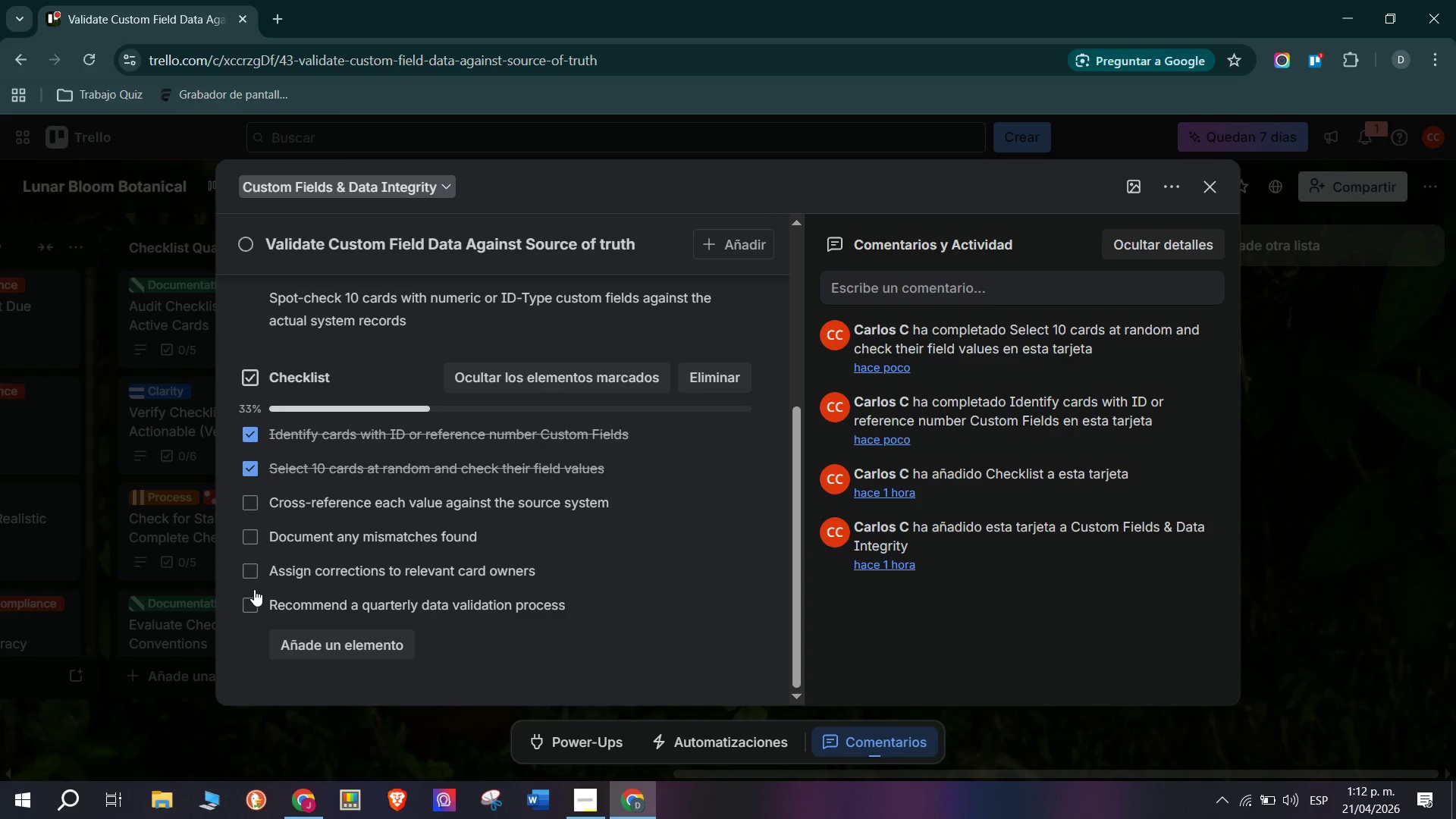 
left_click([247, 501])
 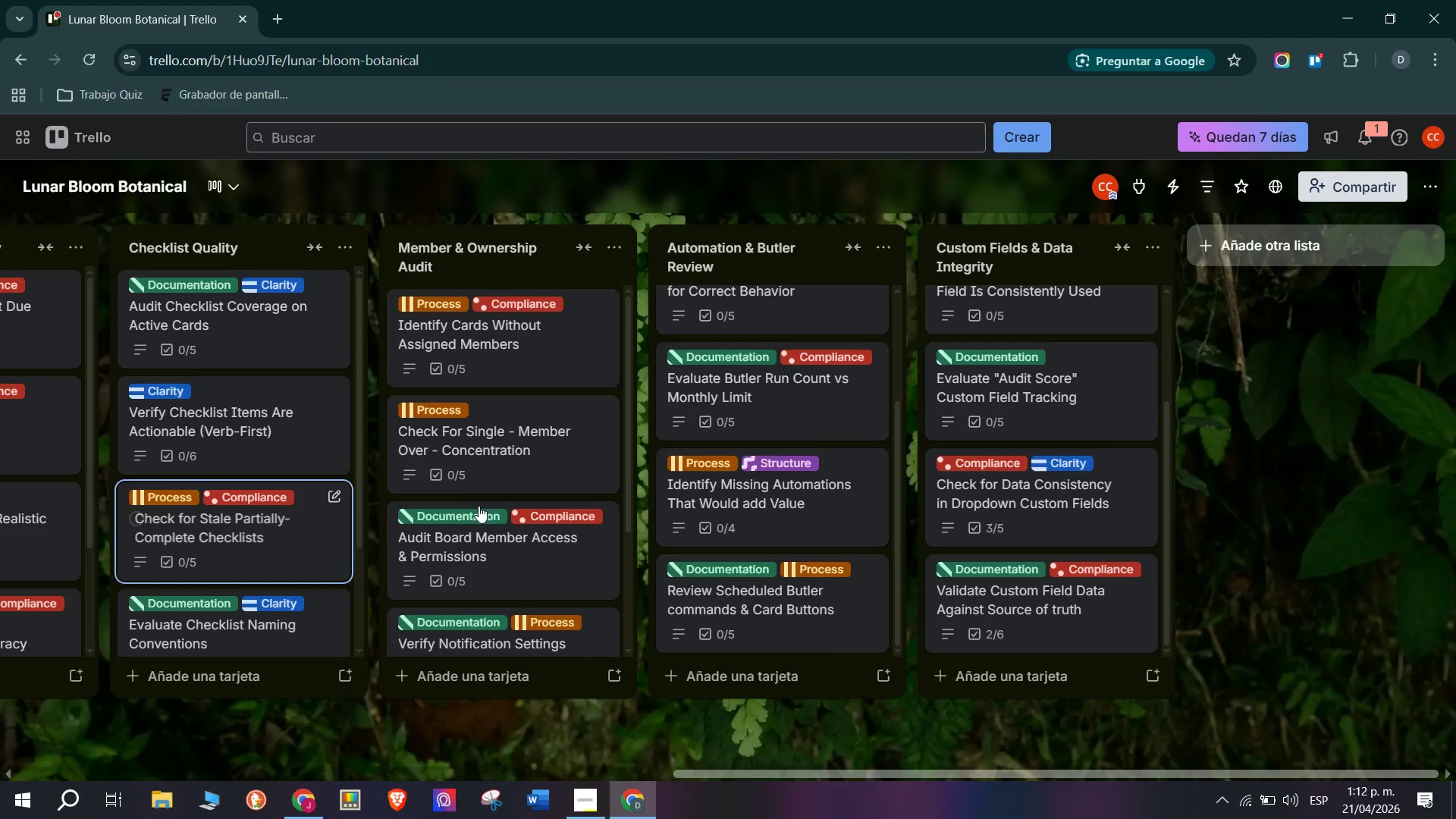 
scroll: coordinate [1046, 443], scroll_direction: up, amount: 7.0
 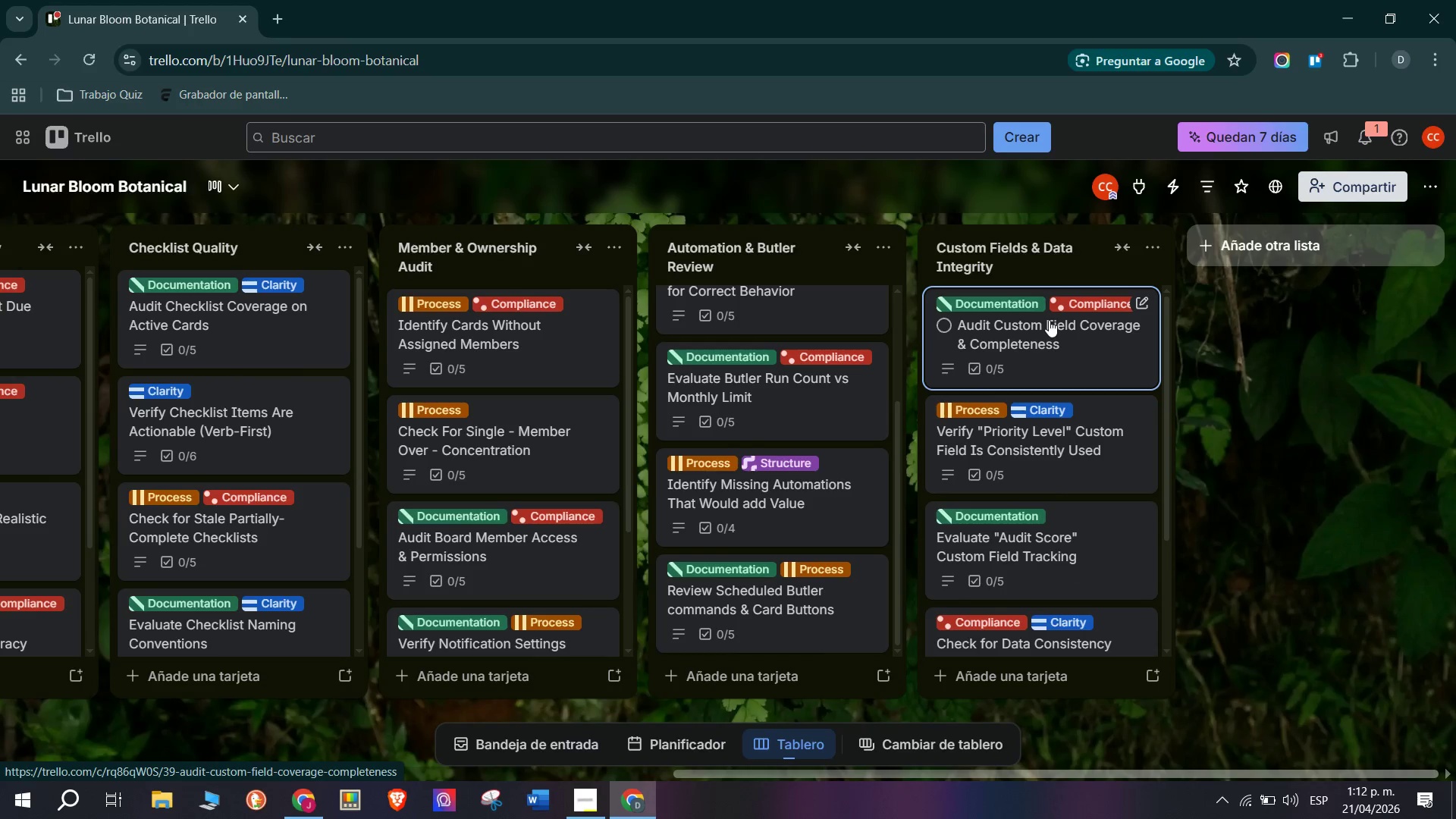 
wait(7.65)
 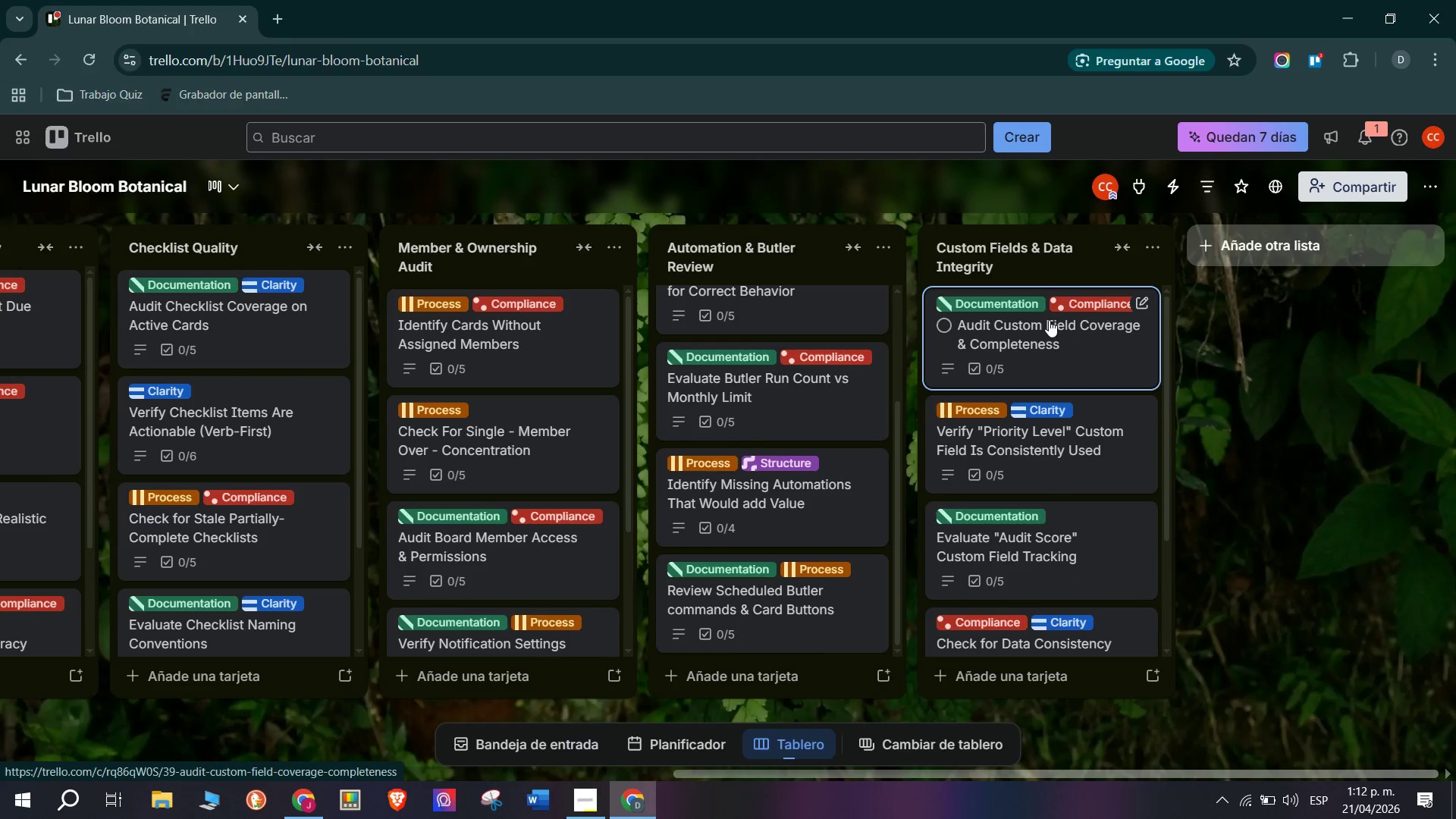 
left_click([1037, 310])
 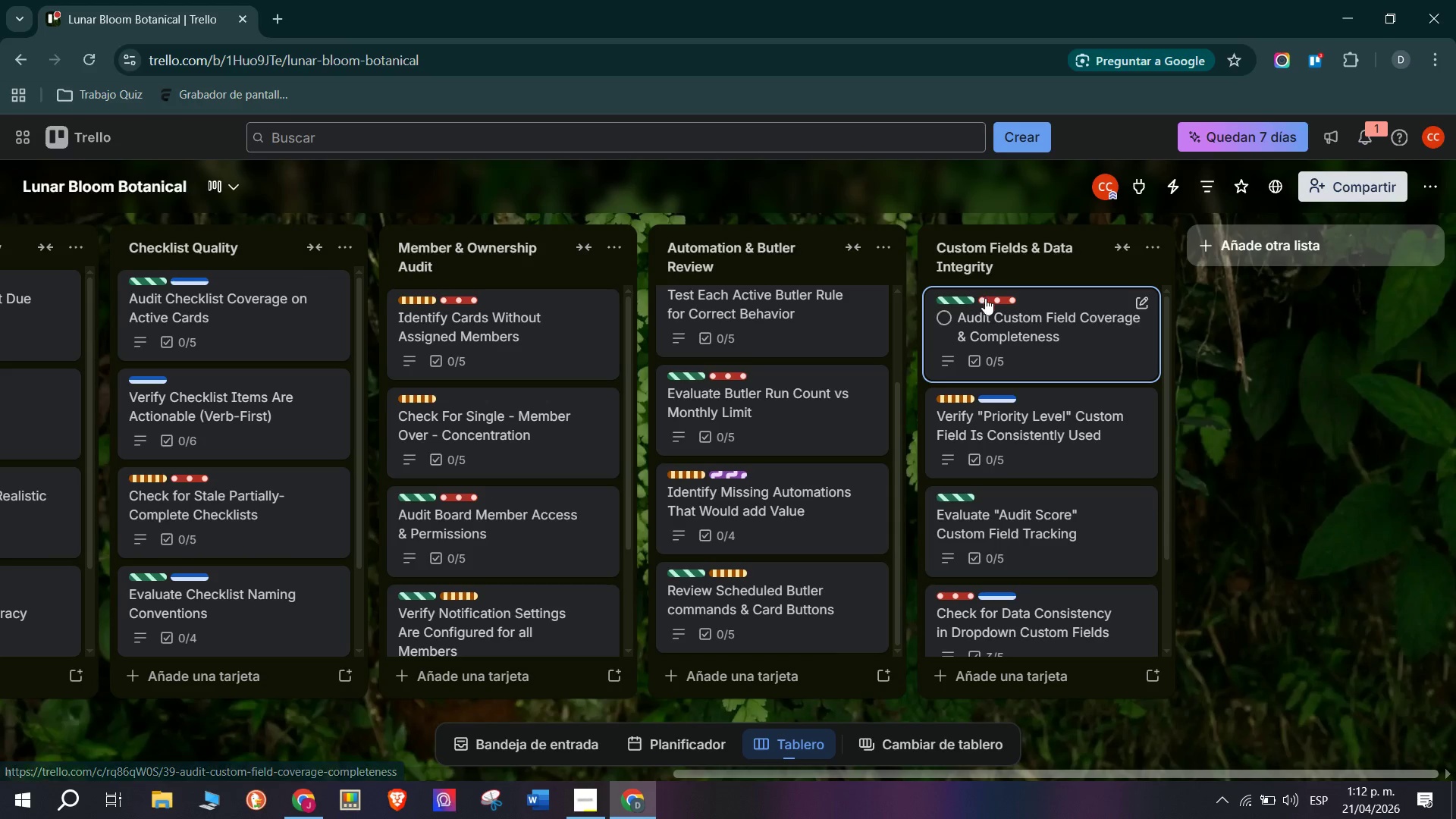 
left_click([1006, 295])
 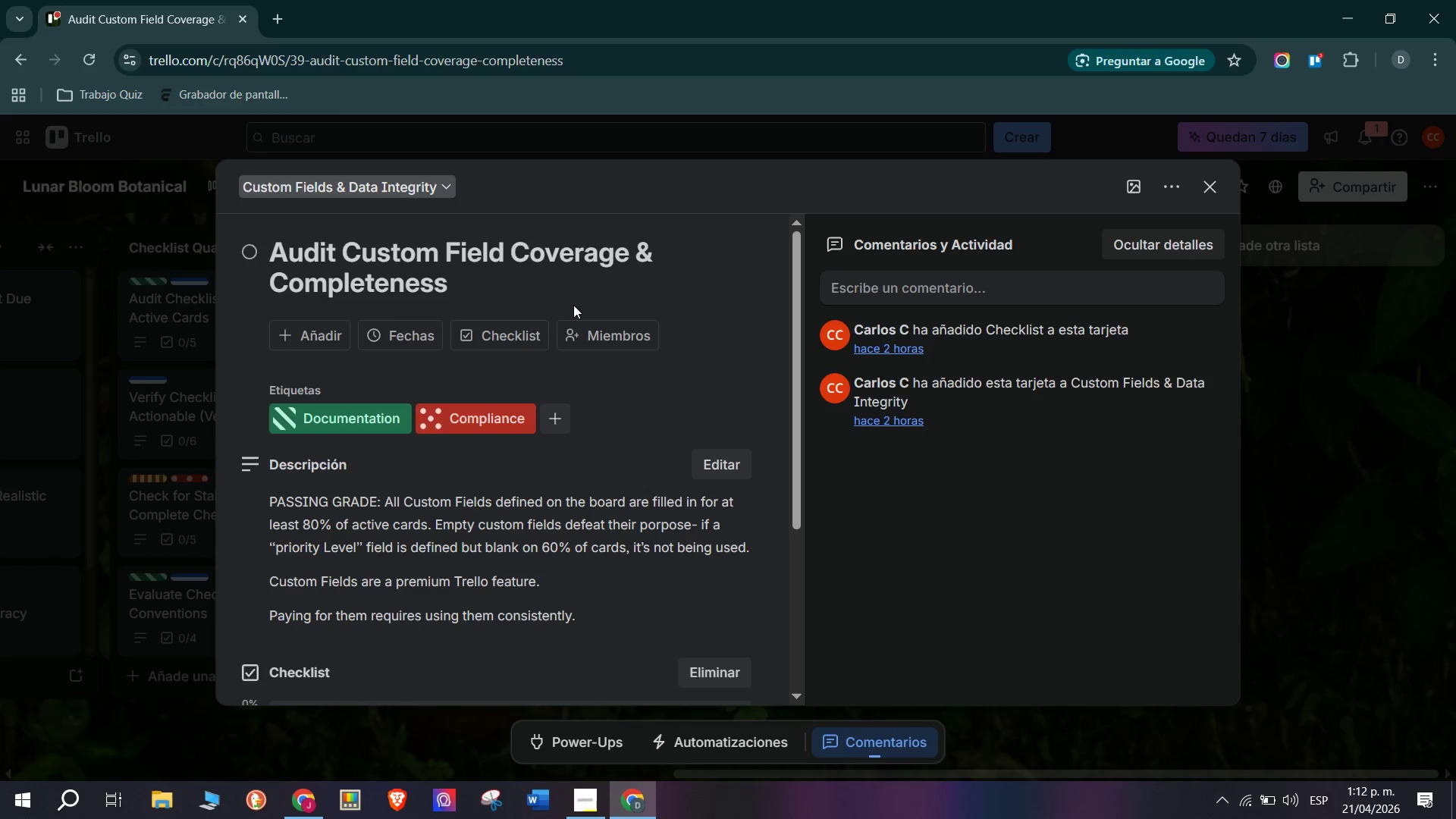 
left_click([89, 332])
 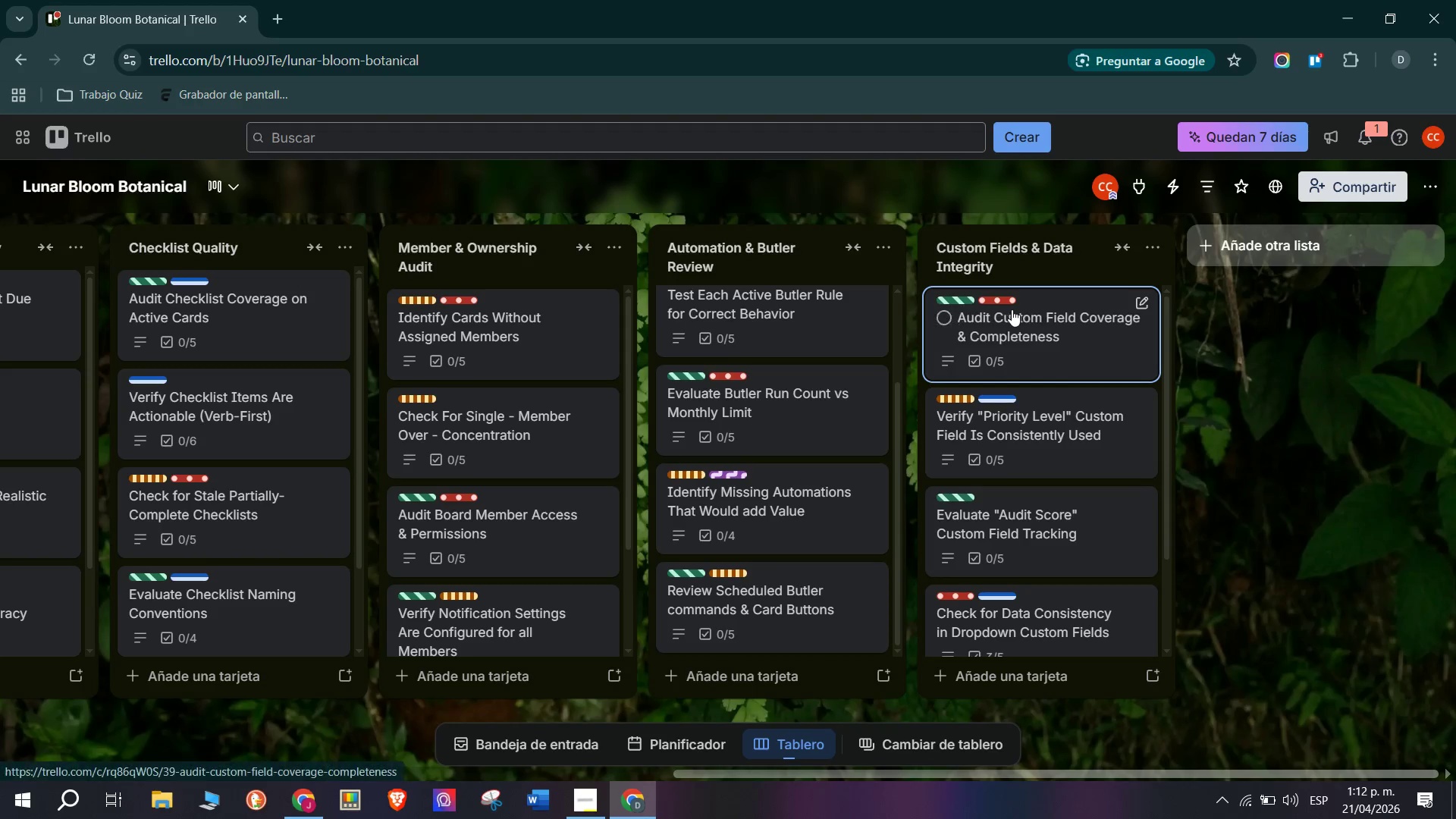 
left_click([1003, 303])
 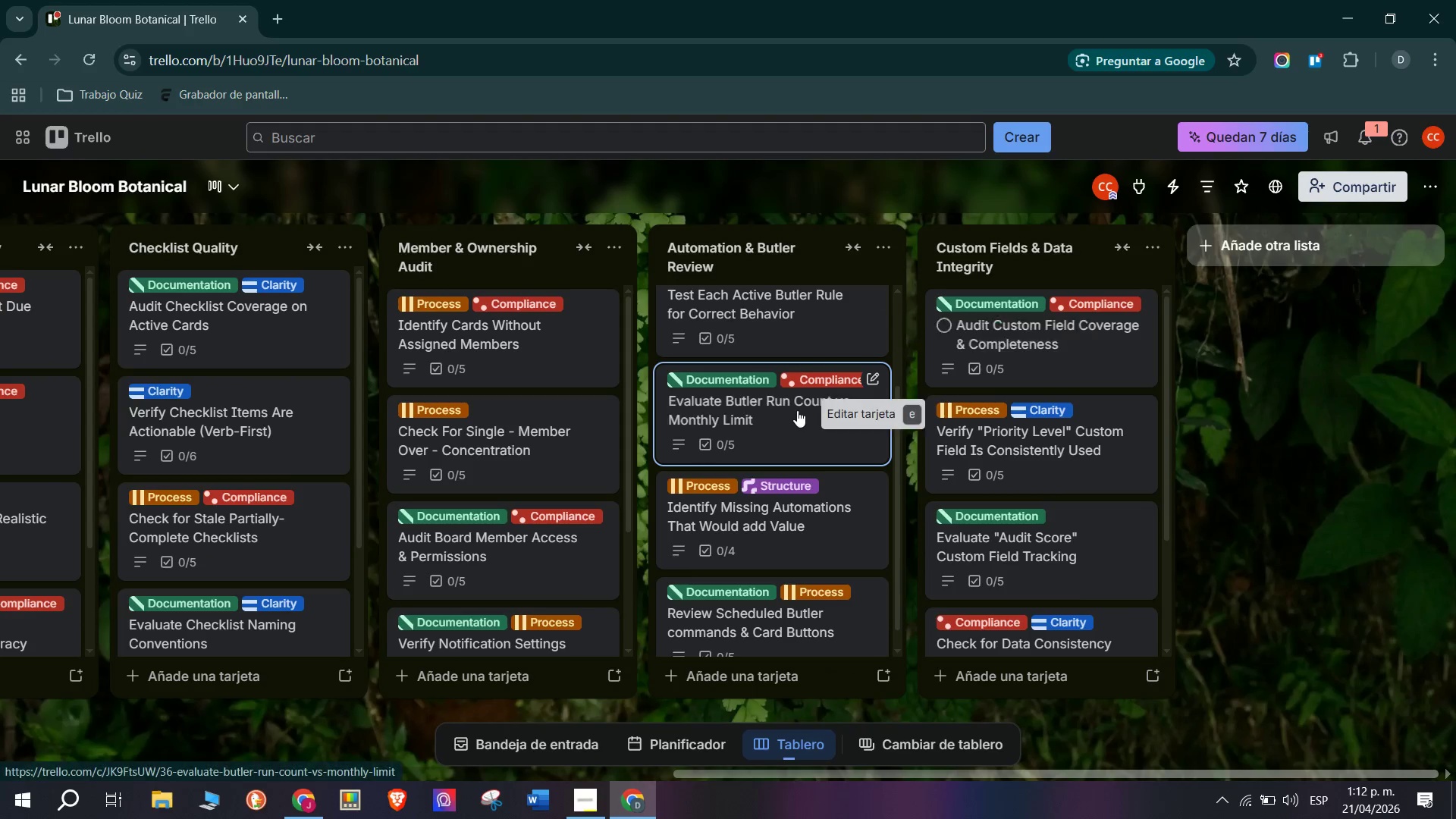 
scroll: coordinate [786, 429], scroll_direction: up, amount: 4.0
 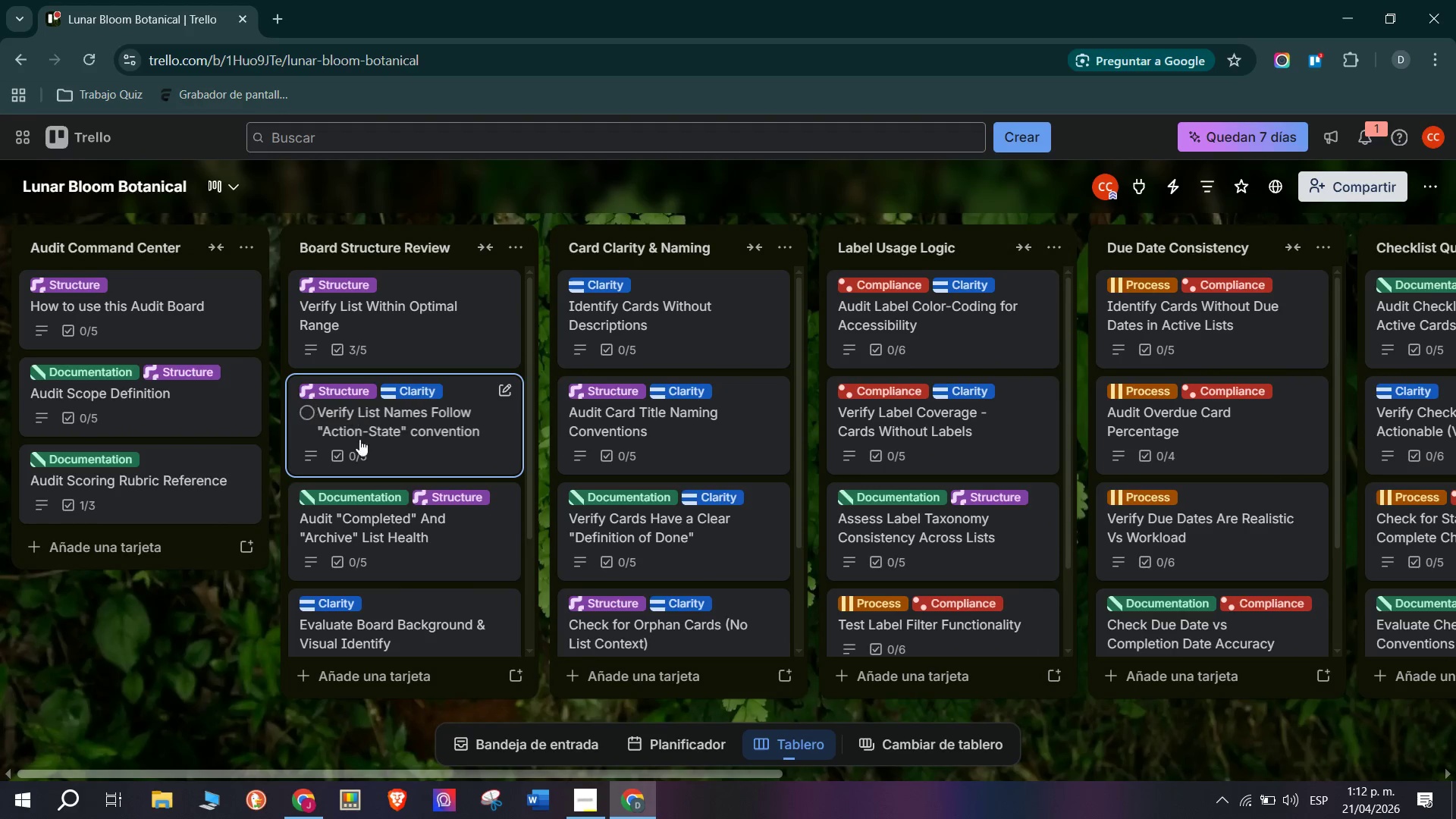 
left_click([400, 432])
 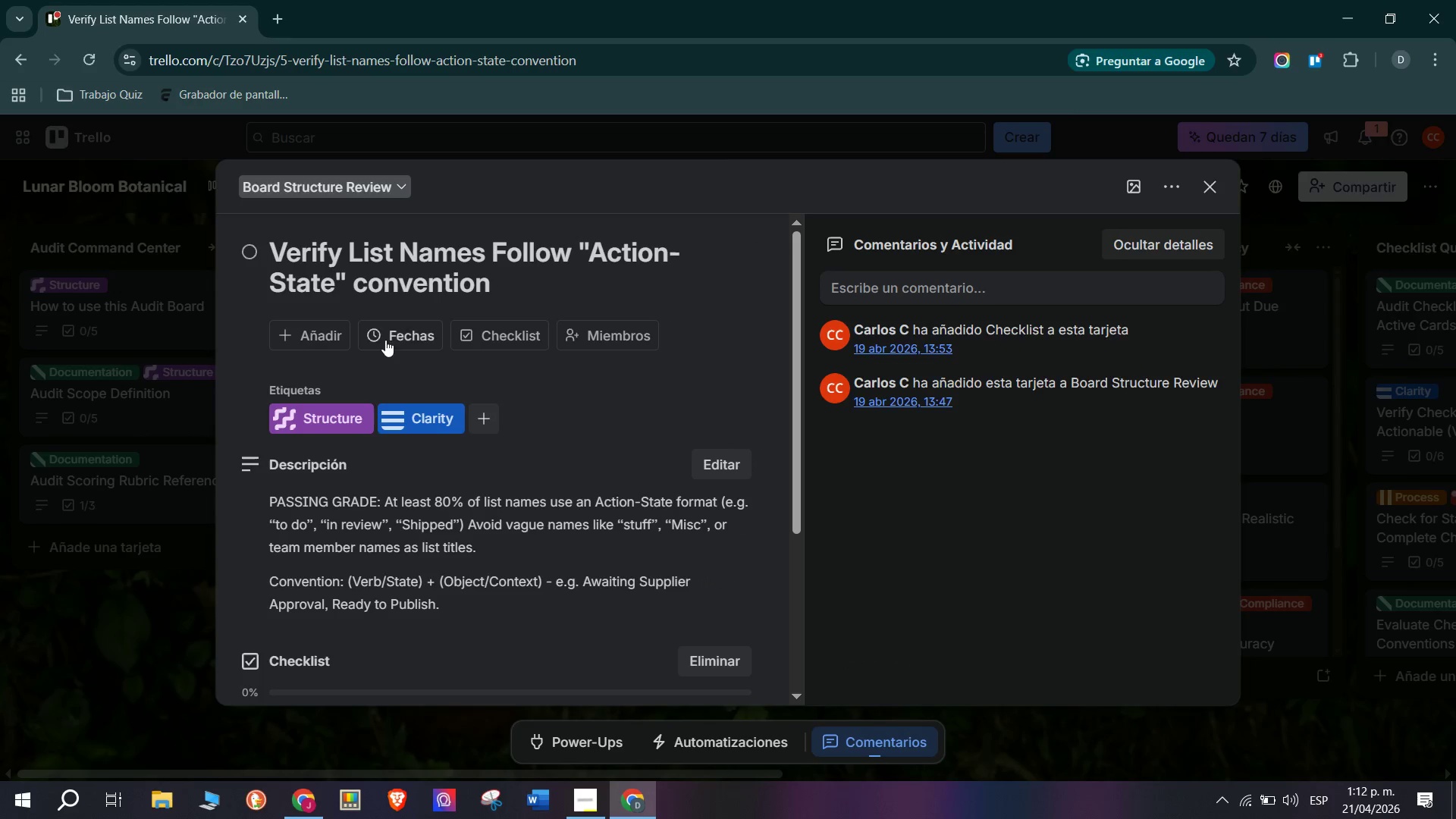 
scroll: coordinate [403, 524], scroll_direction: down, amount: 3.0
 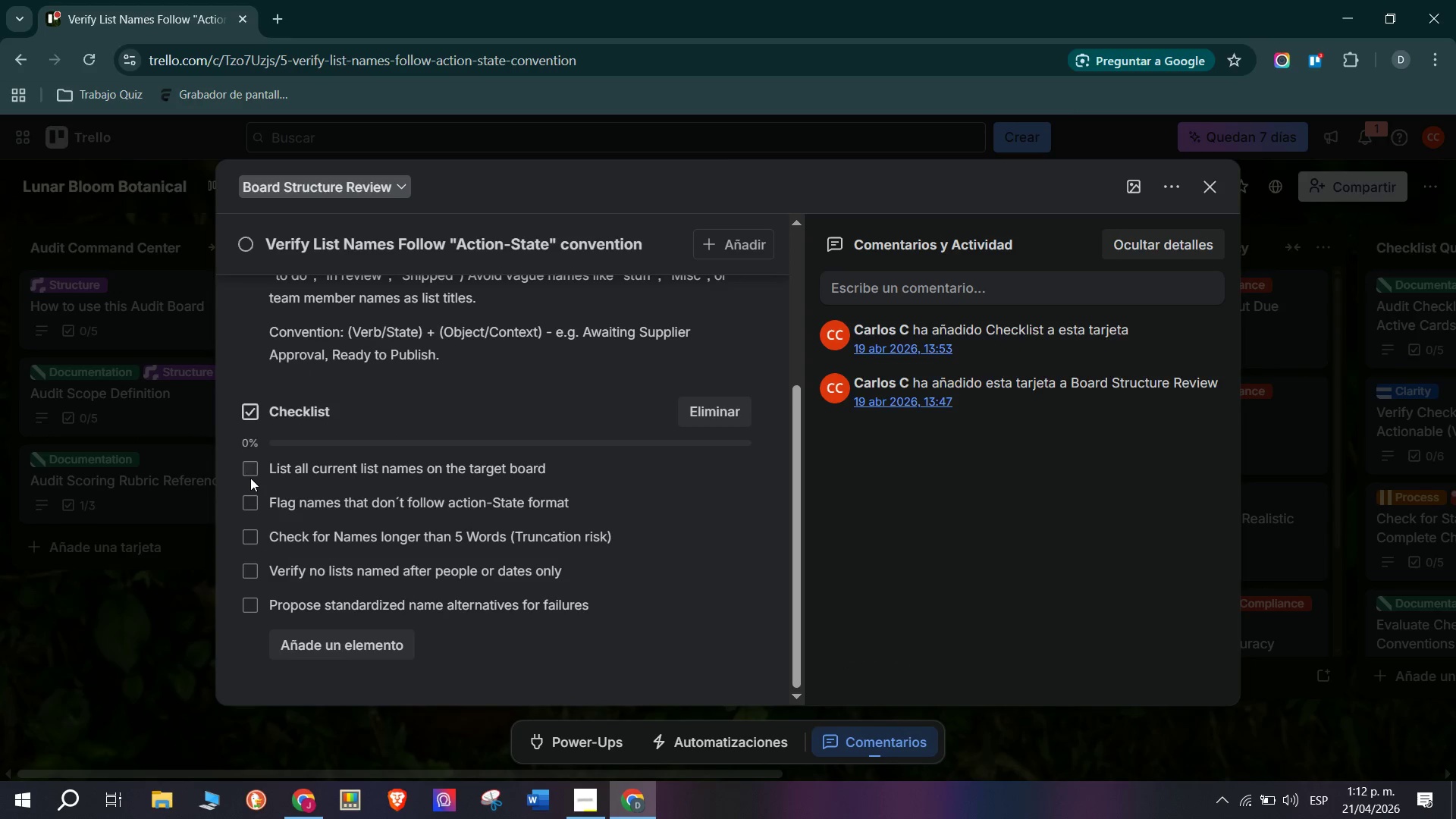 
left_click([253, 470])
 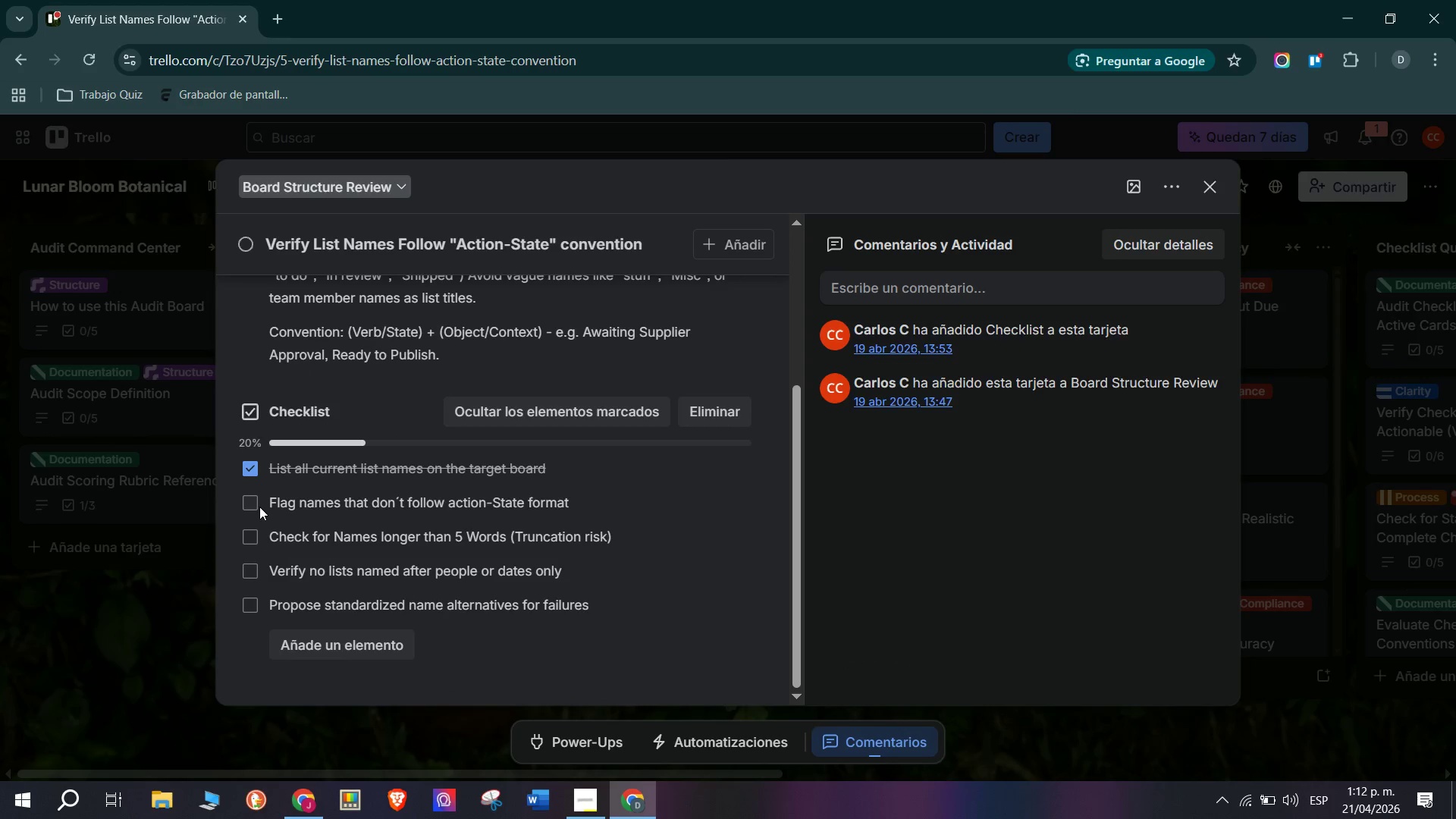 
left_click([259, 506])
 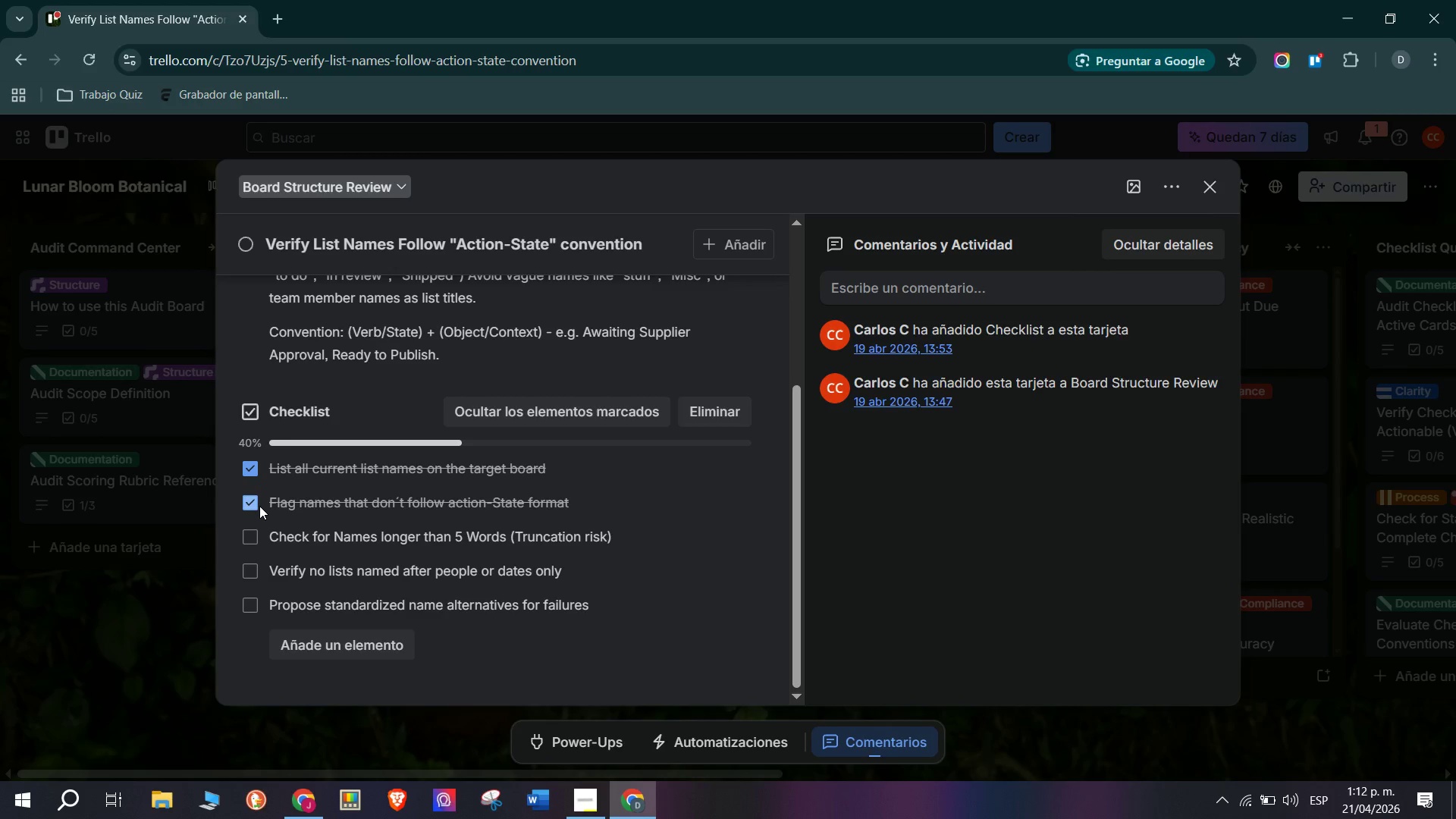 
left_click([184, 519])
 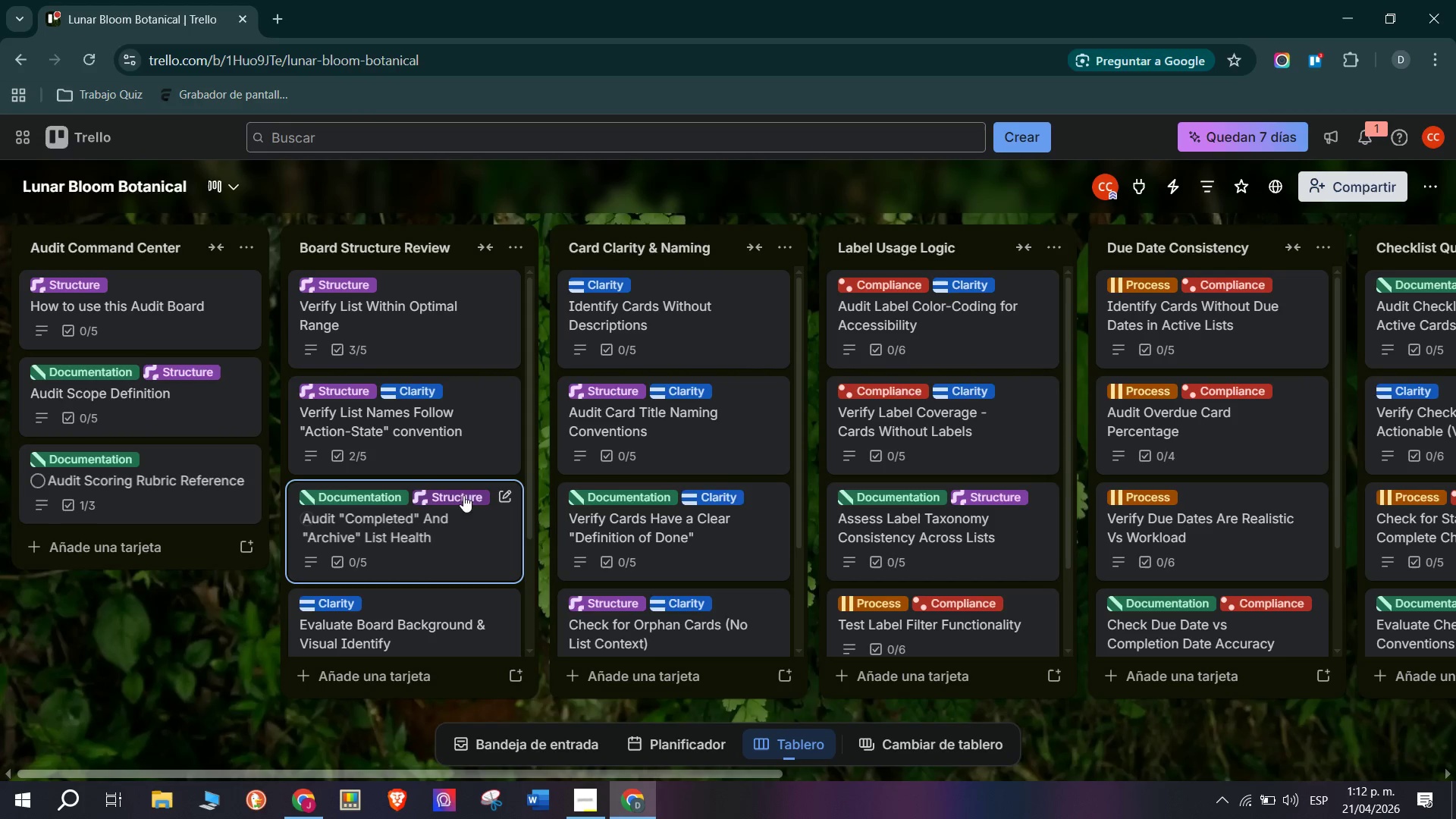 
scroll: coordinate [497, 492], scroll_direction: down, amount: 3.0
 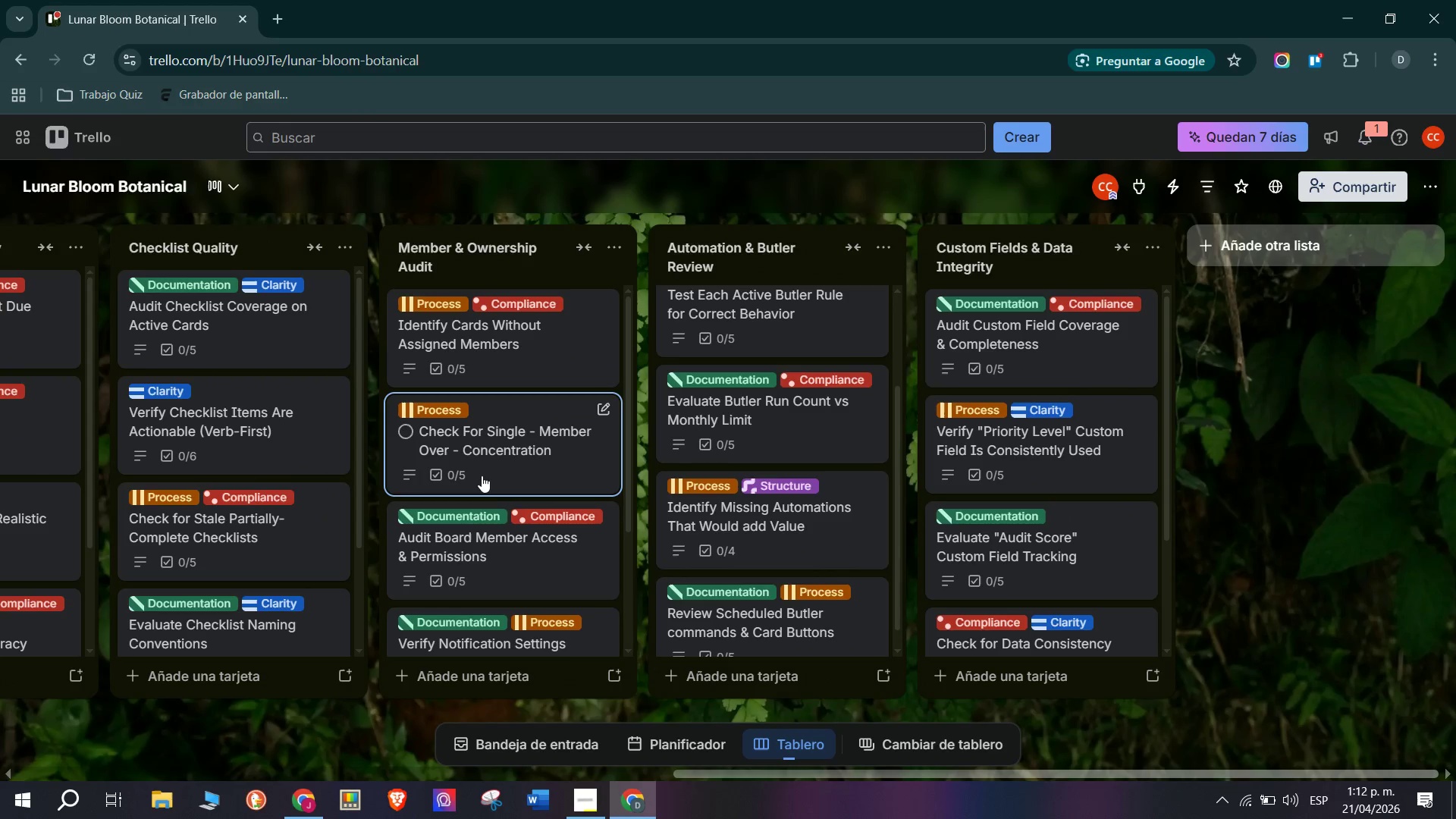 
mouse_move([533, 521])
 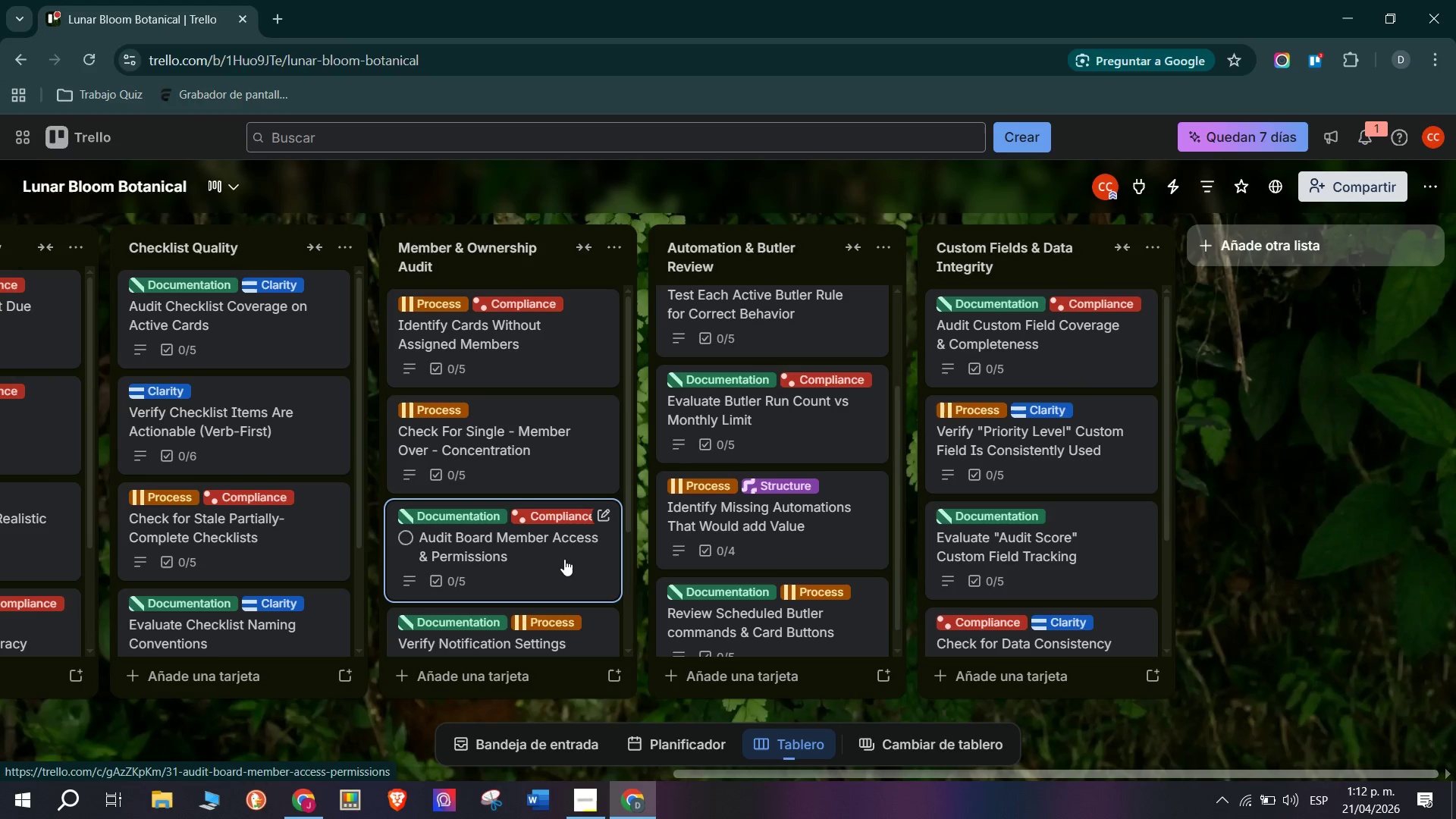 
wait(8.16)
 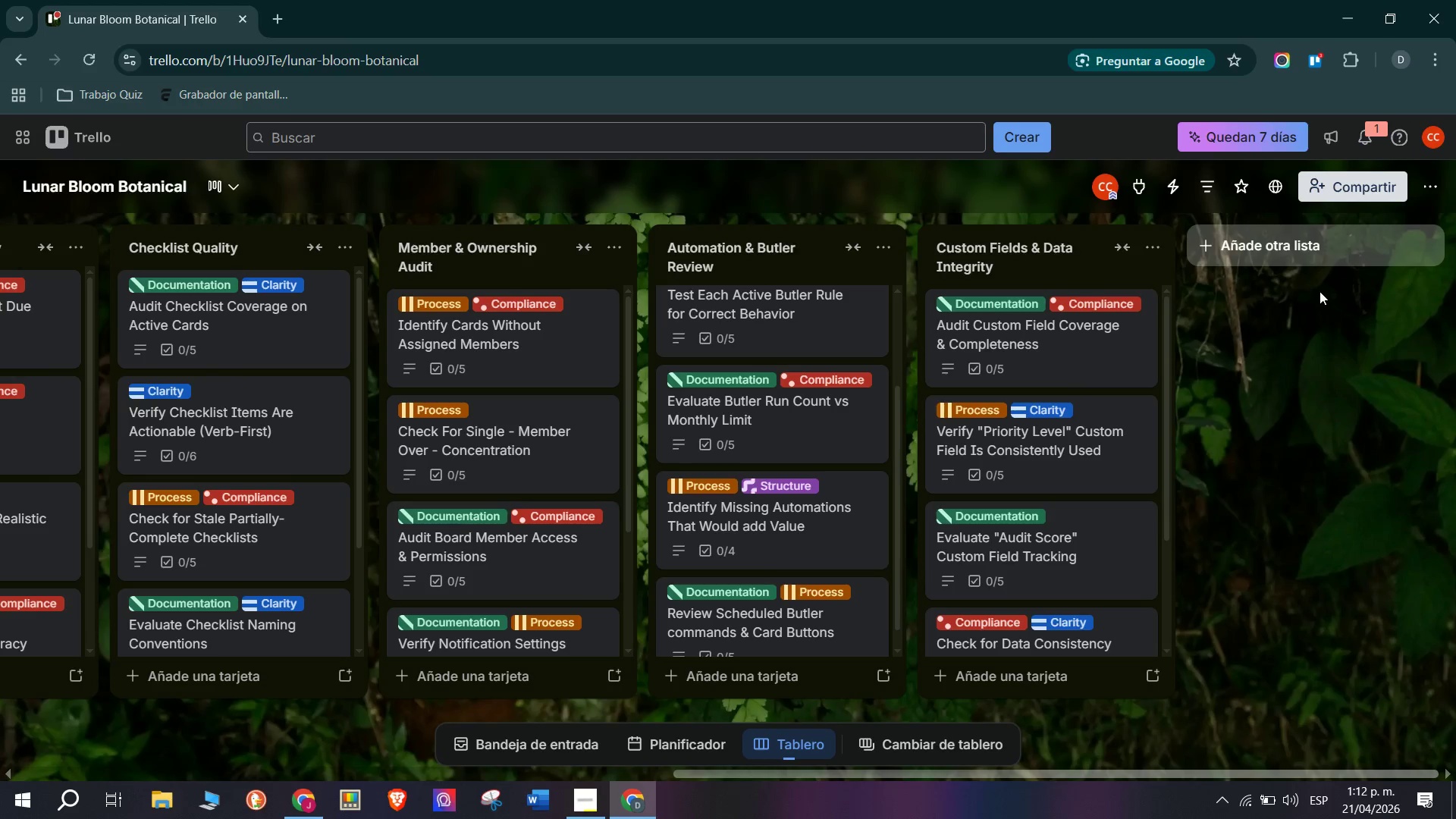 
left_click([1310, 249])
 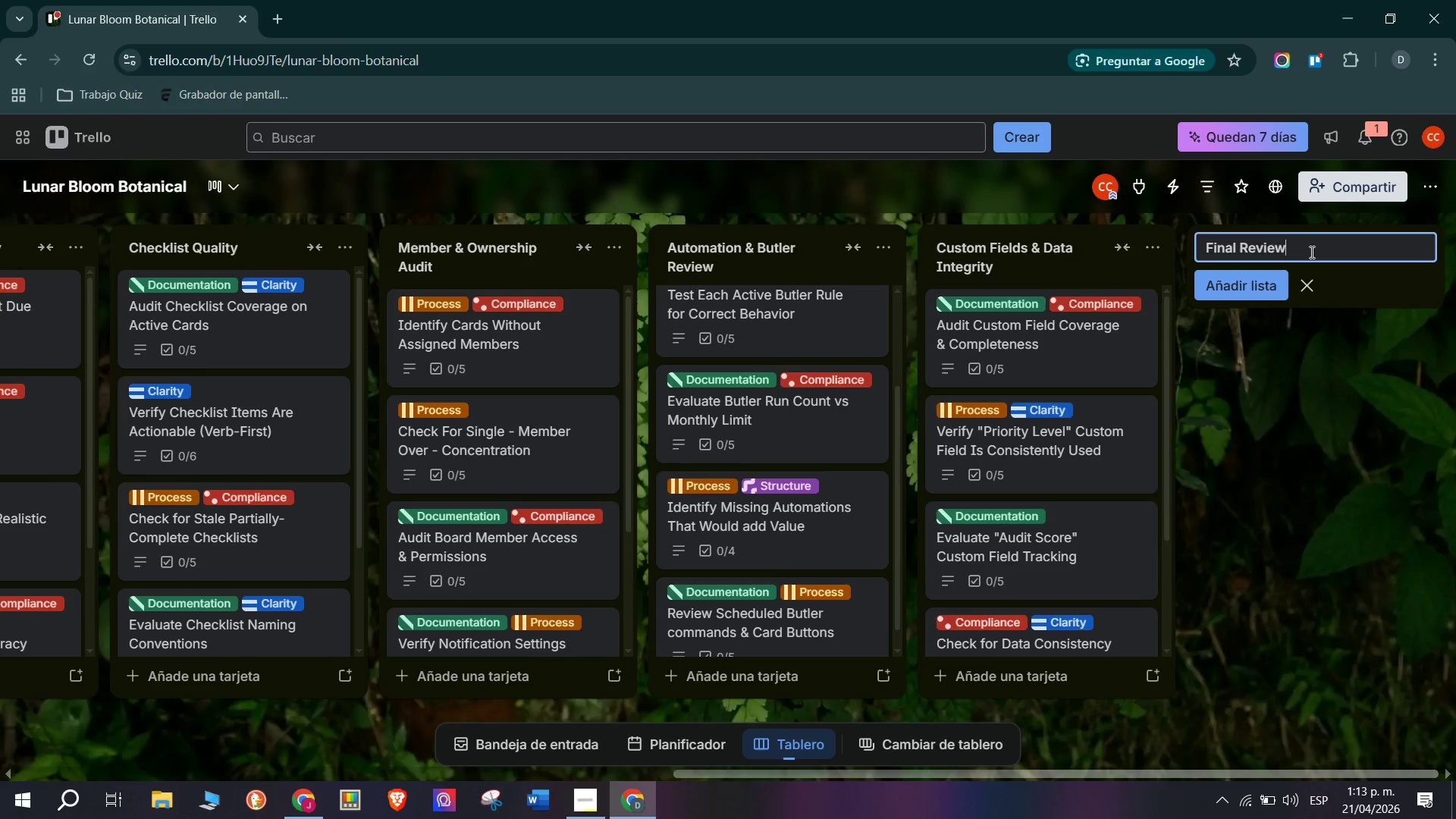 
scroll: coordinate [1266, 353], scroll_direction: up, amount: 3.0
 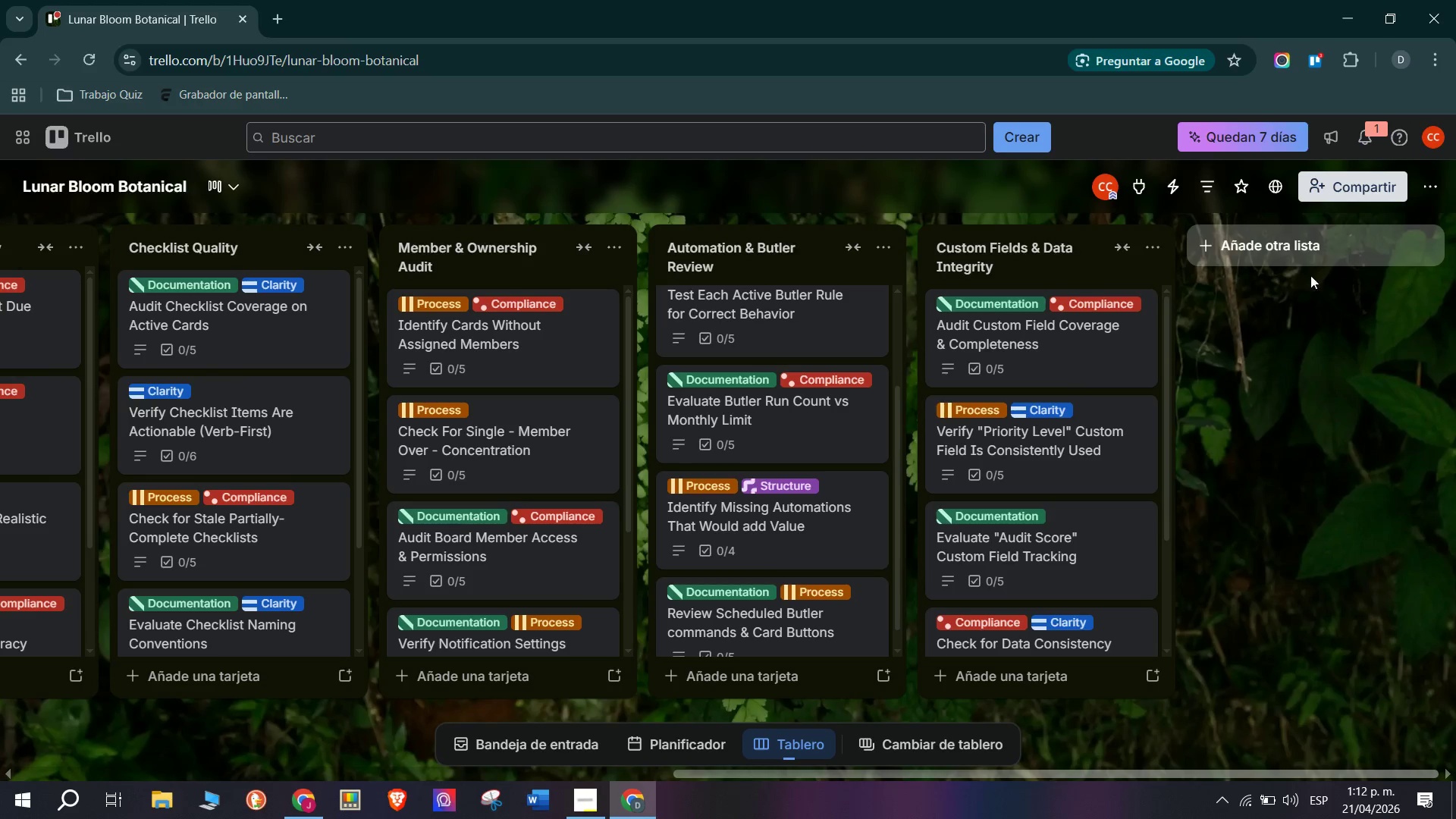 
wait(8.47)
 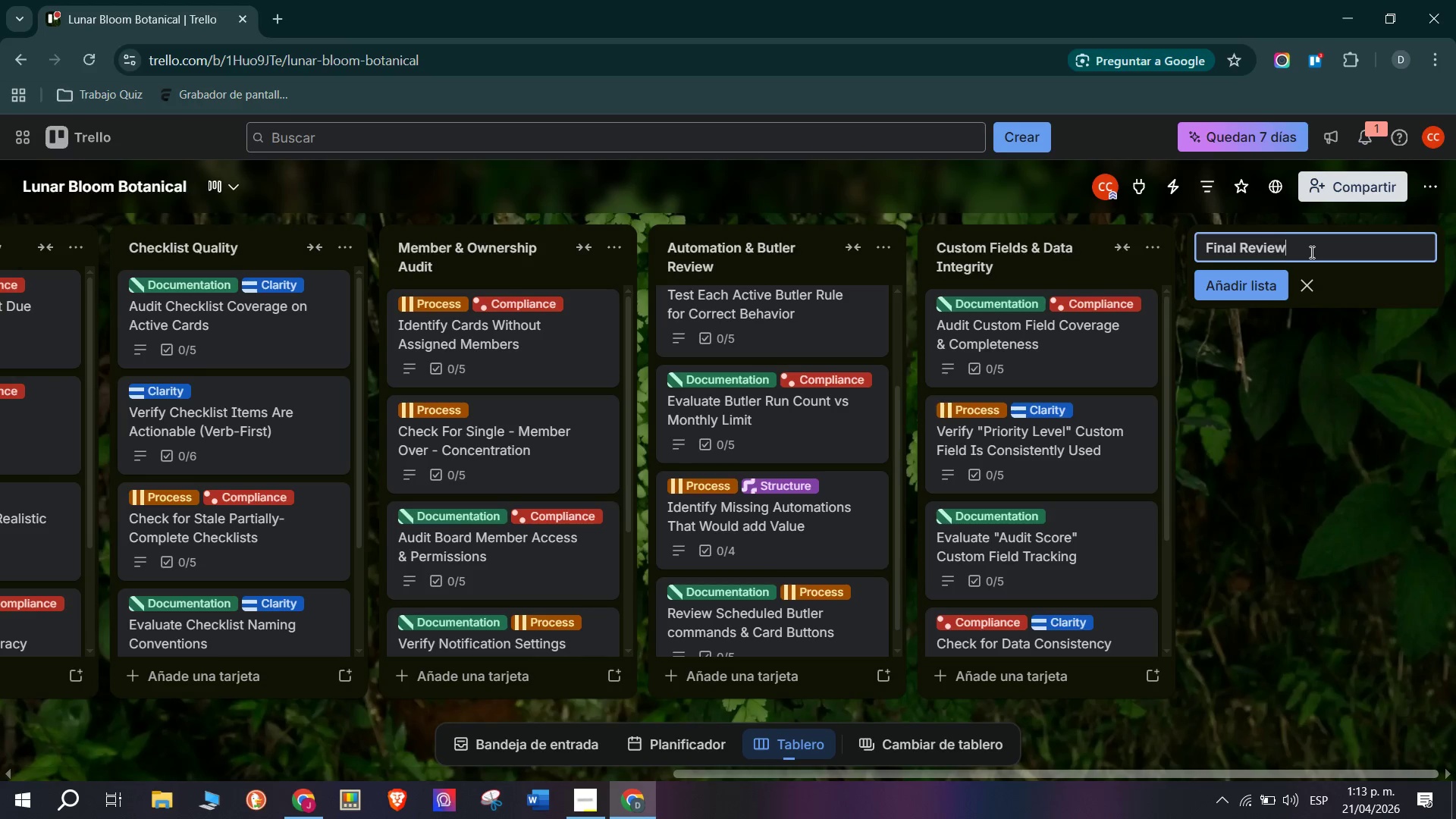 
type( ^ Reporting)
 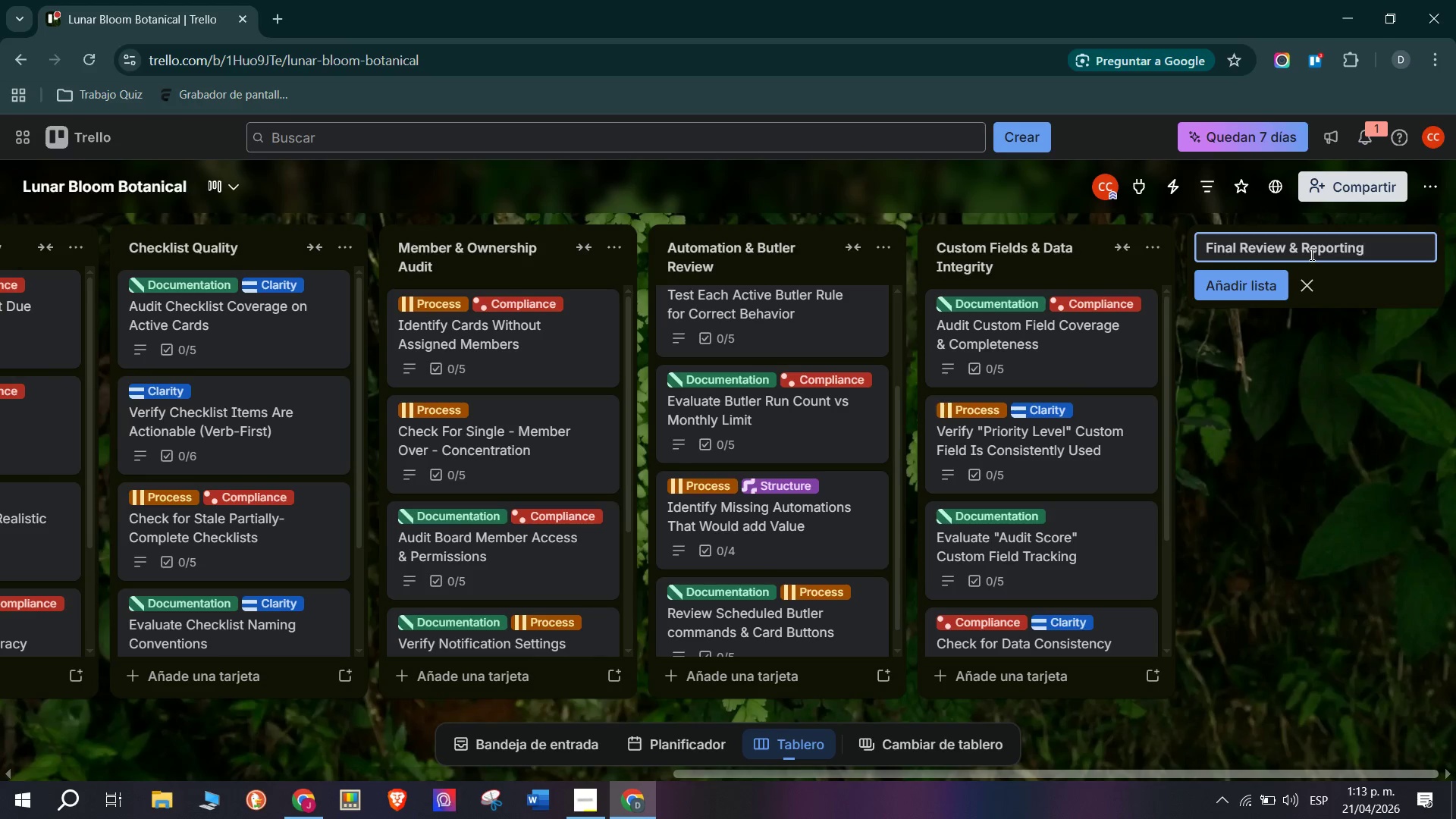 
key(Enter)
 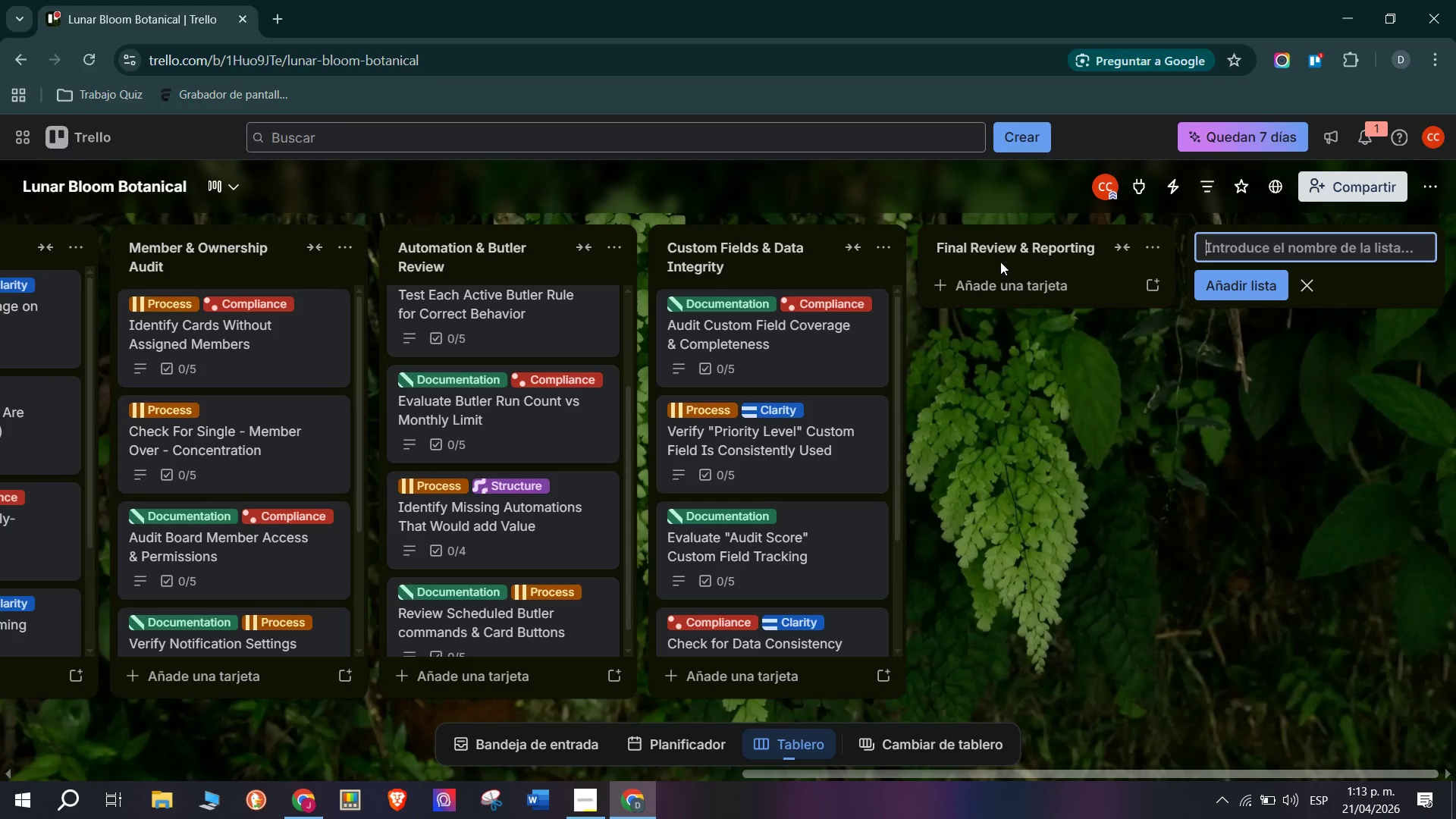 
left_click([1018, 291])
 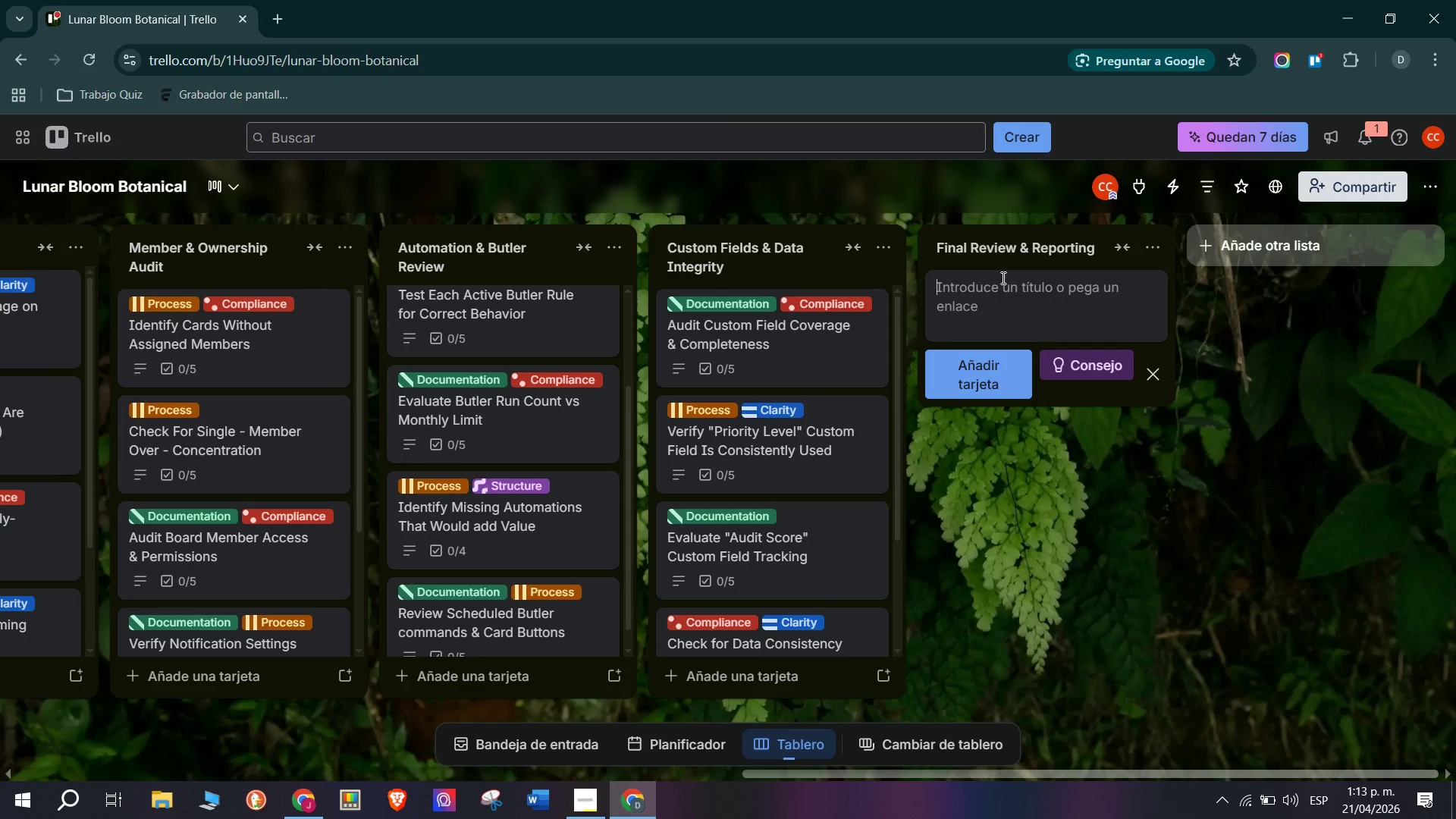 
wait(8.36)
 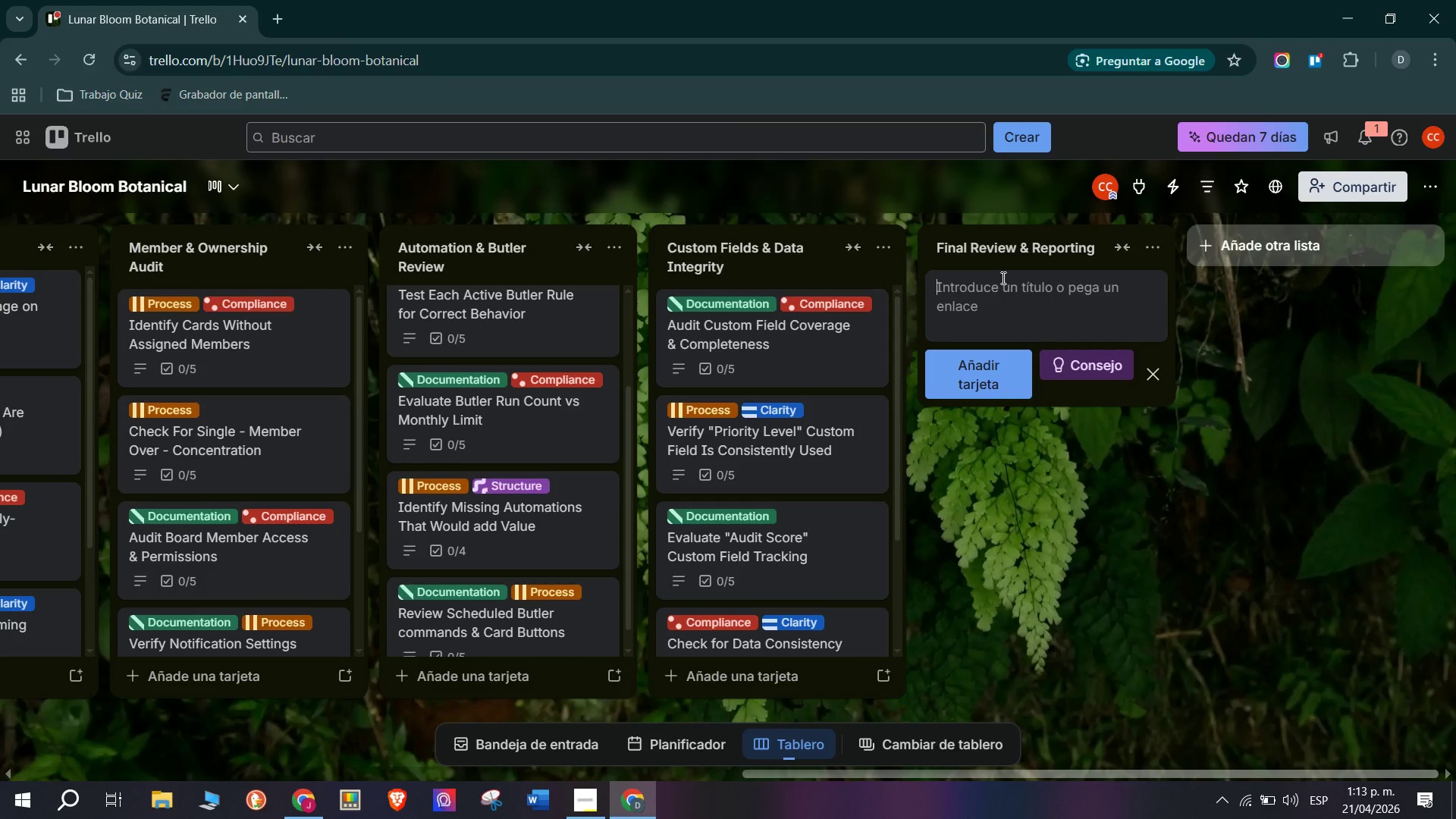 
key(CapsLock)
 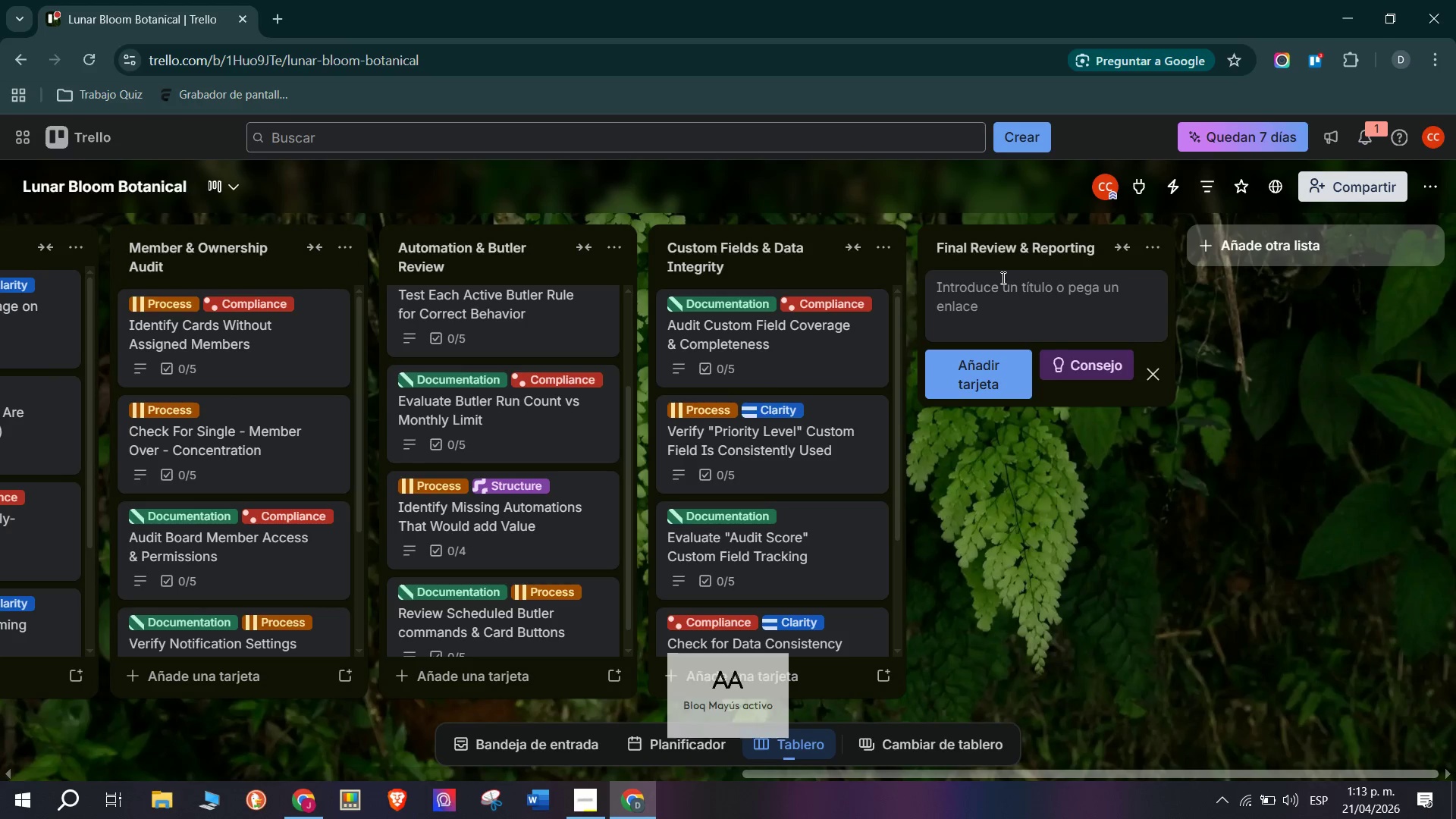 
key(C)
 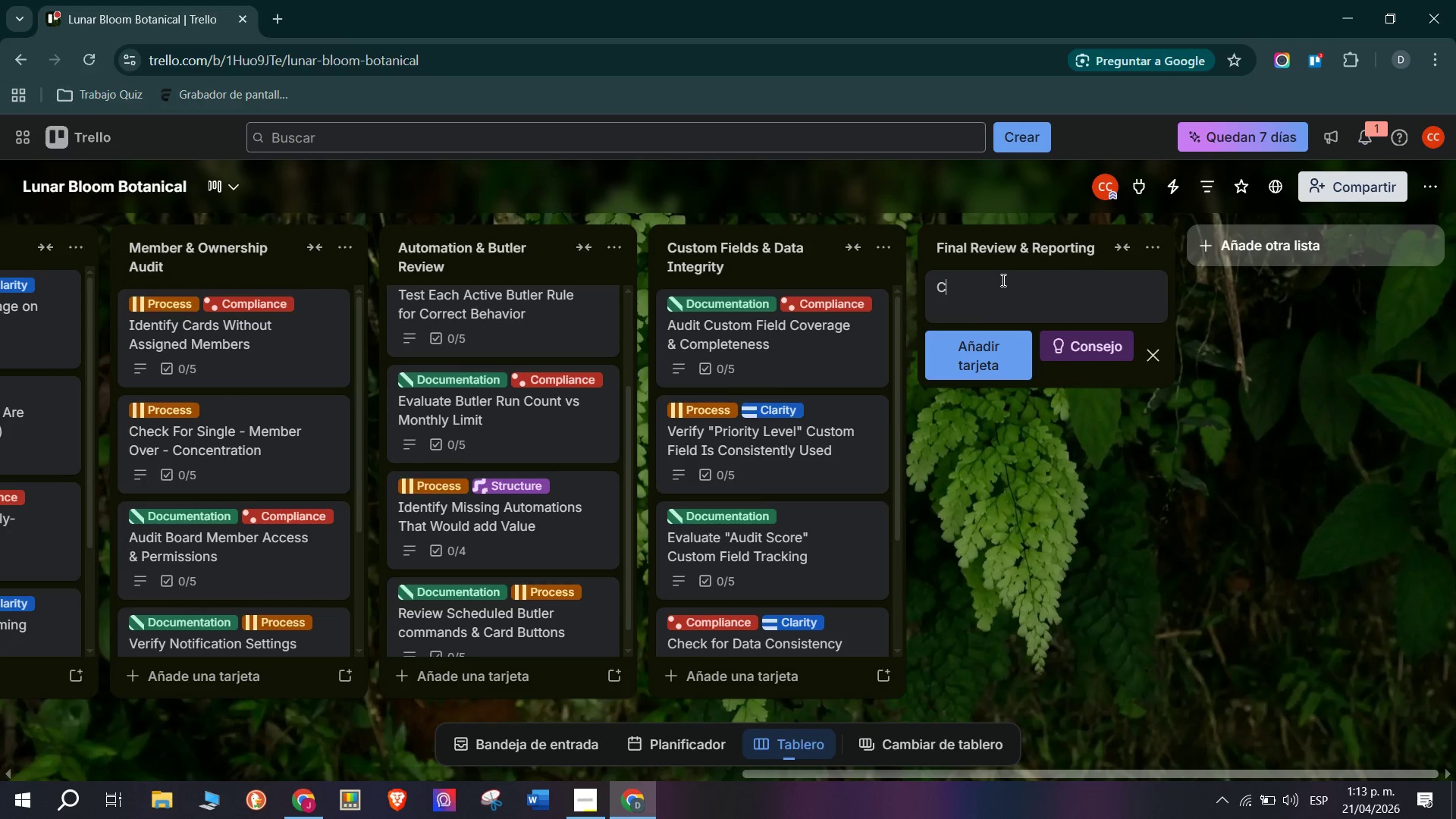 
type(omp)
 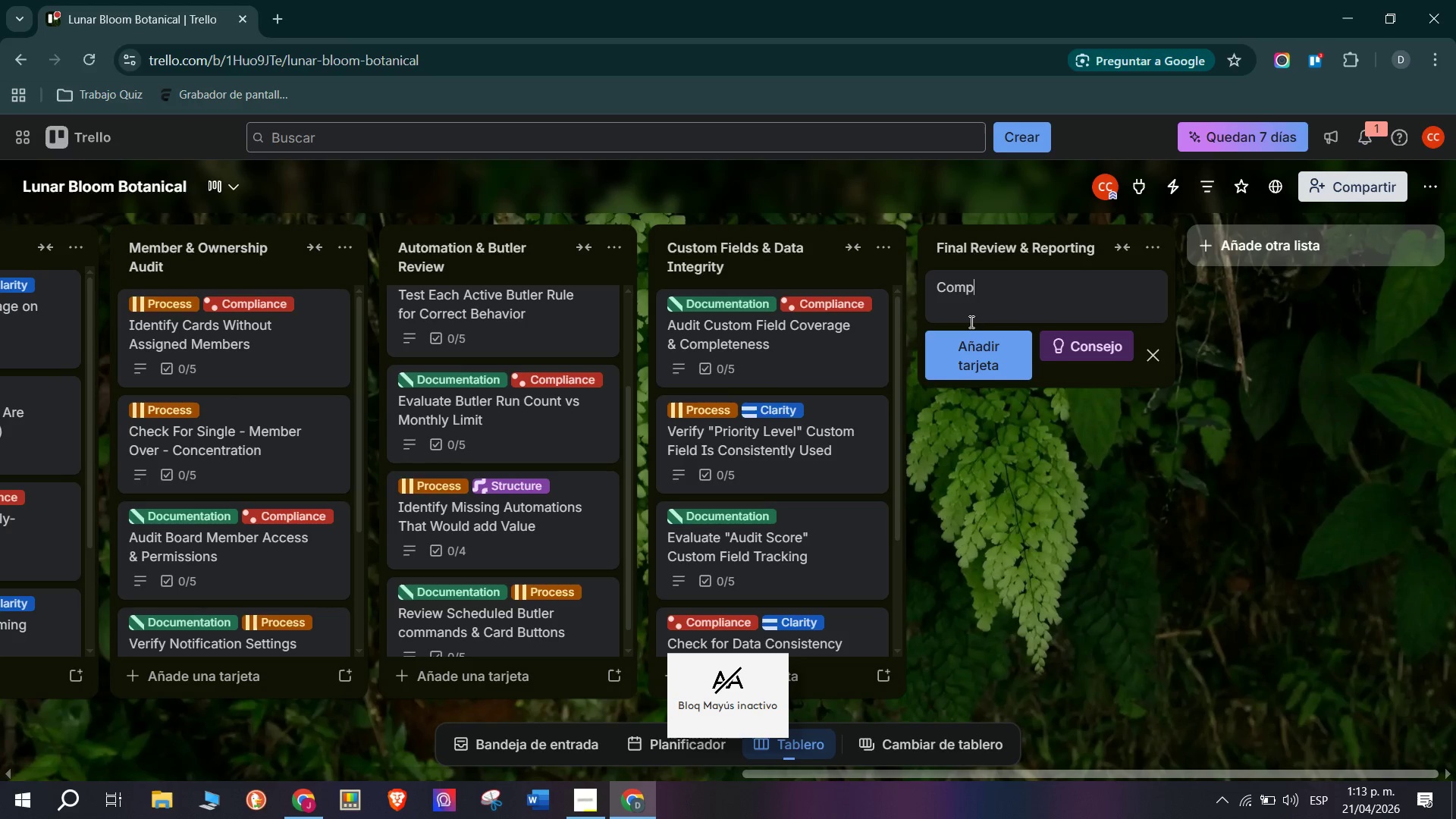 
type(li)
key(Backspace)
 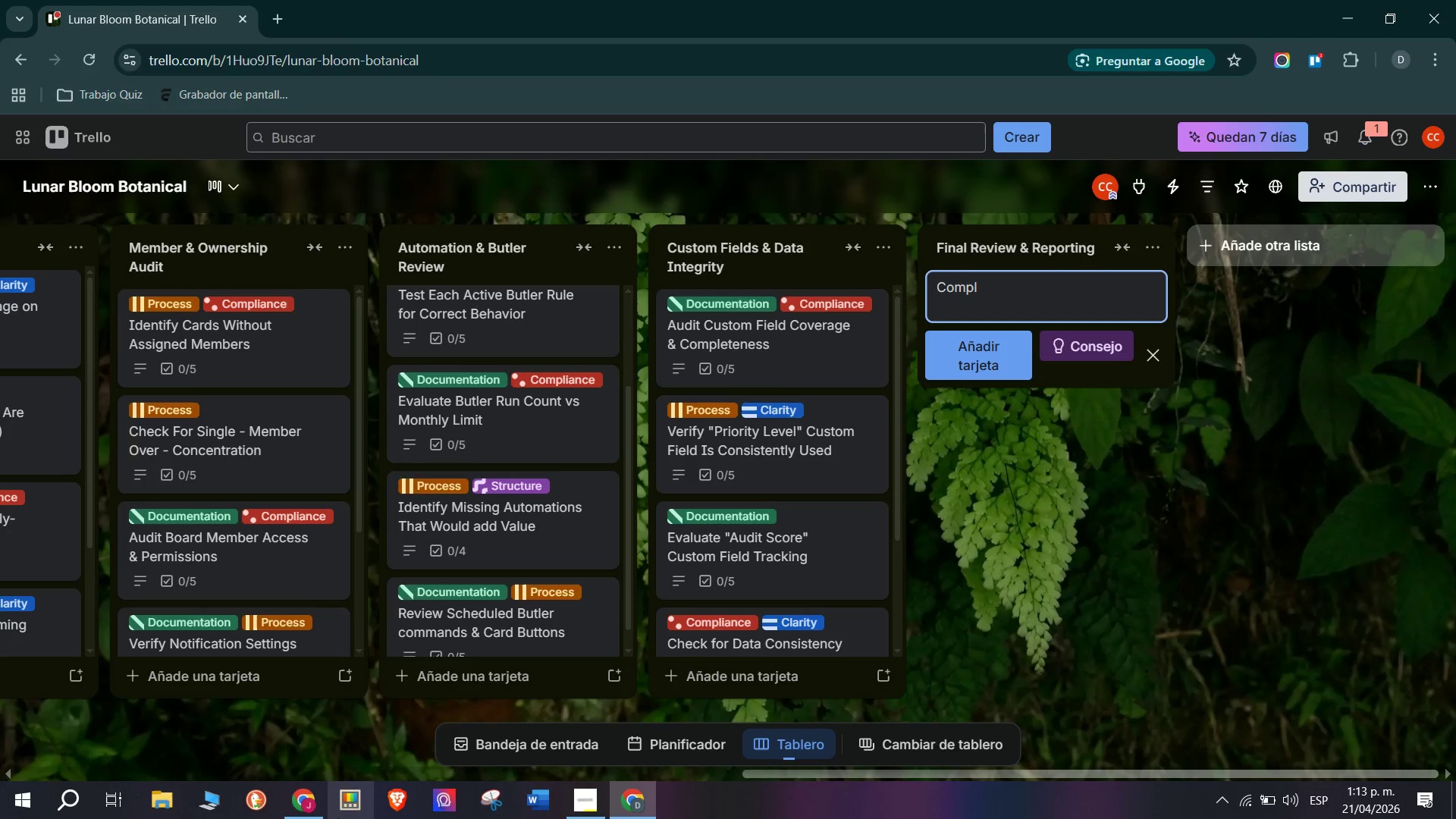 
key(Backspace)
type(ile Master)
 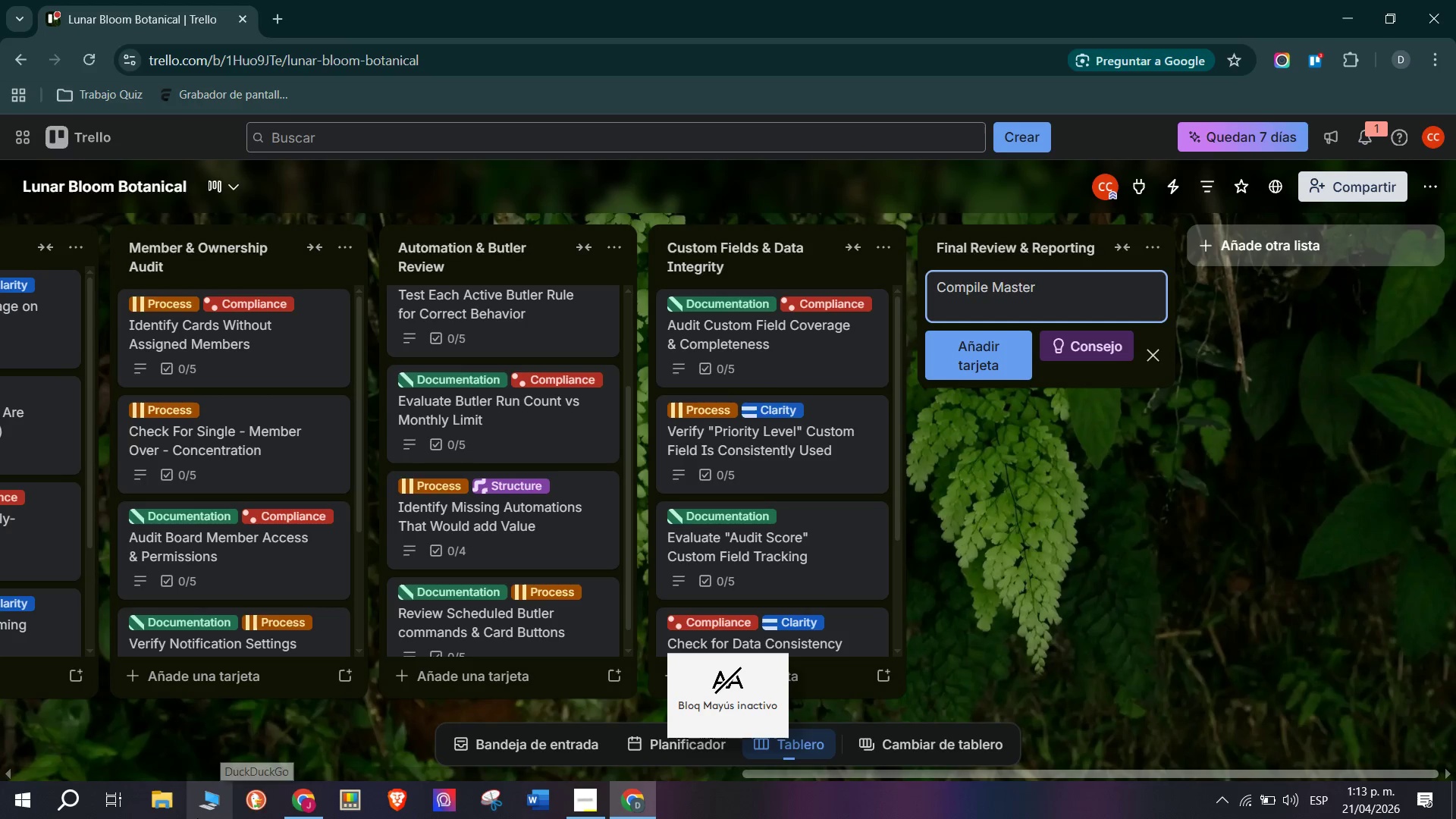 
mouse_move([188, 802])
 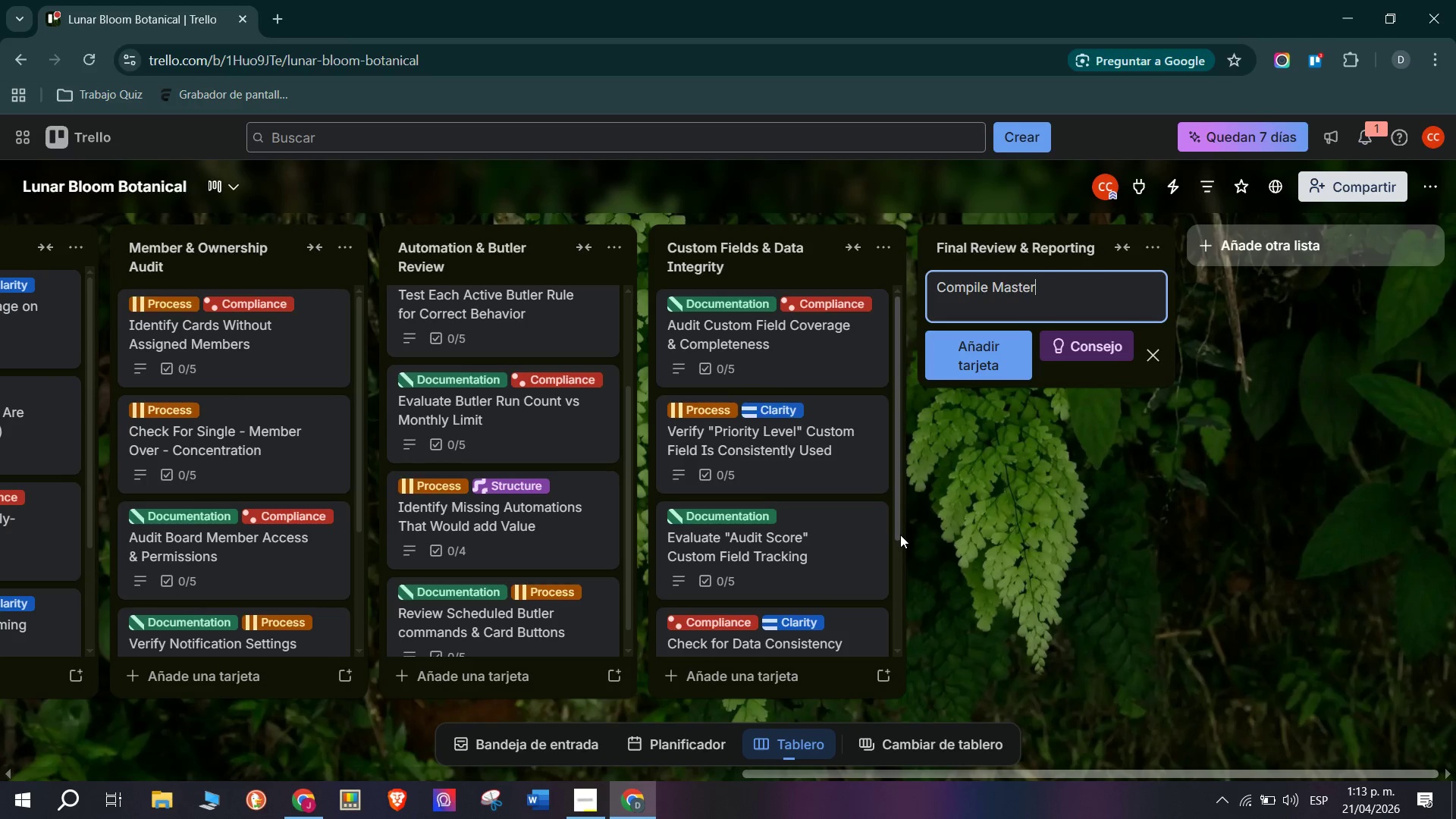 
wait(7.21)
 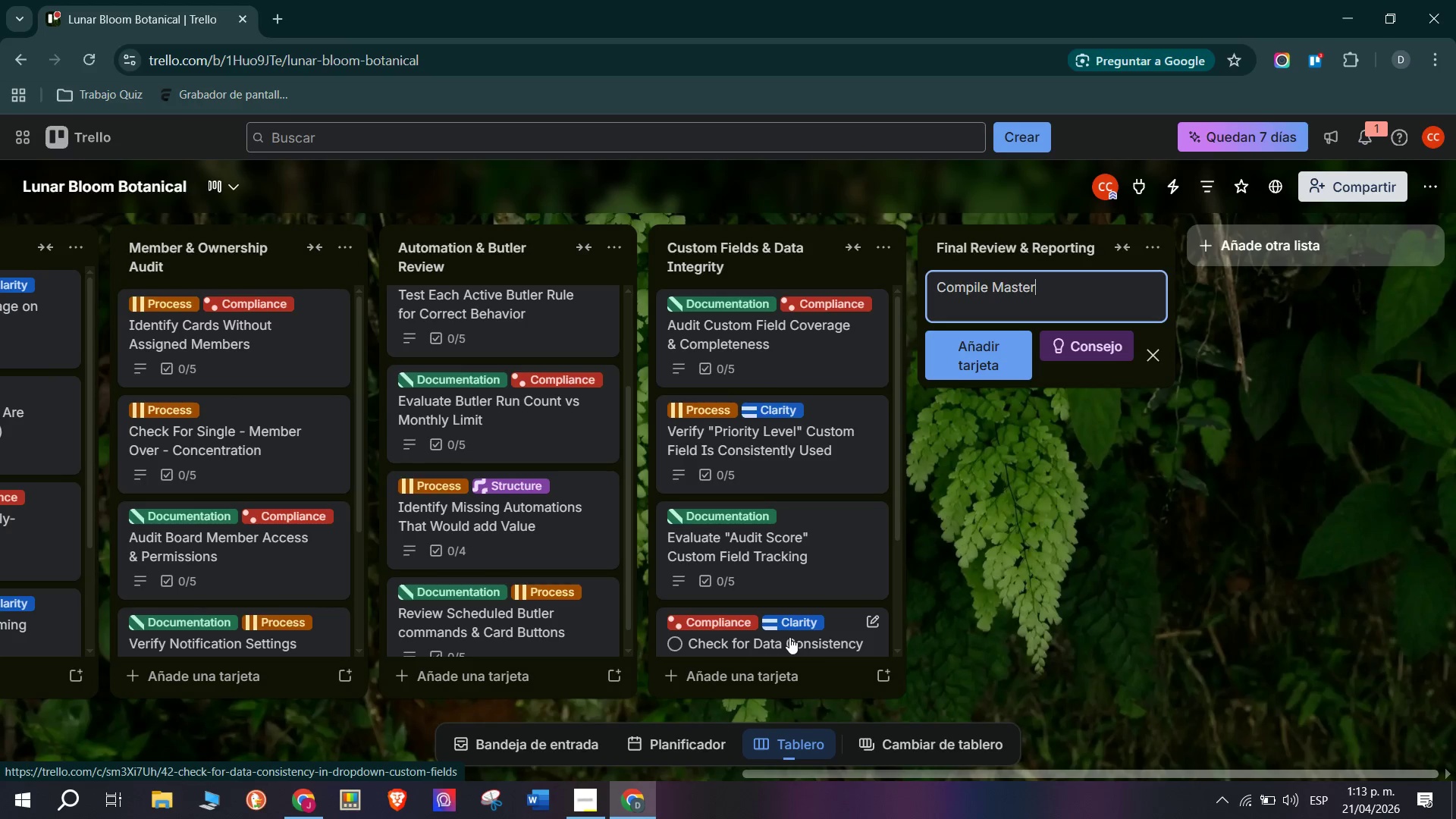 
type( Aud)
 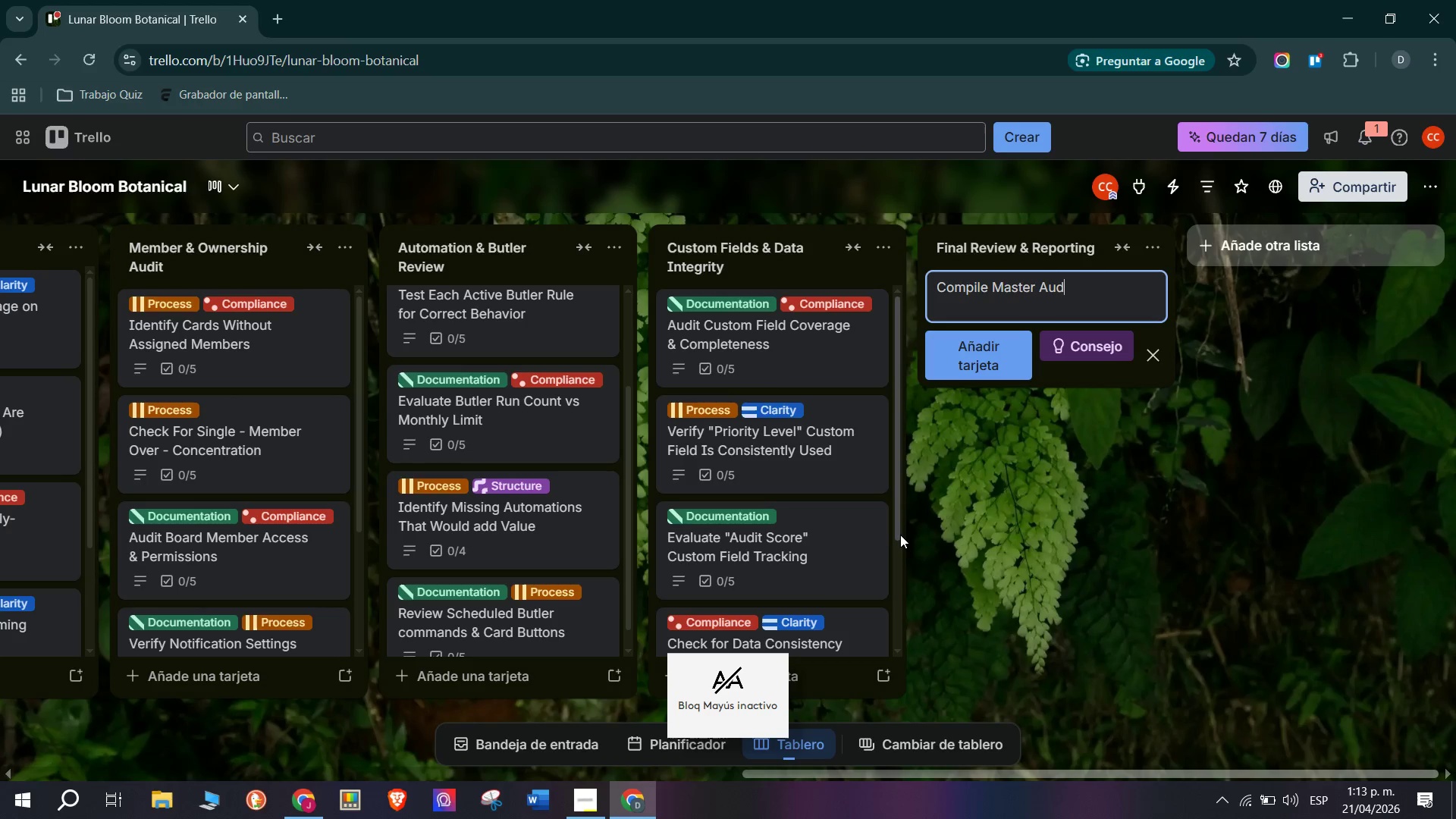 
type(it Score Summary)
 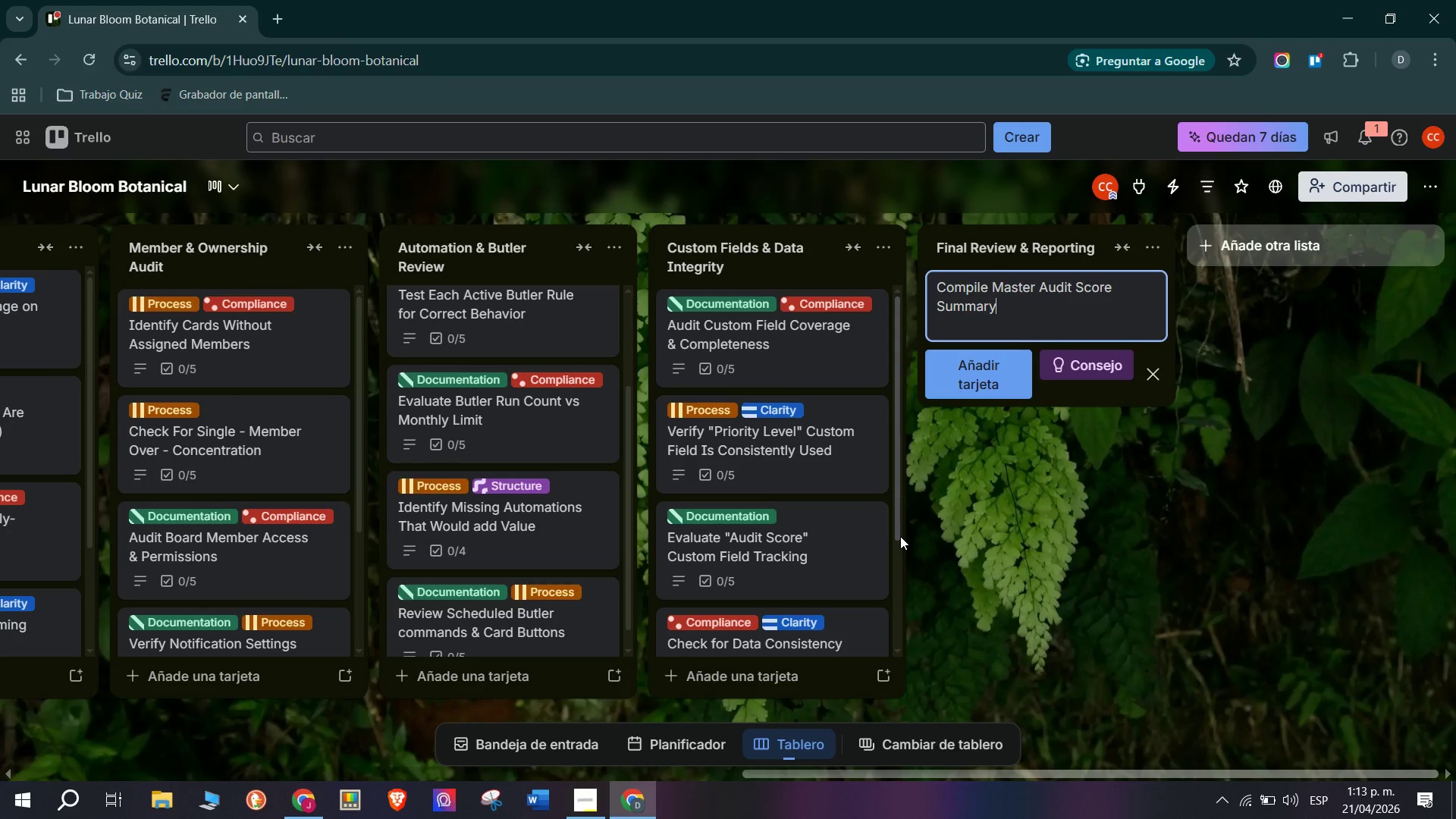 
key(Enter)
 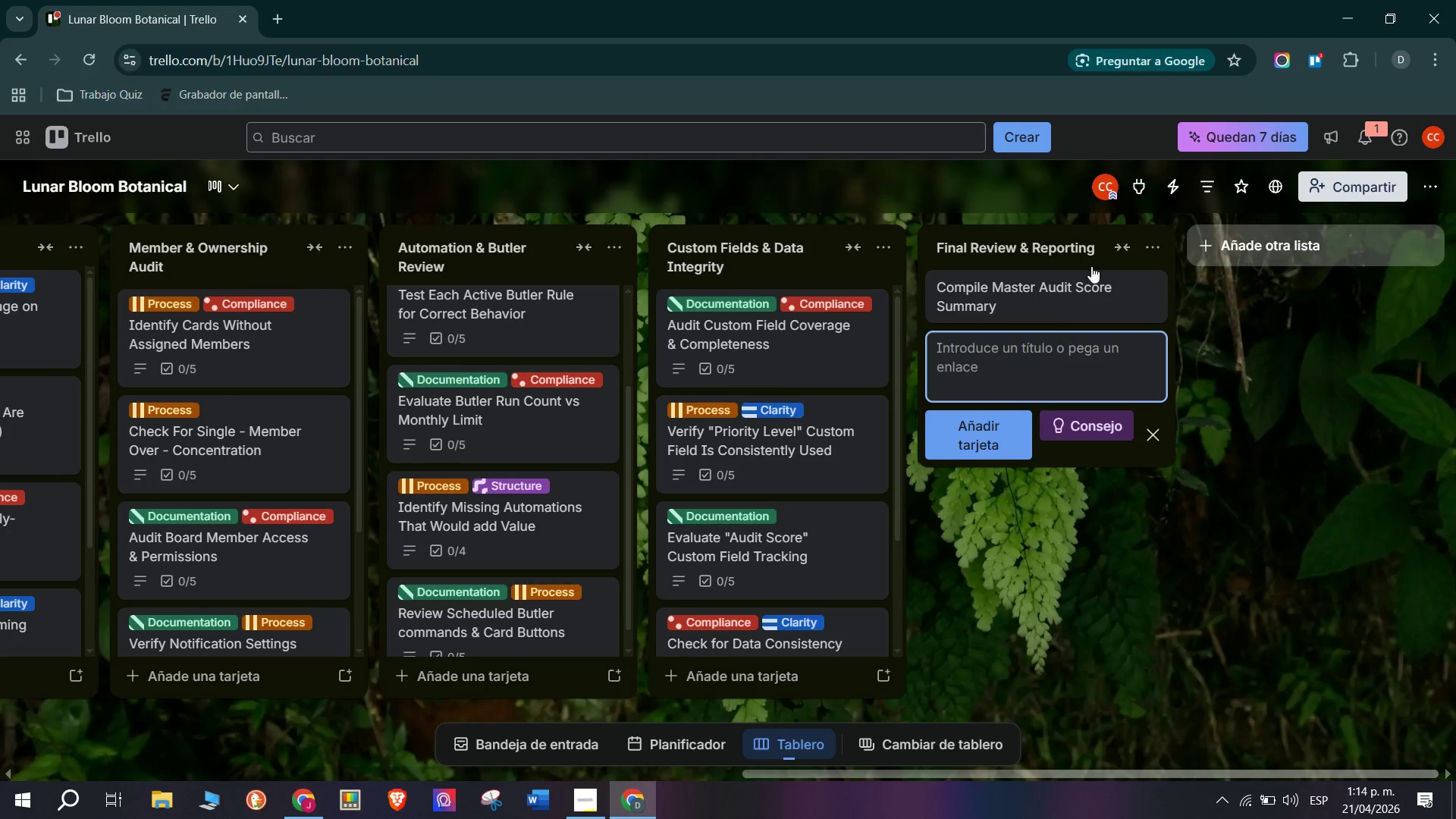 
left_click([1081, 290])
 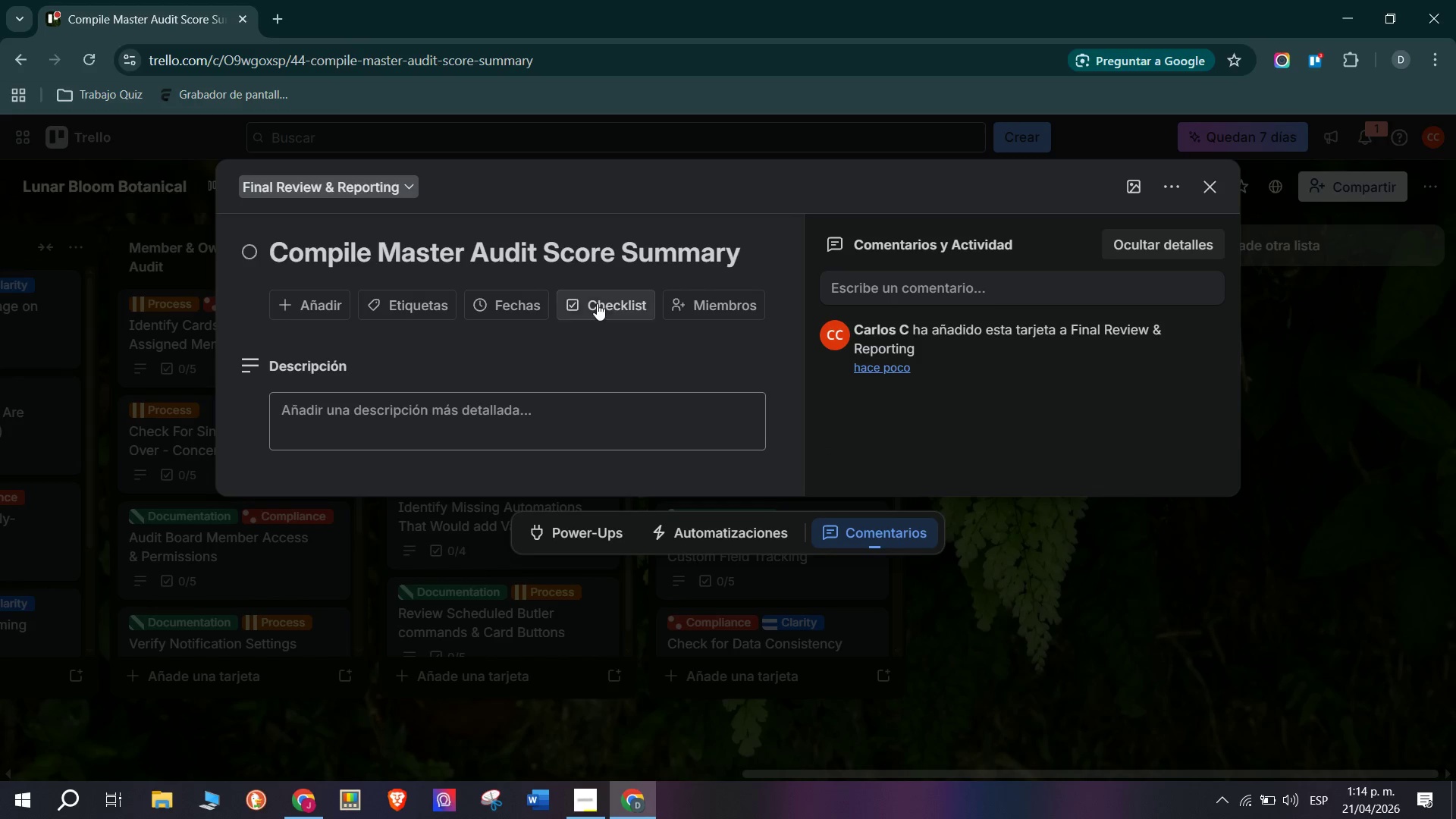 
left_click([598, 526])
 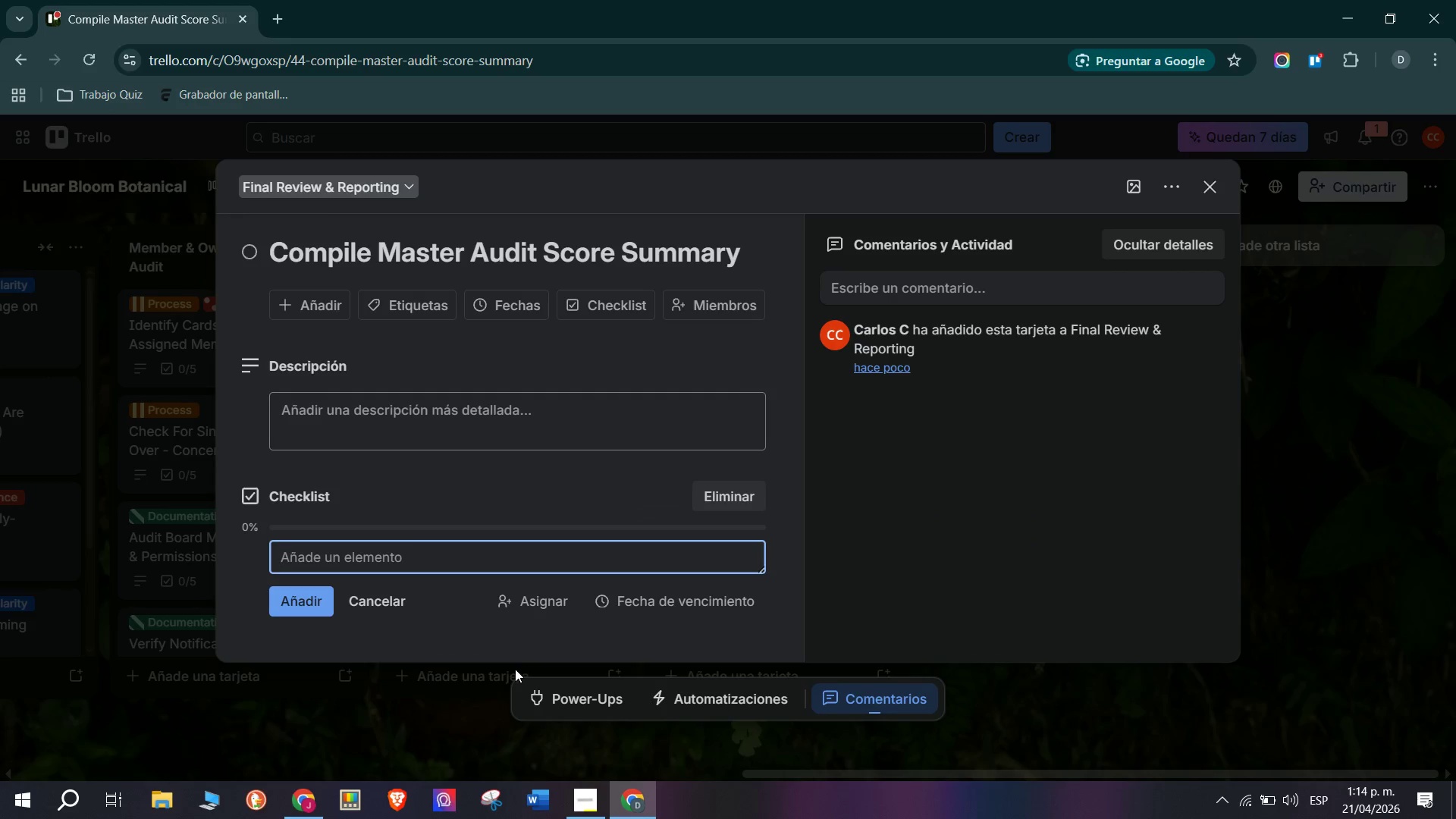 
wait(5.95)
 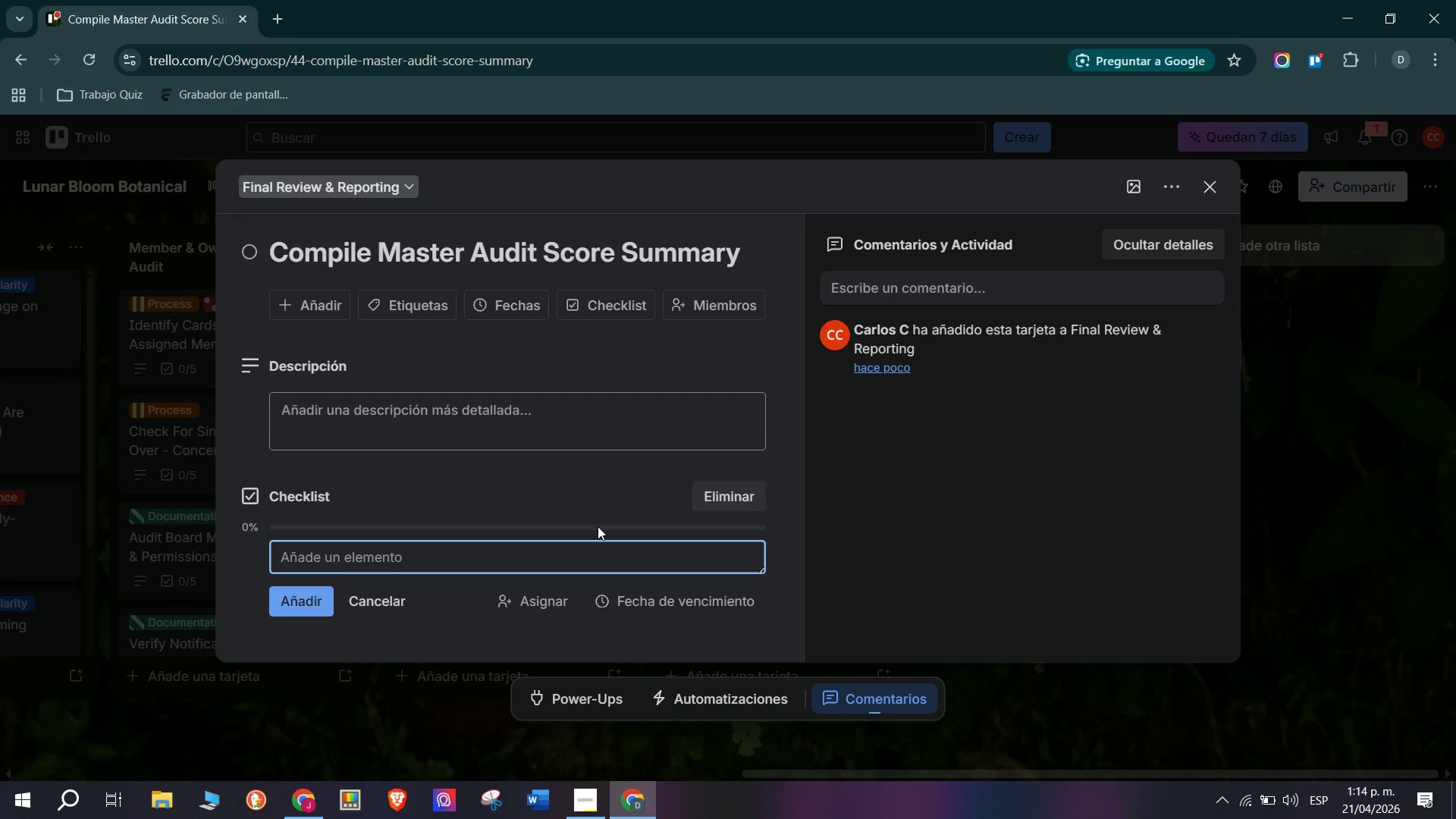 
type(Pas)
 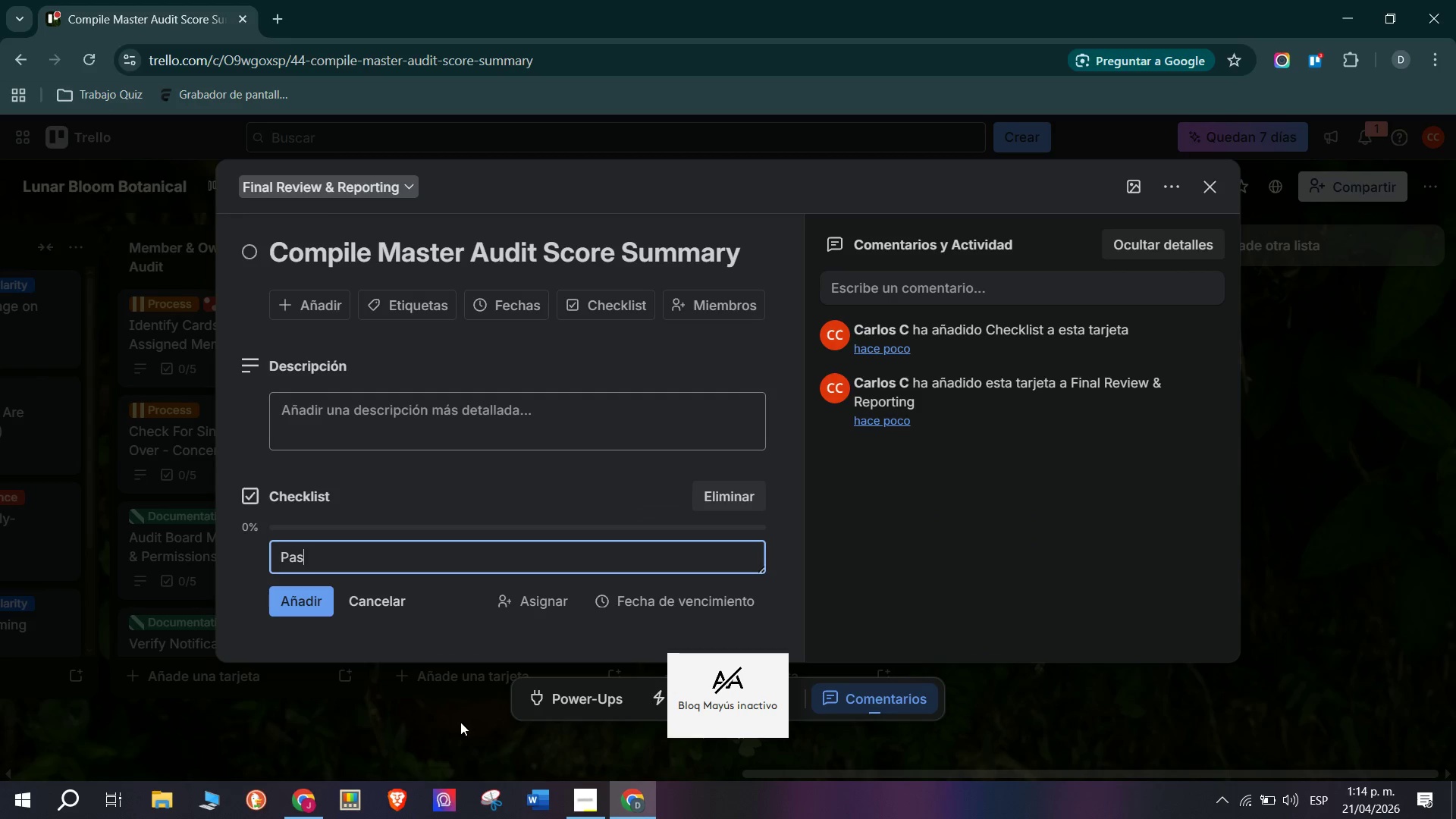 
type(sing )
key(Backspace)
key(Backspace)
key(Backspace)
key(Backspace)
key(Backspace)
key(Backspace)
key(Backspace)
key(Backspace)
 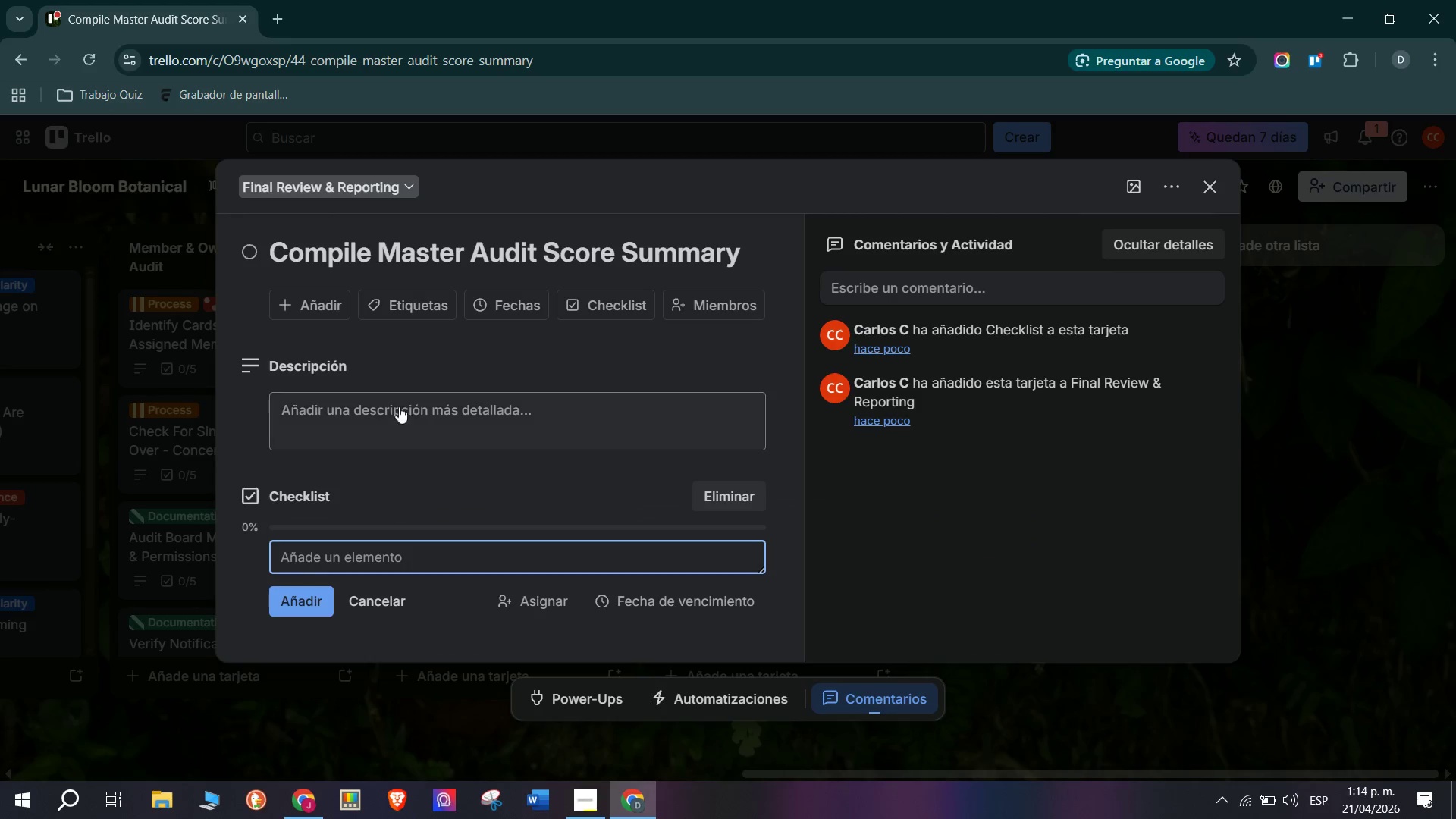 
left_click([395, 399])
 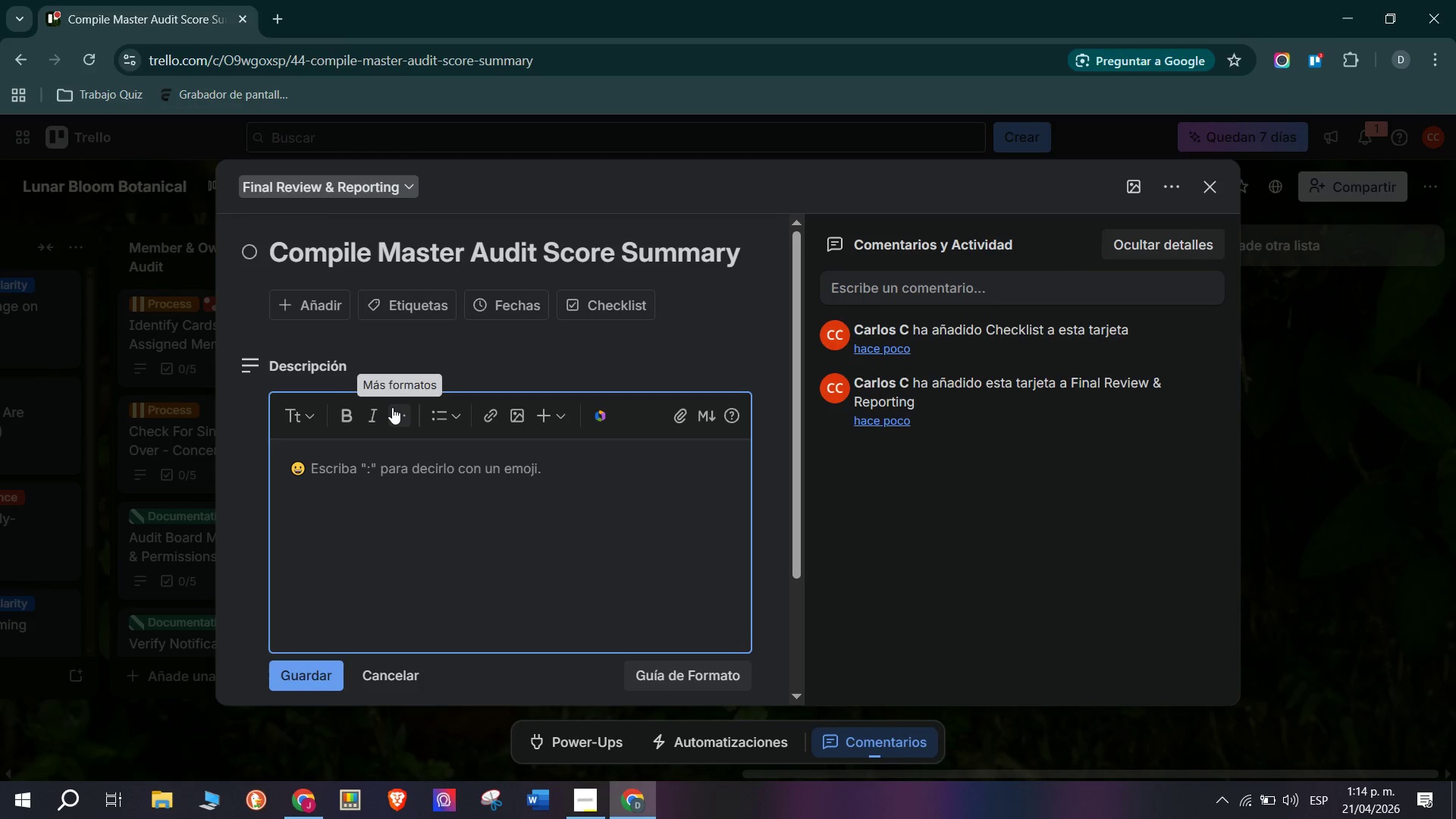 
type(PASSING GRADE> A si)
 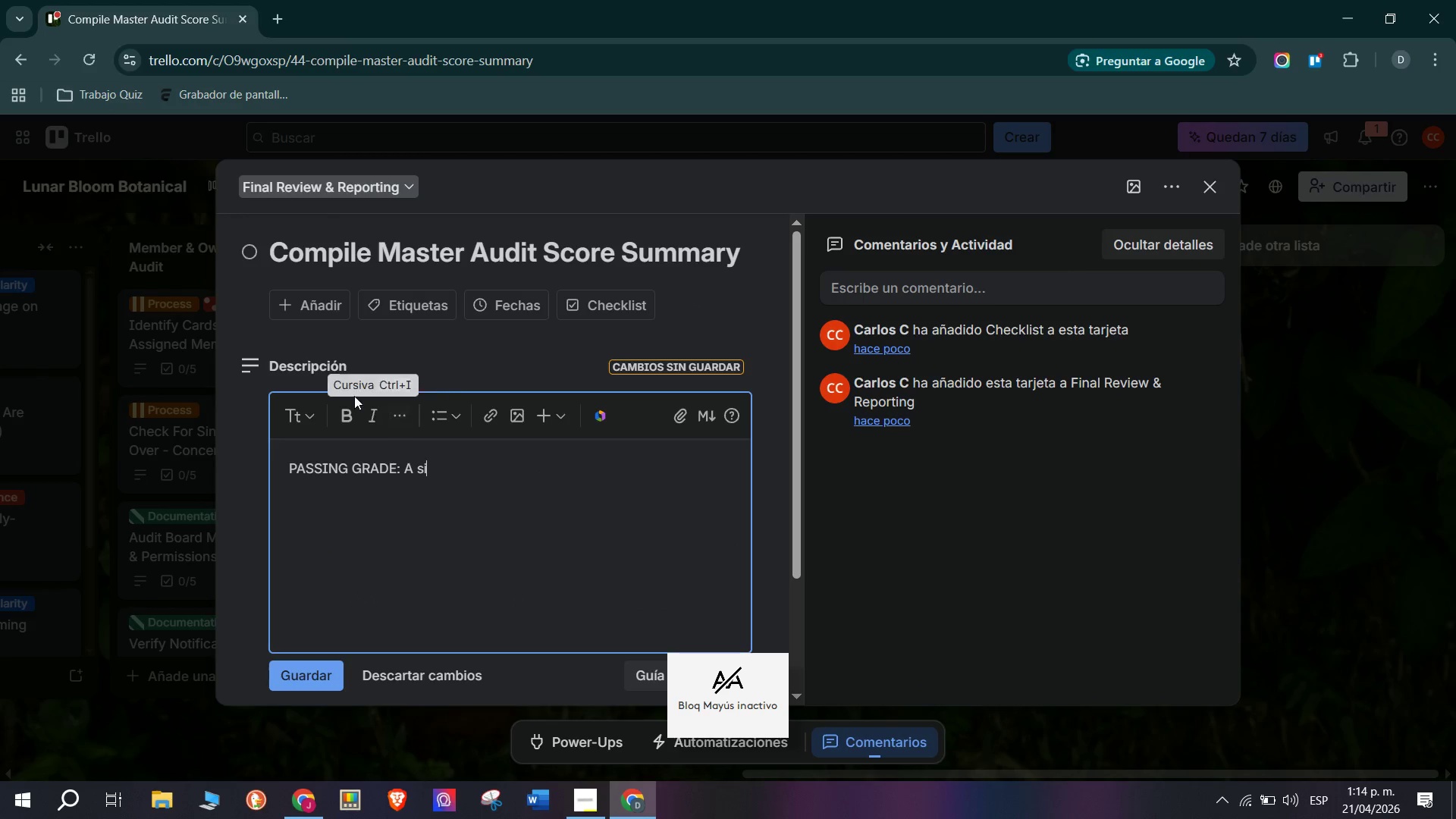 
type(ngle)
 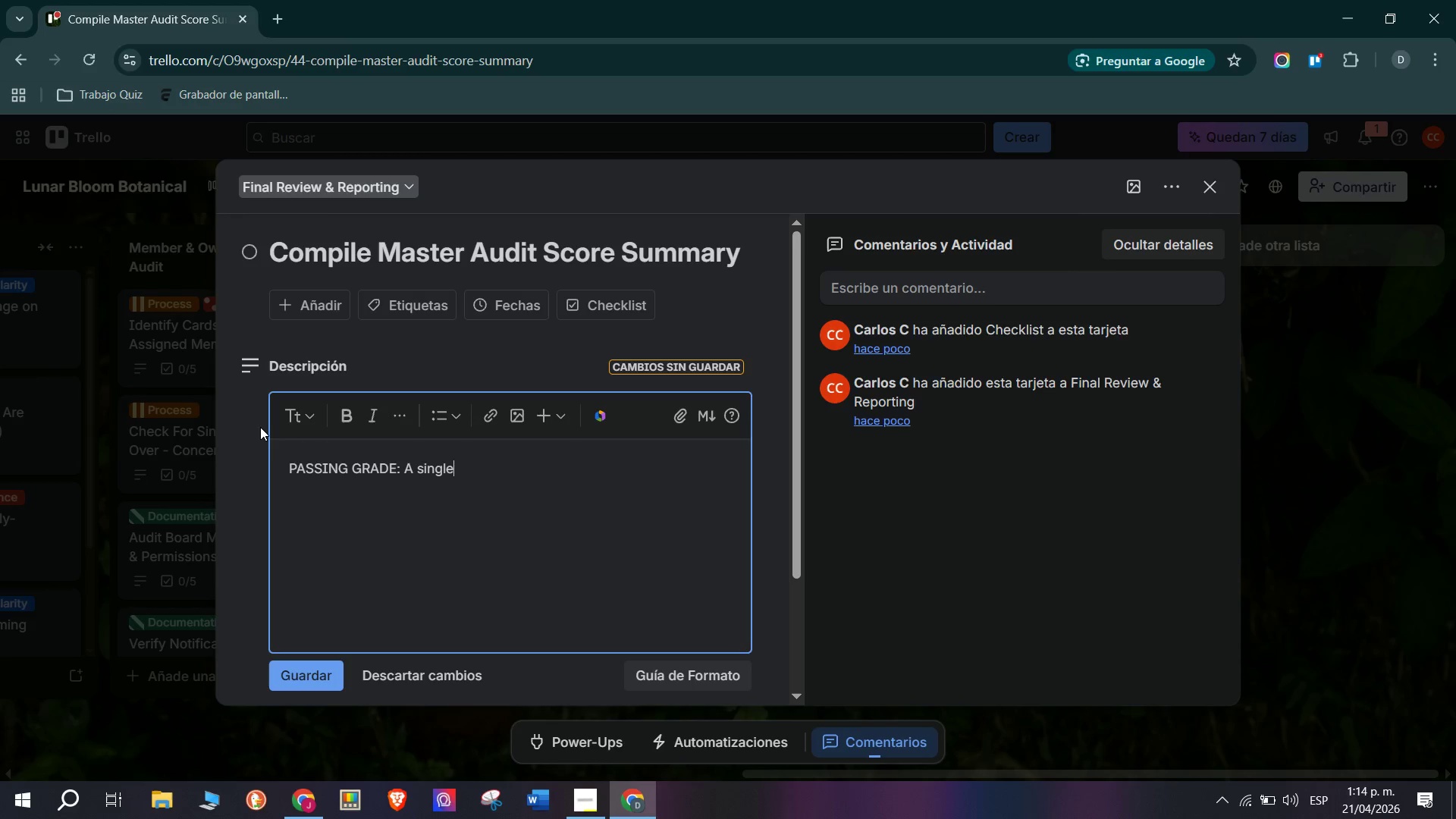 
wait(22.14)
 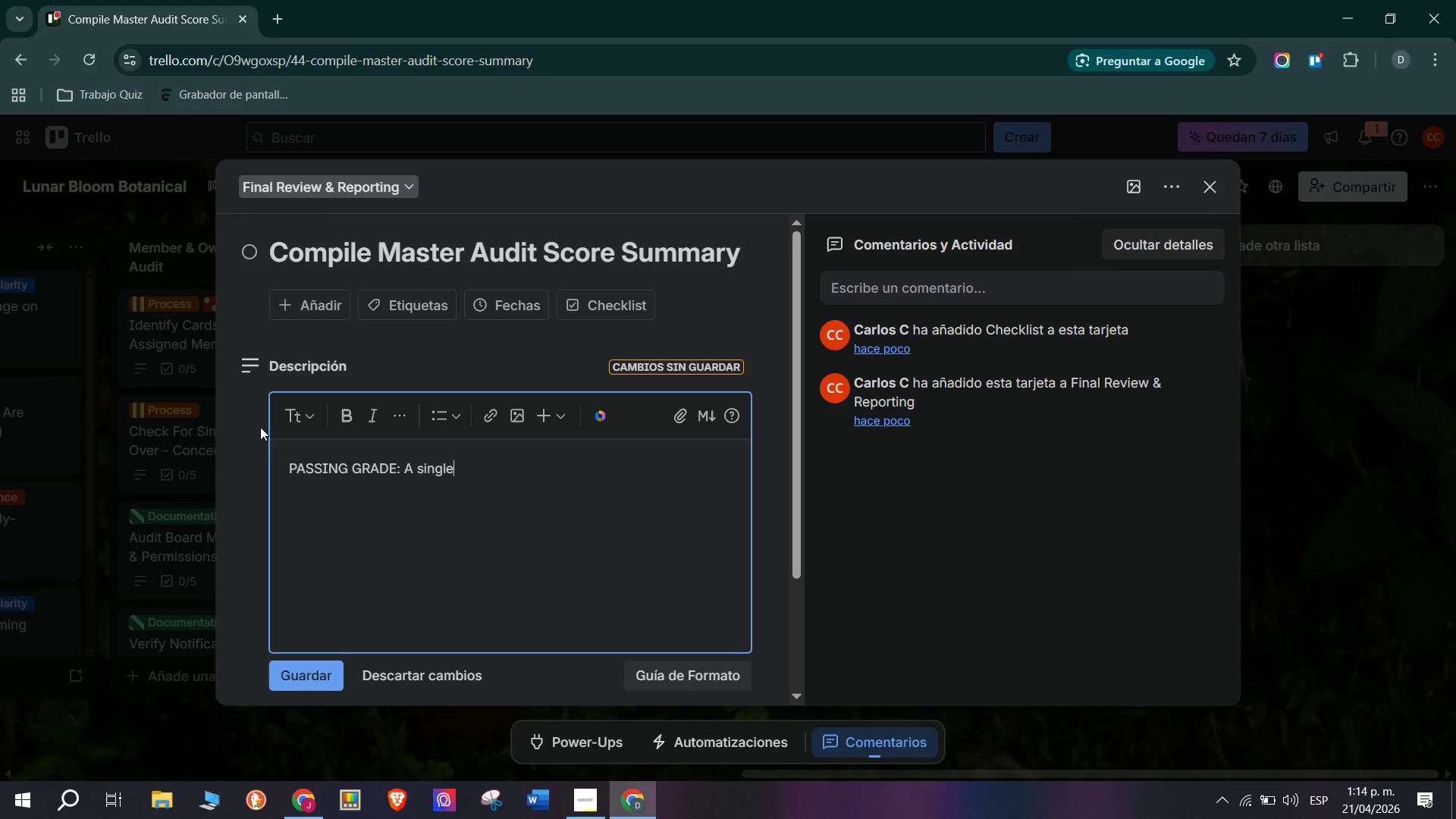 
key(Space)
 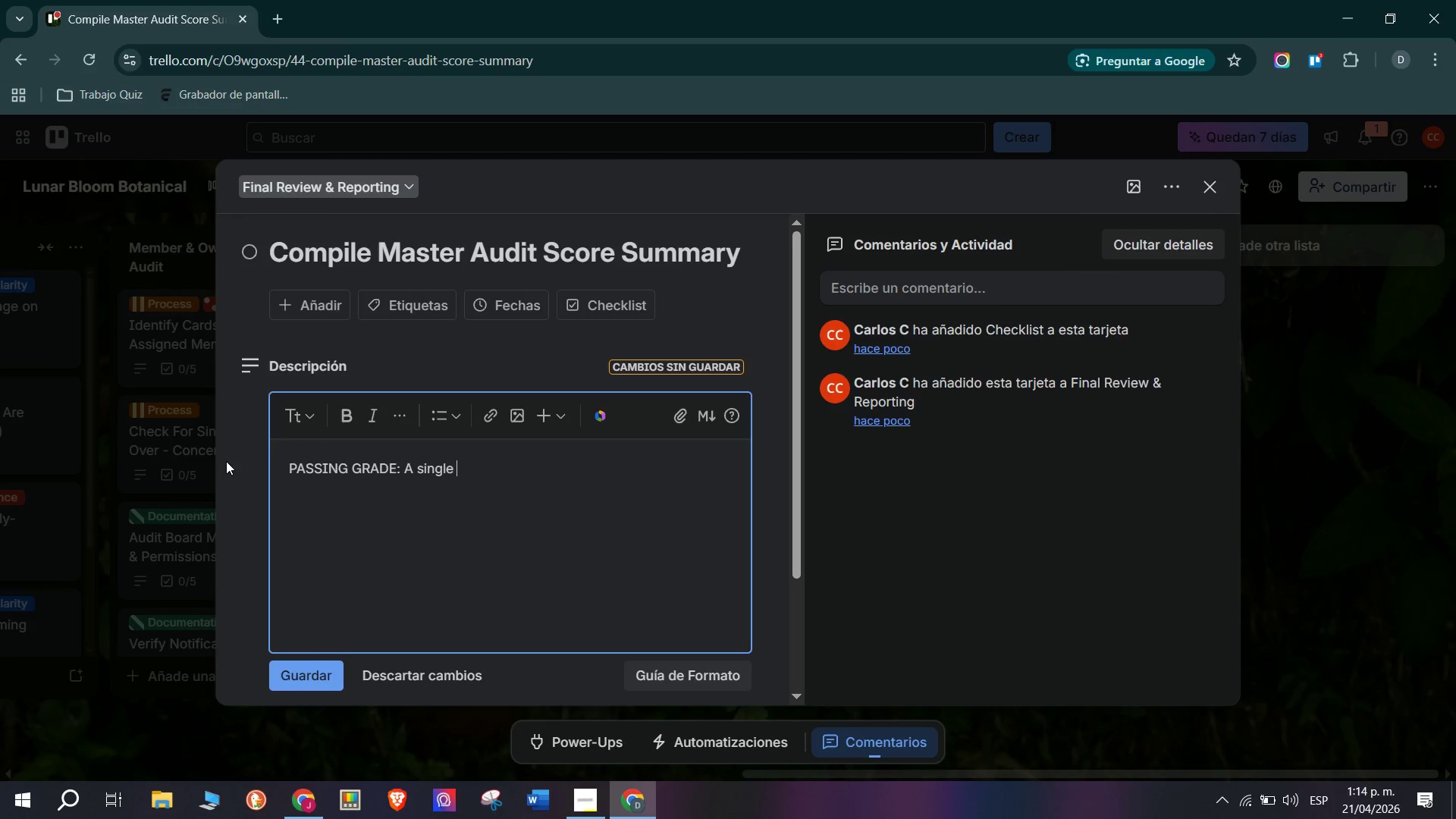 
key(S)
 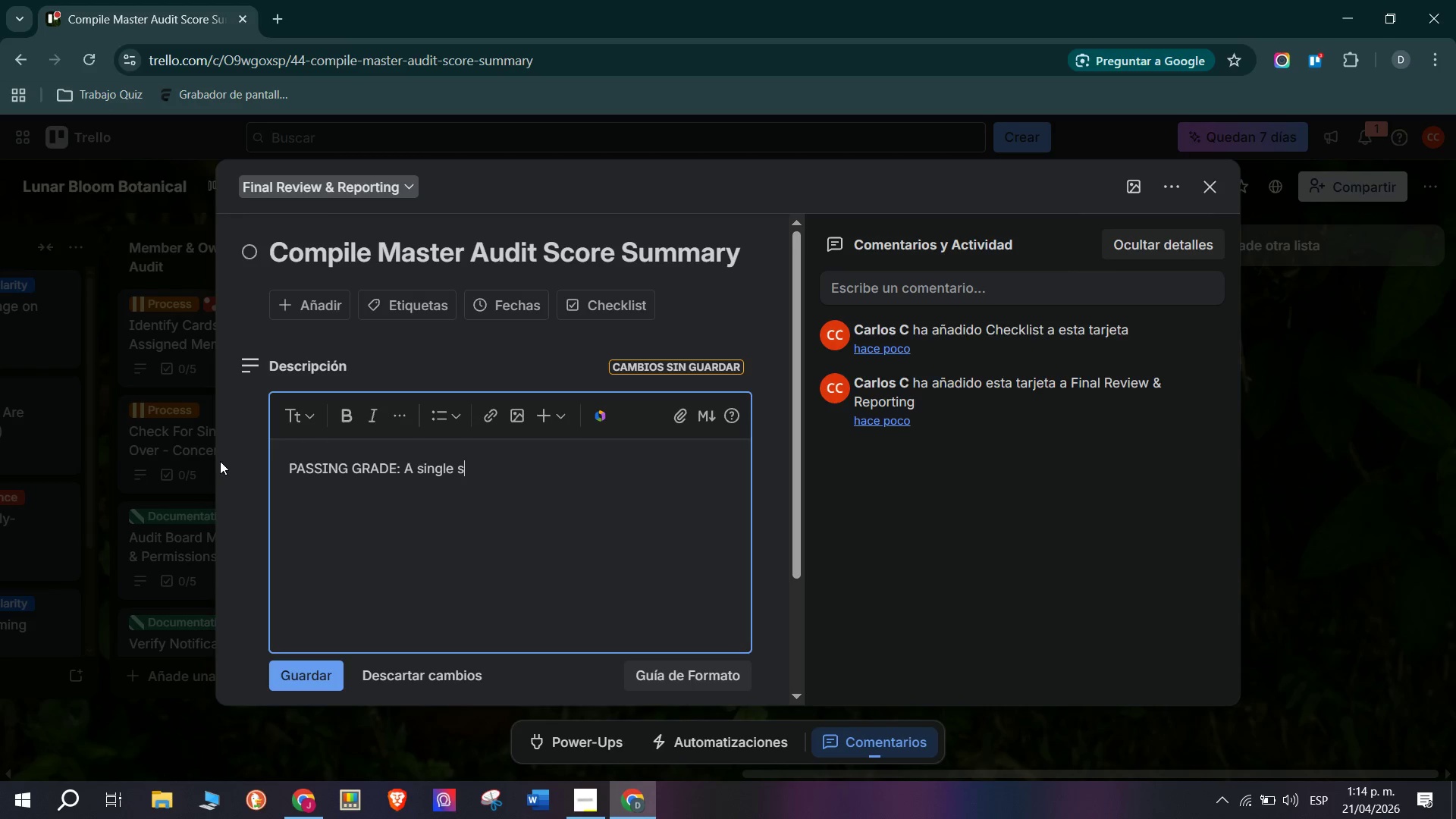 
type(ummary docume)
 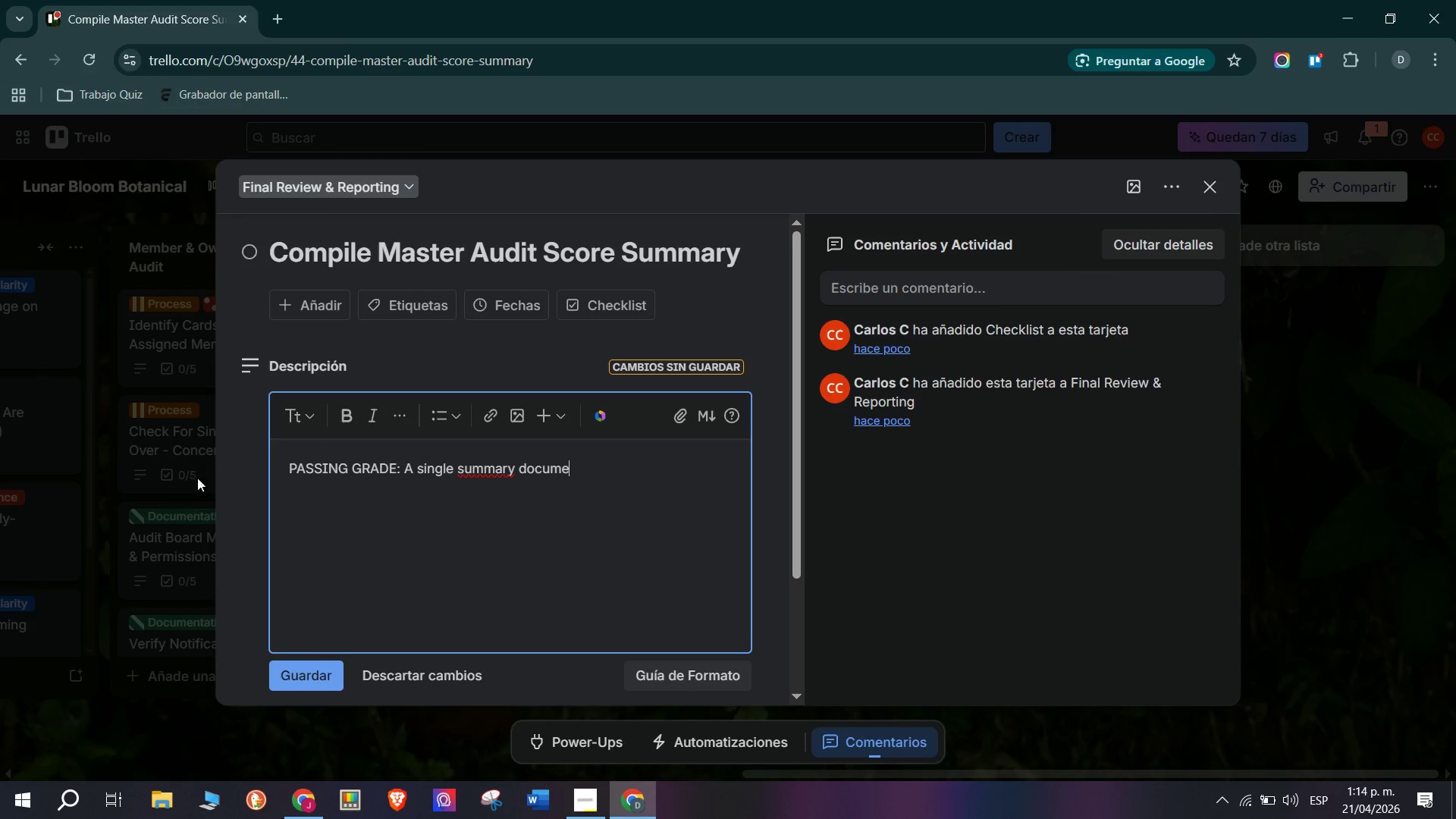 
type(nt e)
 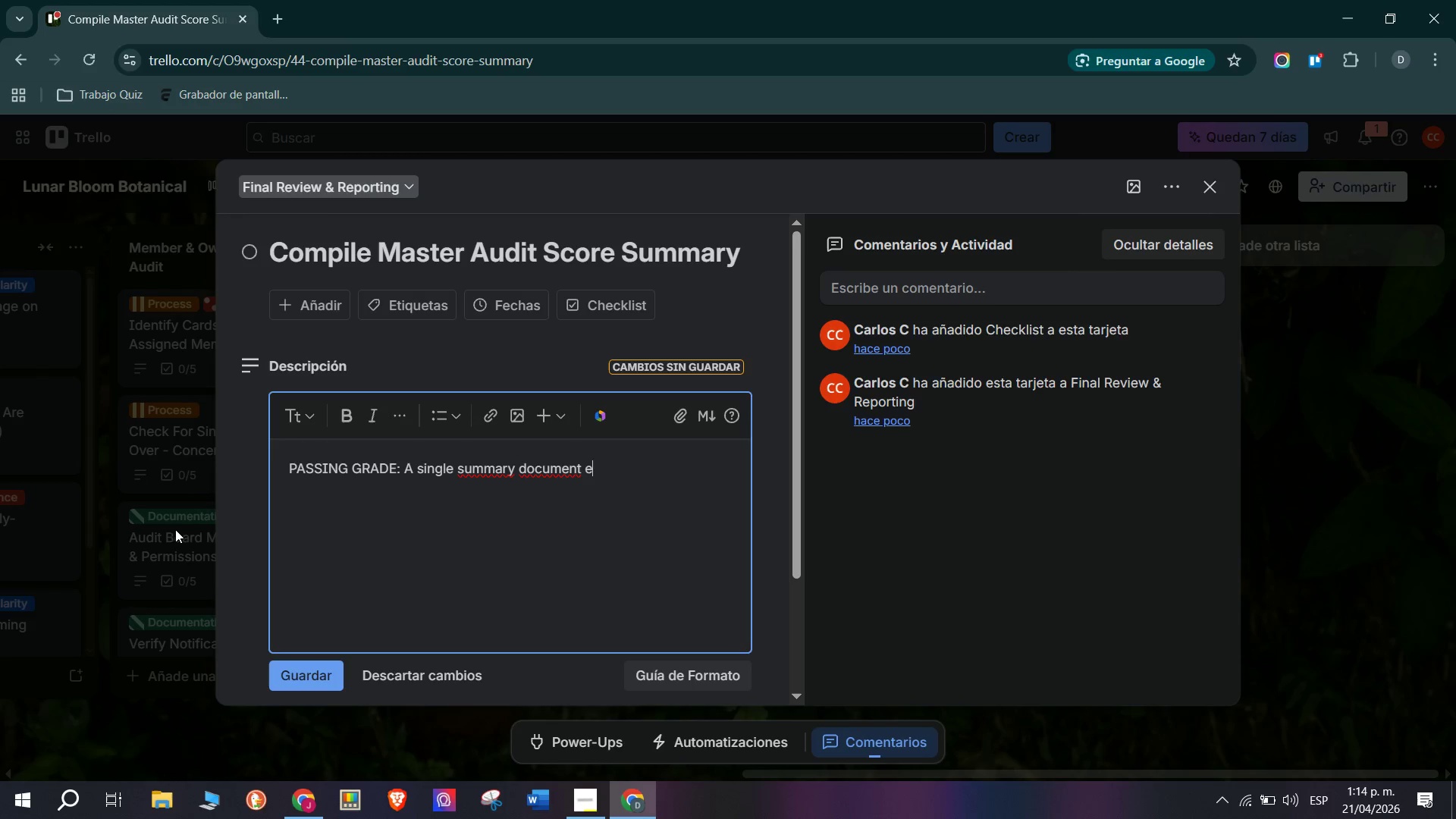 
type(xisd)
key(Backspace)
type(t)
 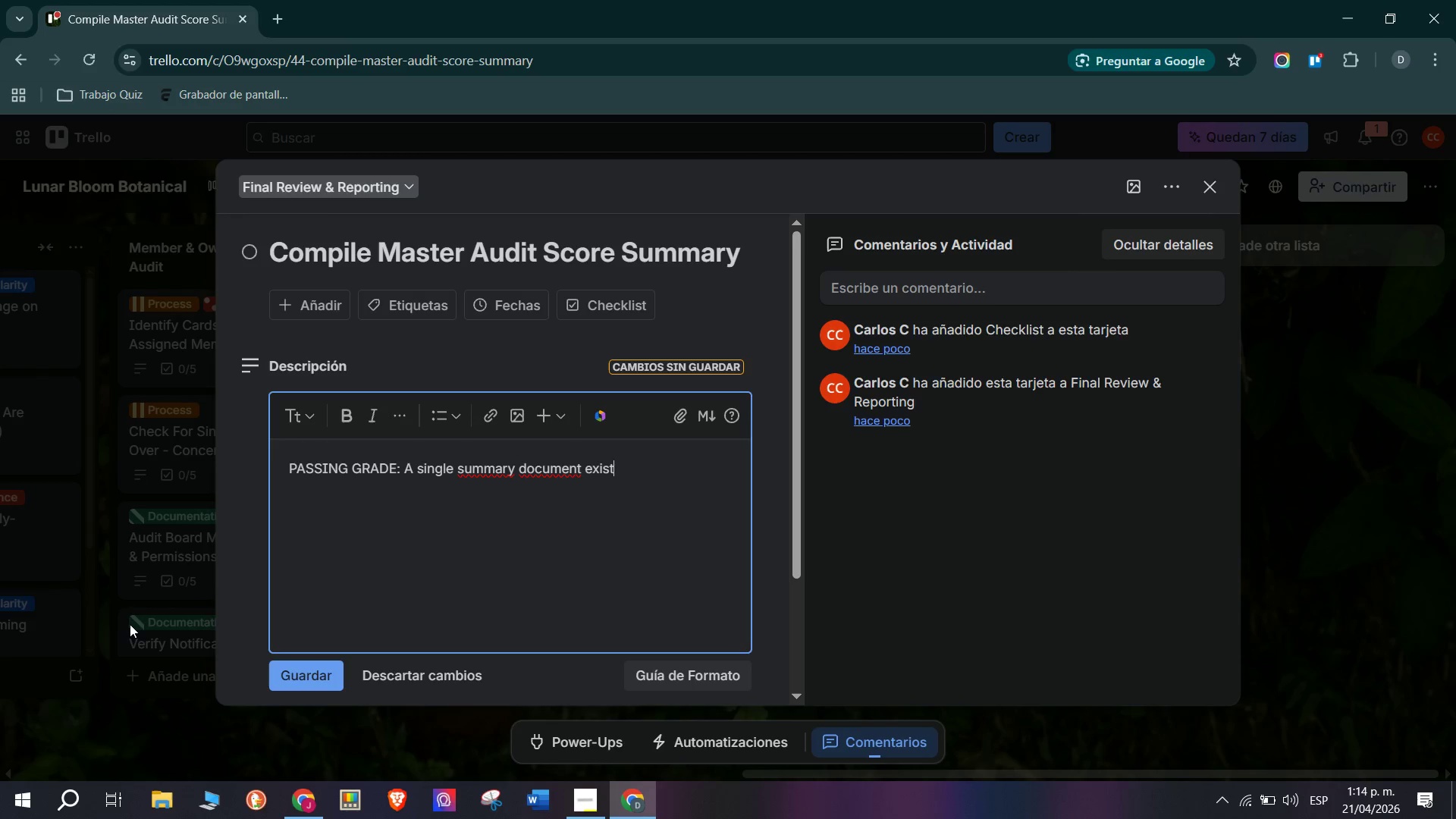 
type(s co)
 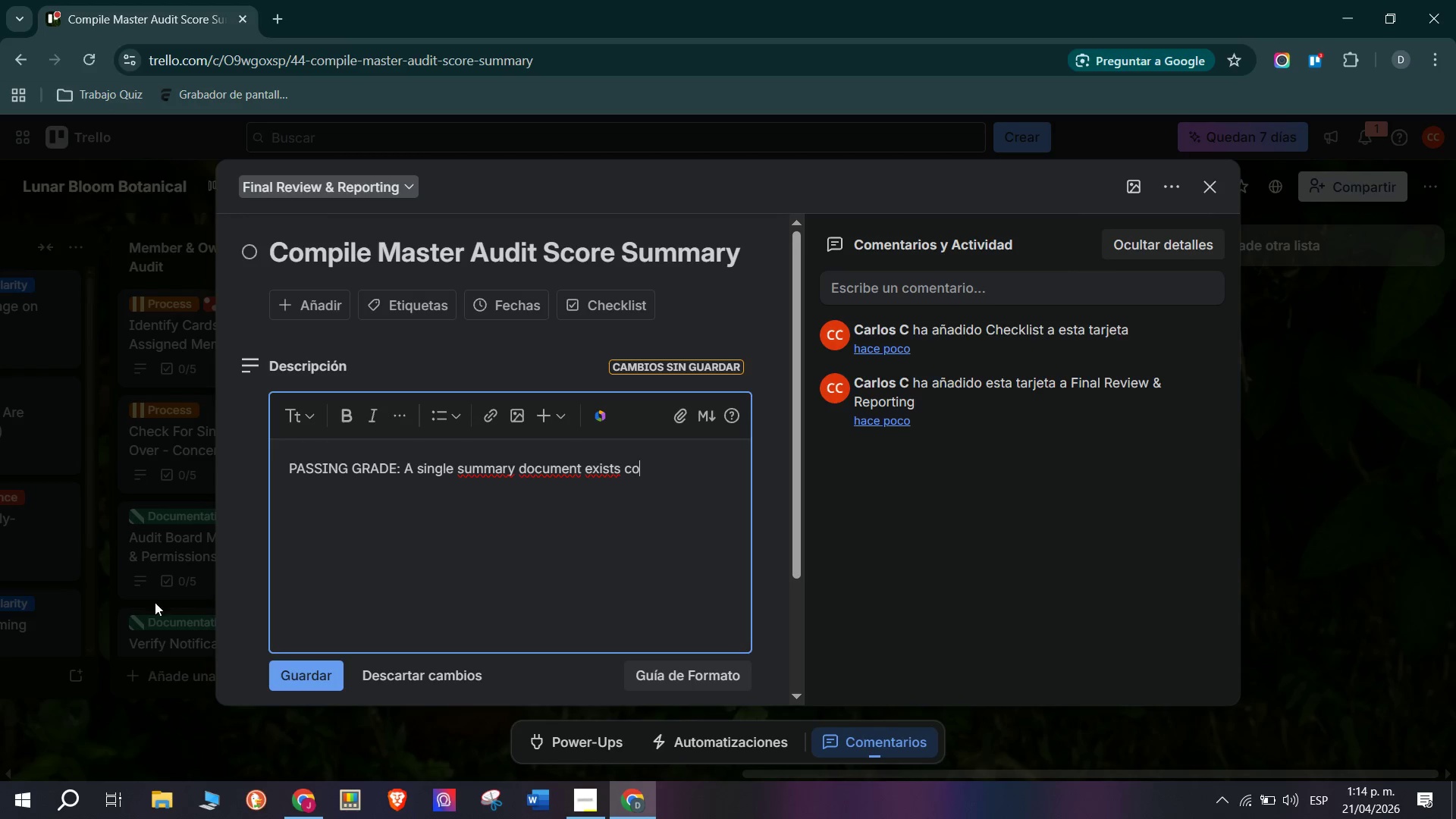 
type(ntain)
 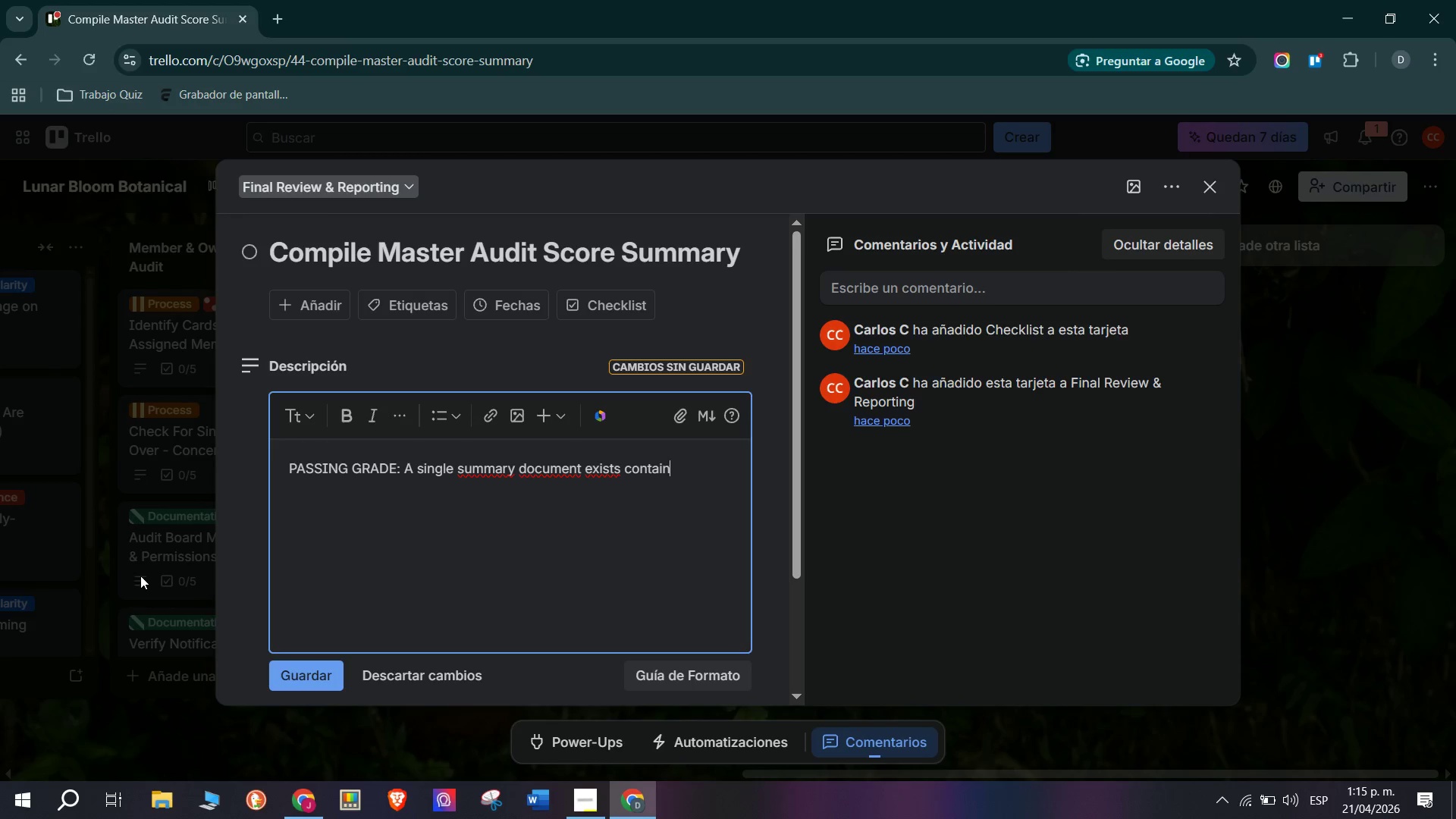 
type(ing the averahge)
 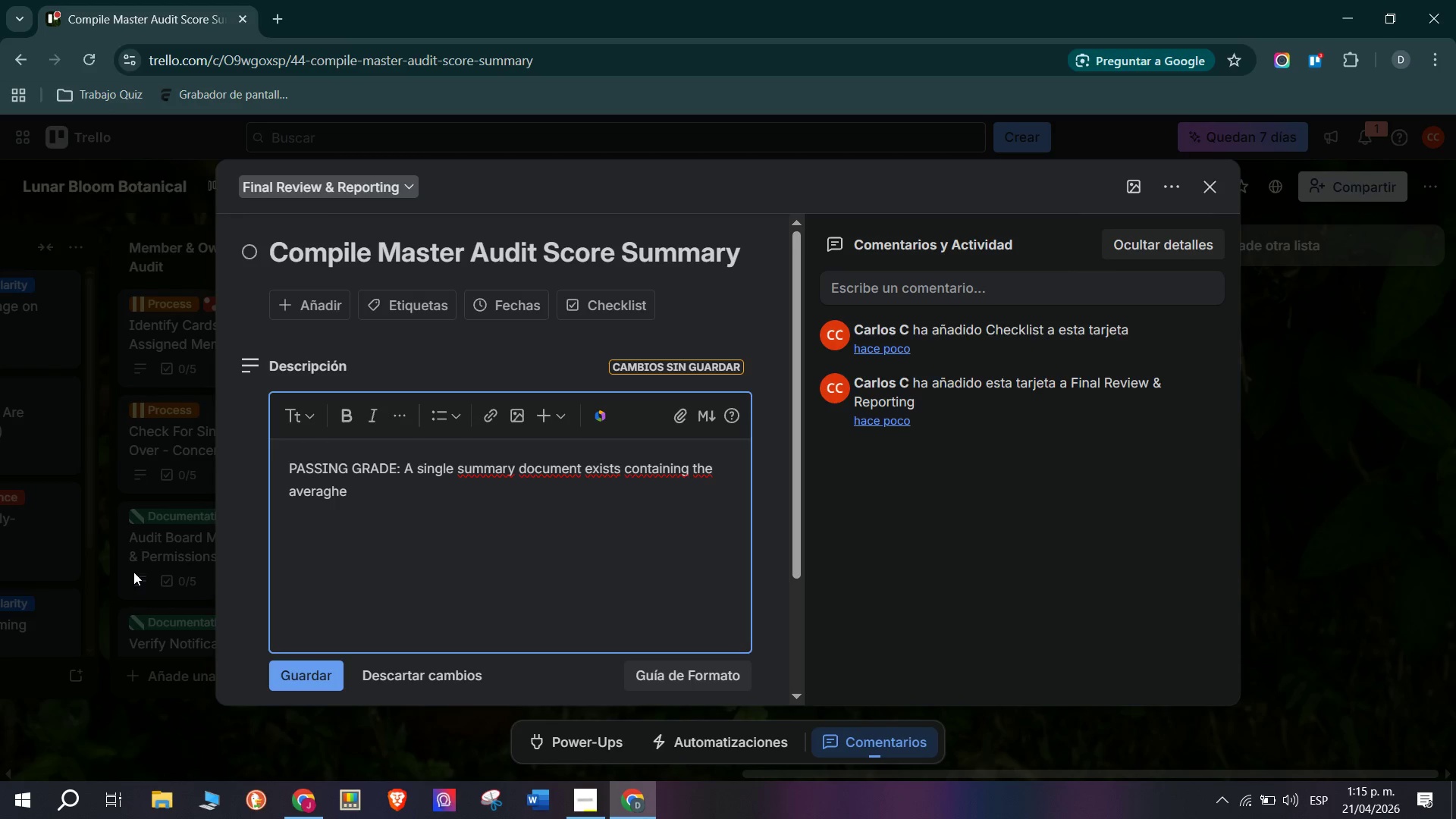 
key(Backspace)
 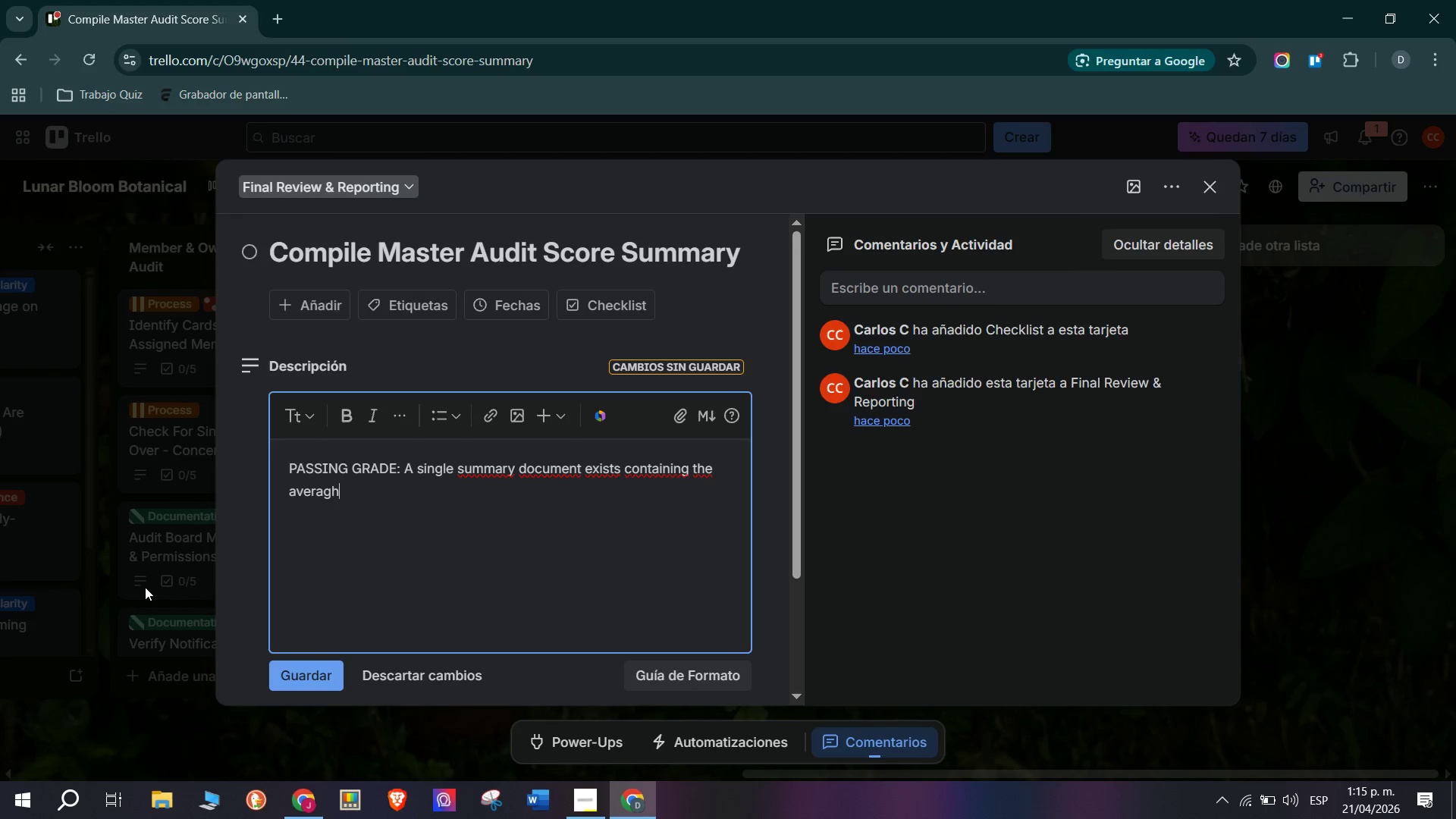 
key(Backspace)
 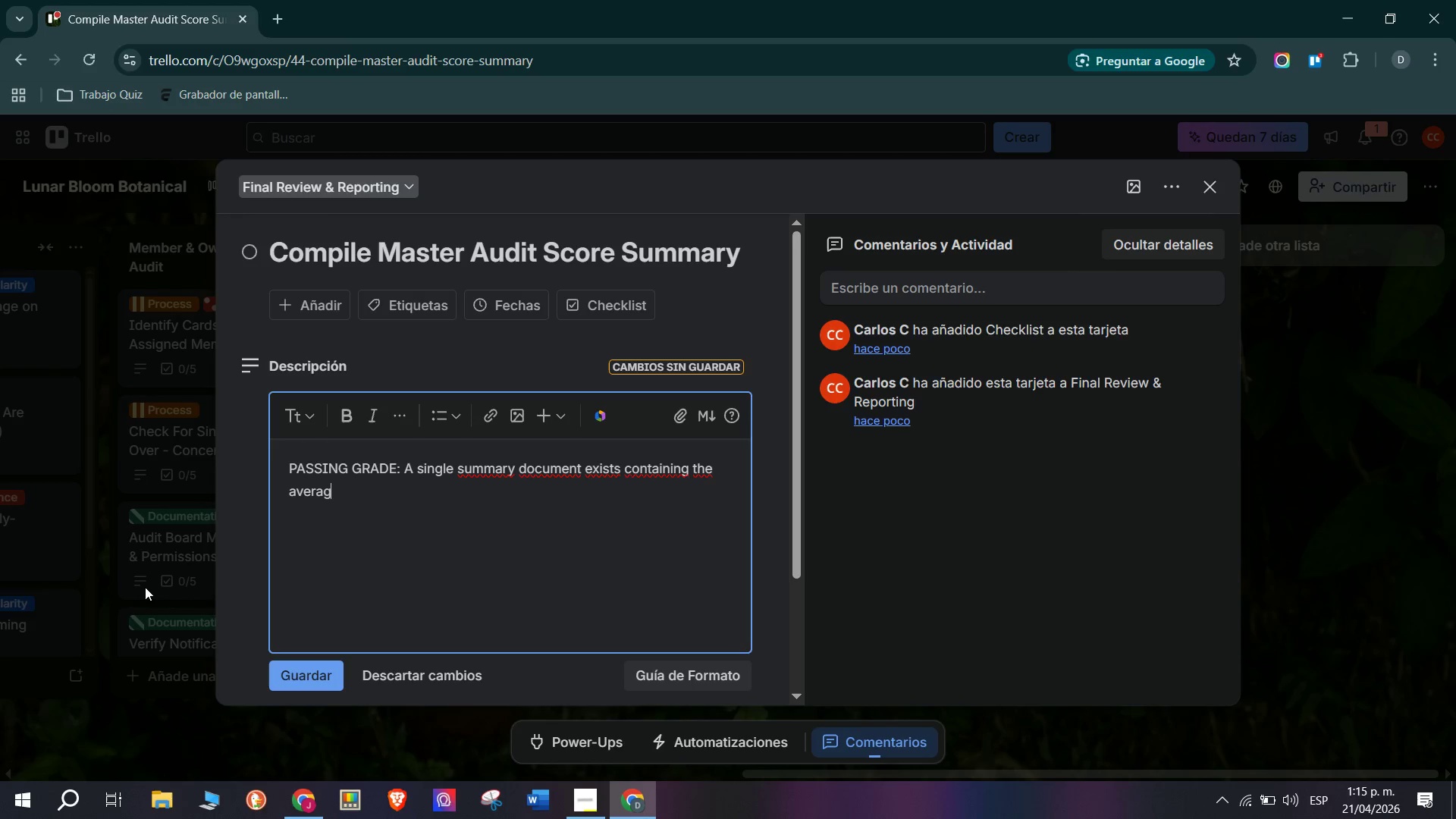 
key(E)
 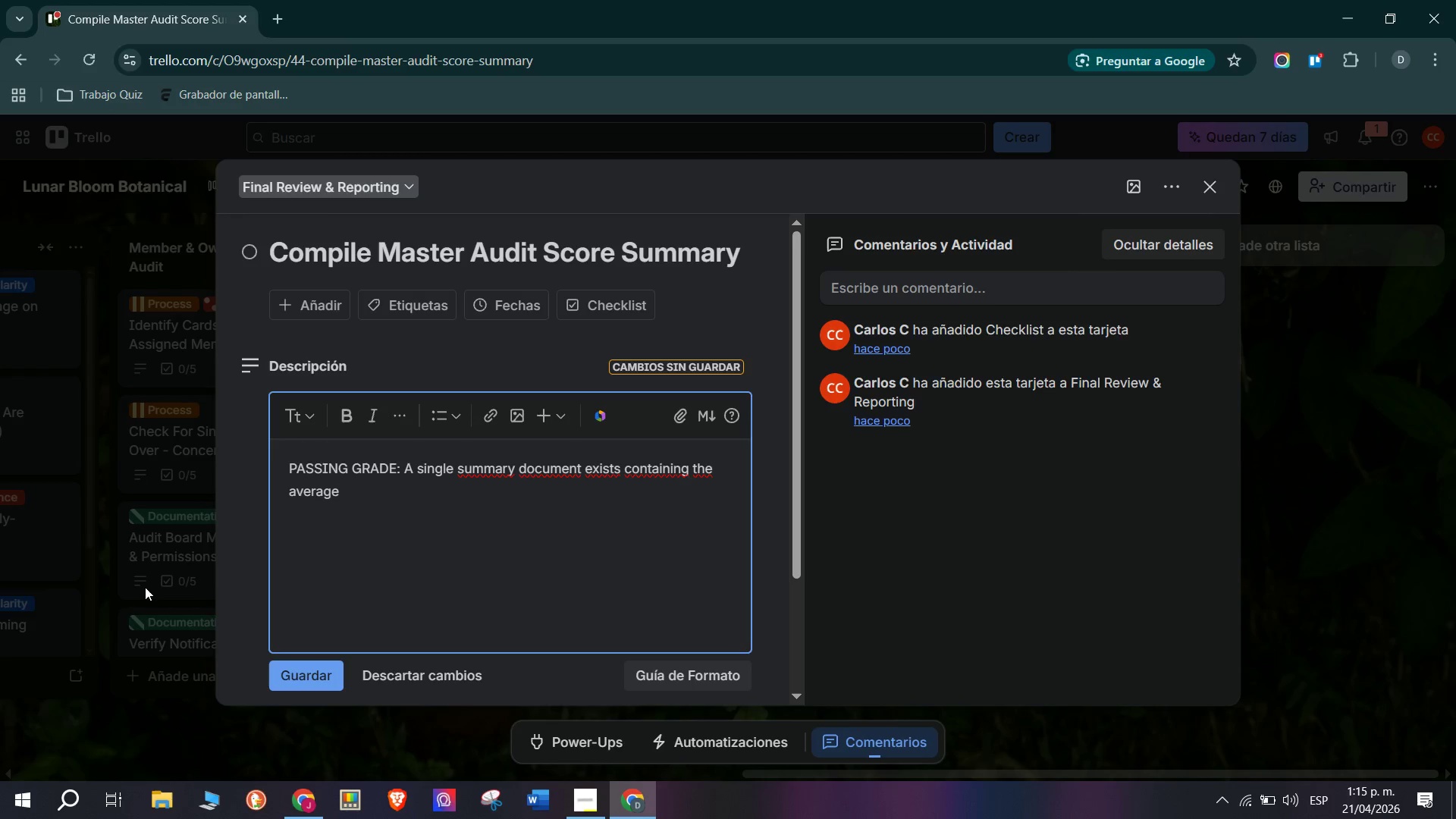 
key(Space)
 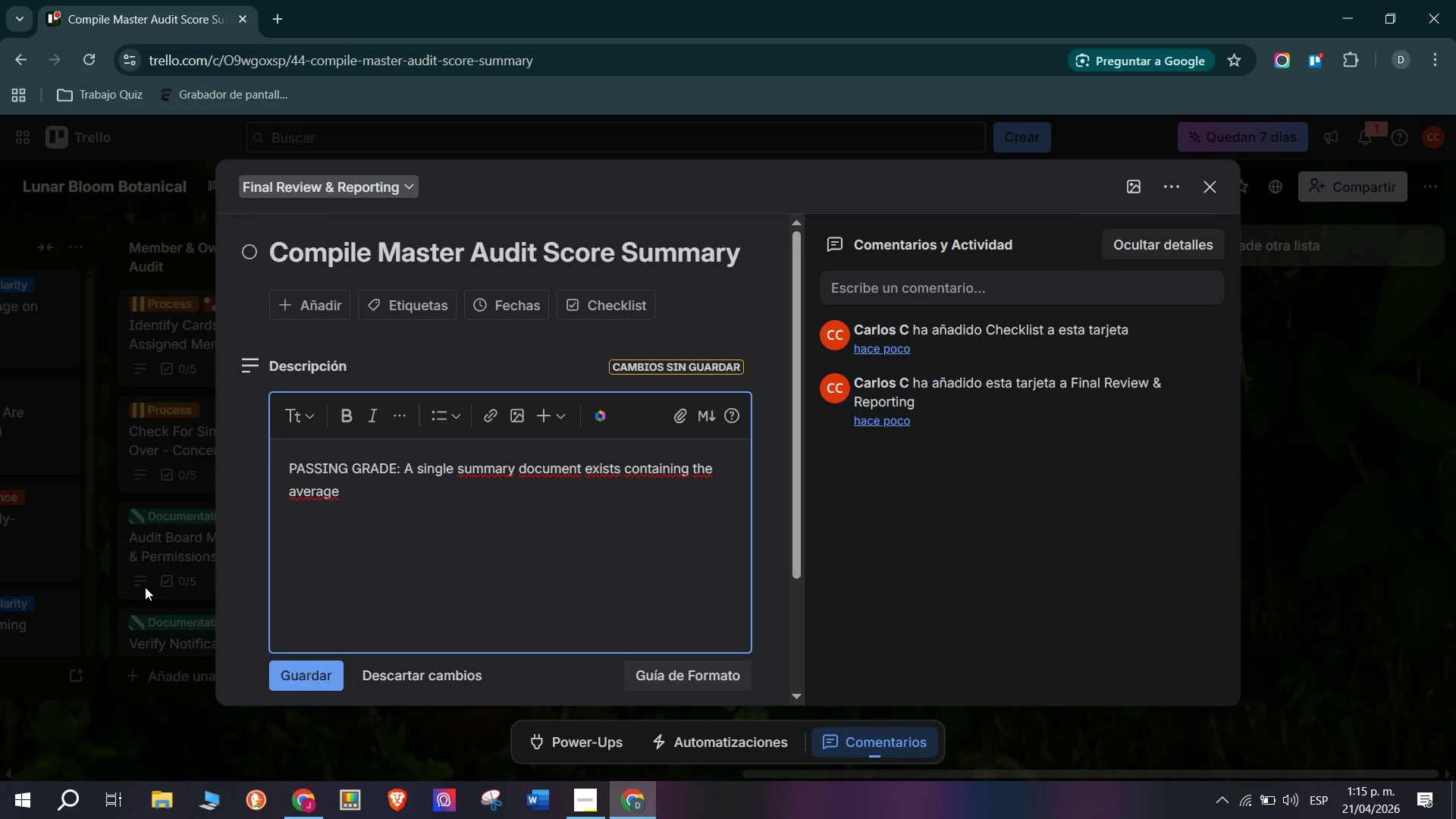 
key(A)
 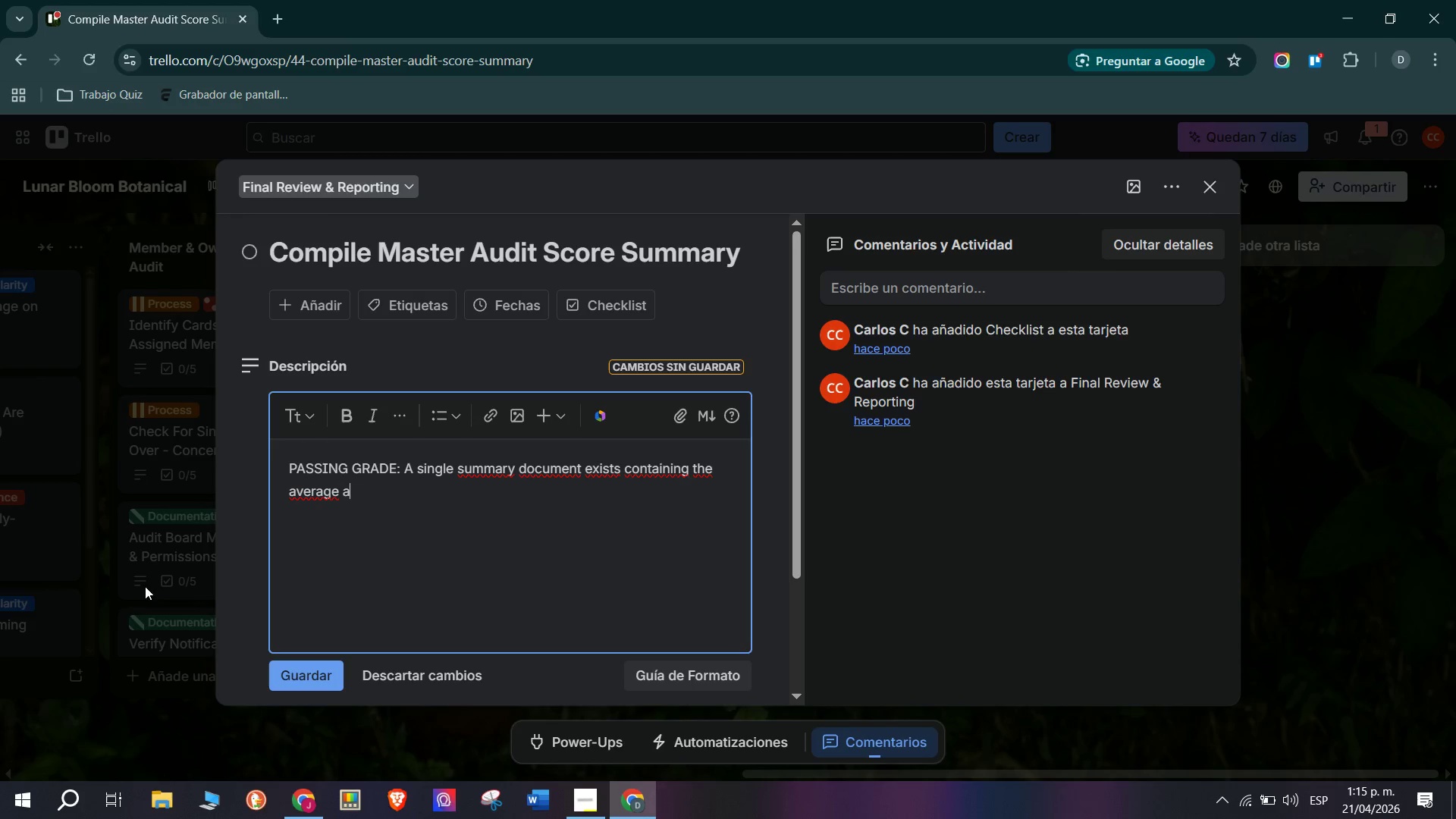 
type(udit score)
 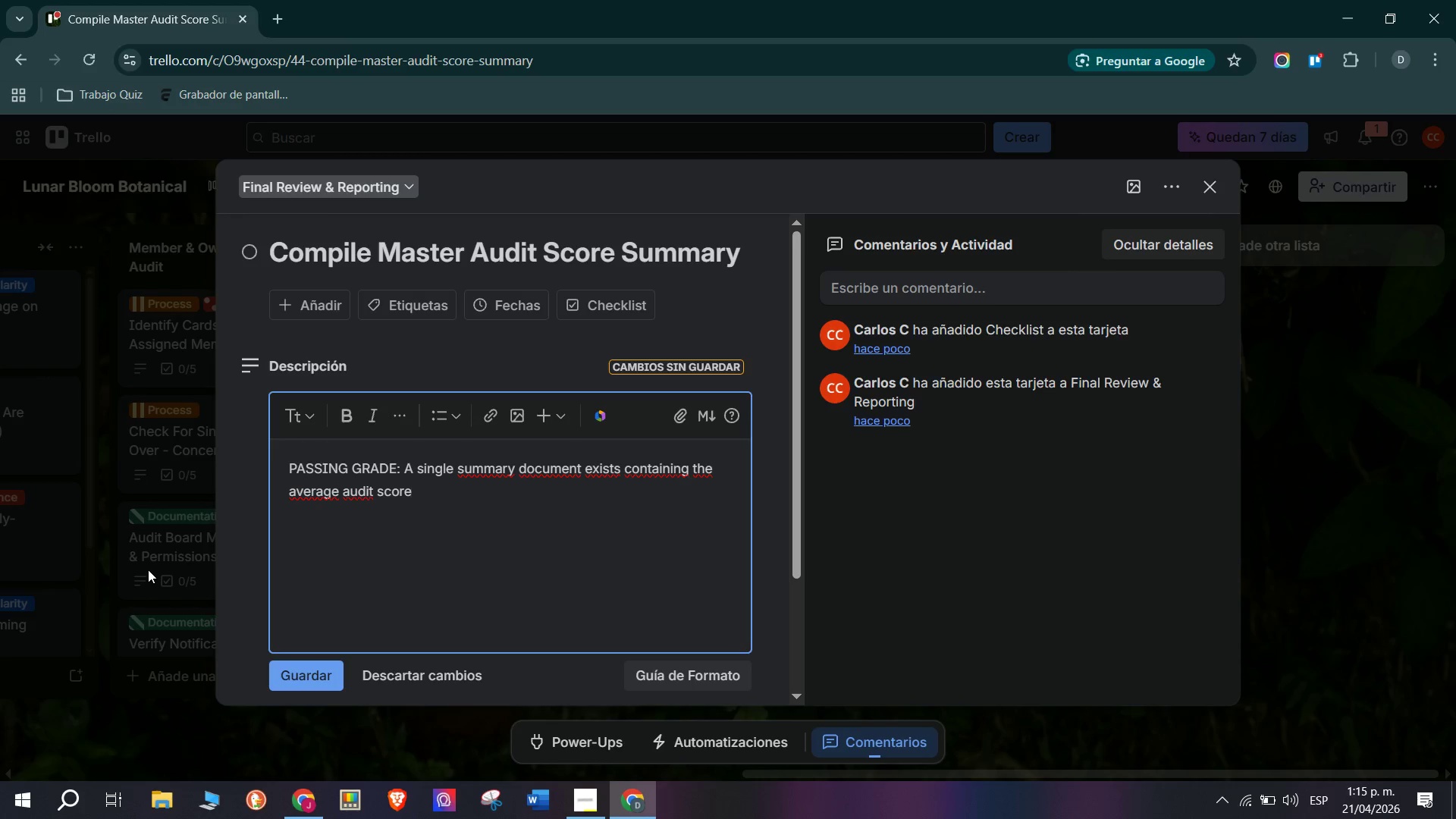 
type( per category )
 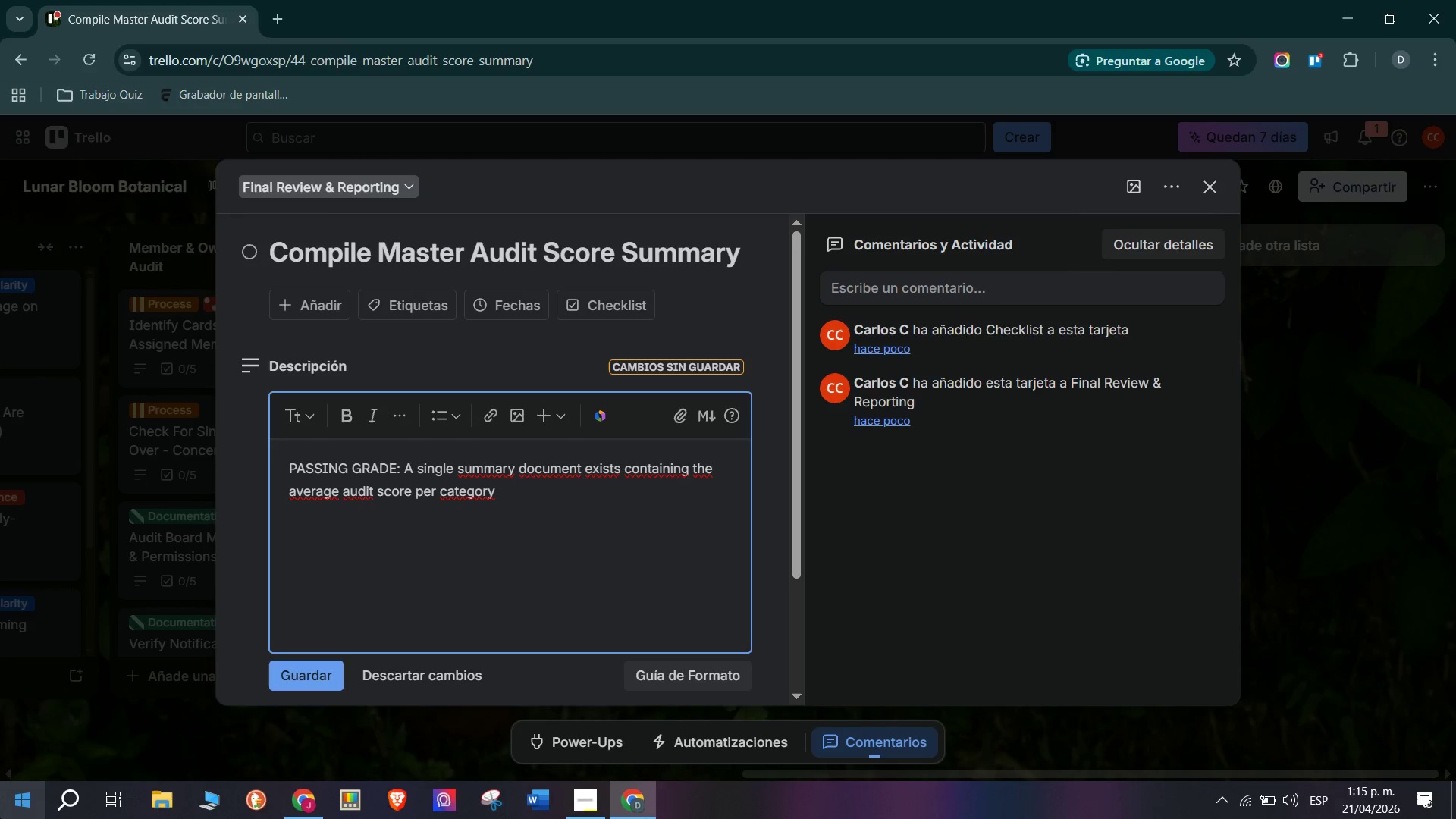 
key(Shift+8)
 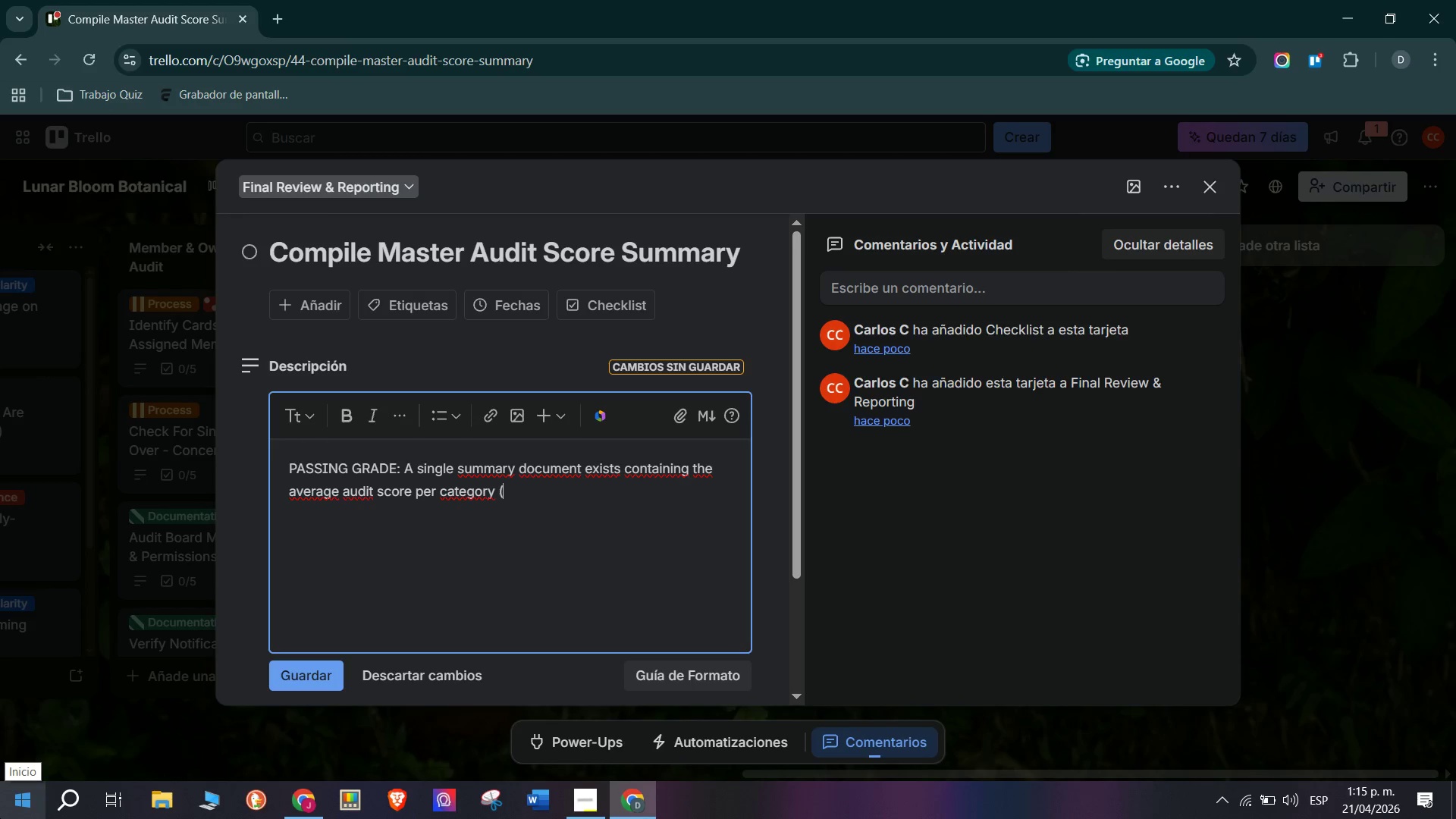 
key(CapsLock)
 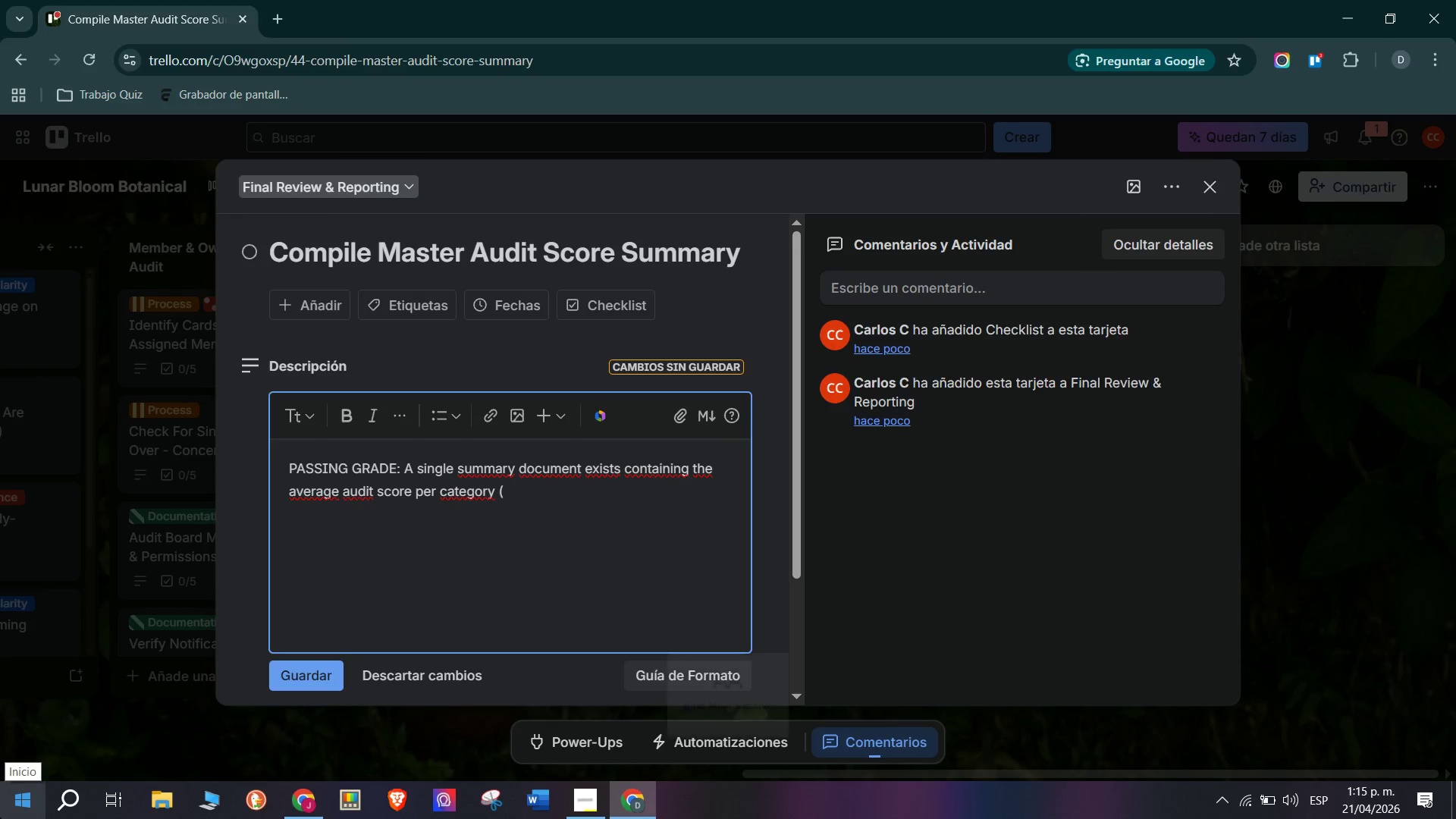 
key(L)
 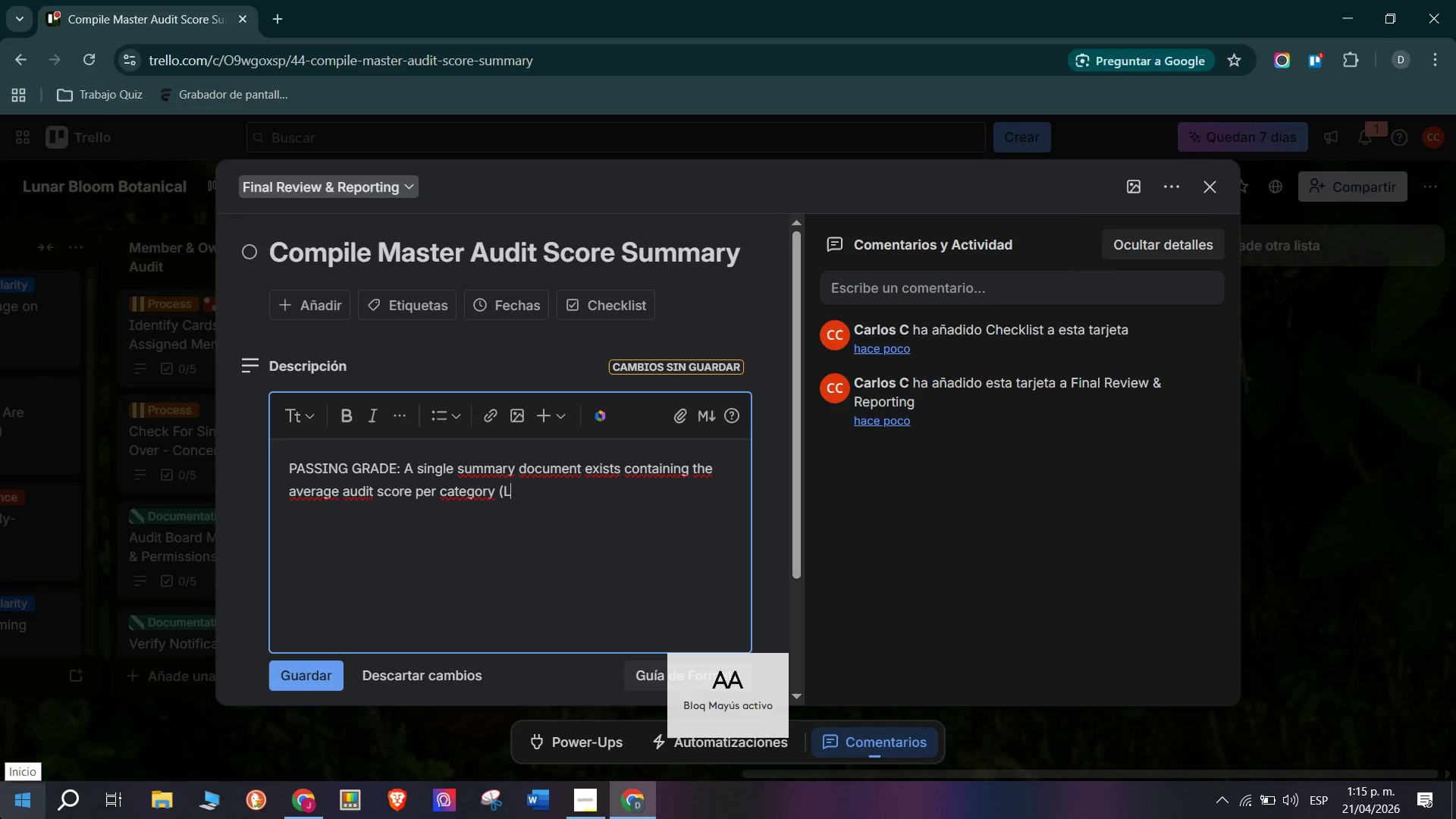 
key(CapsLock)
 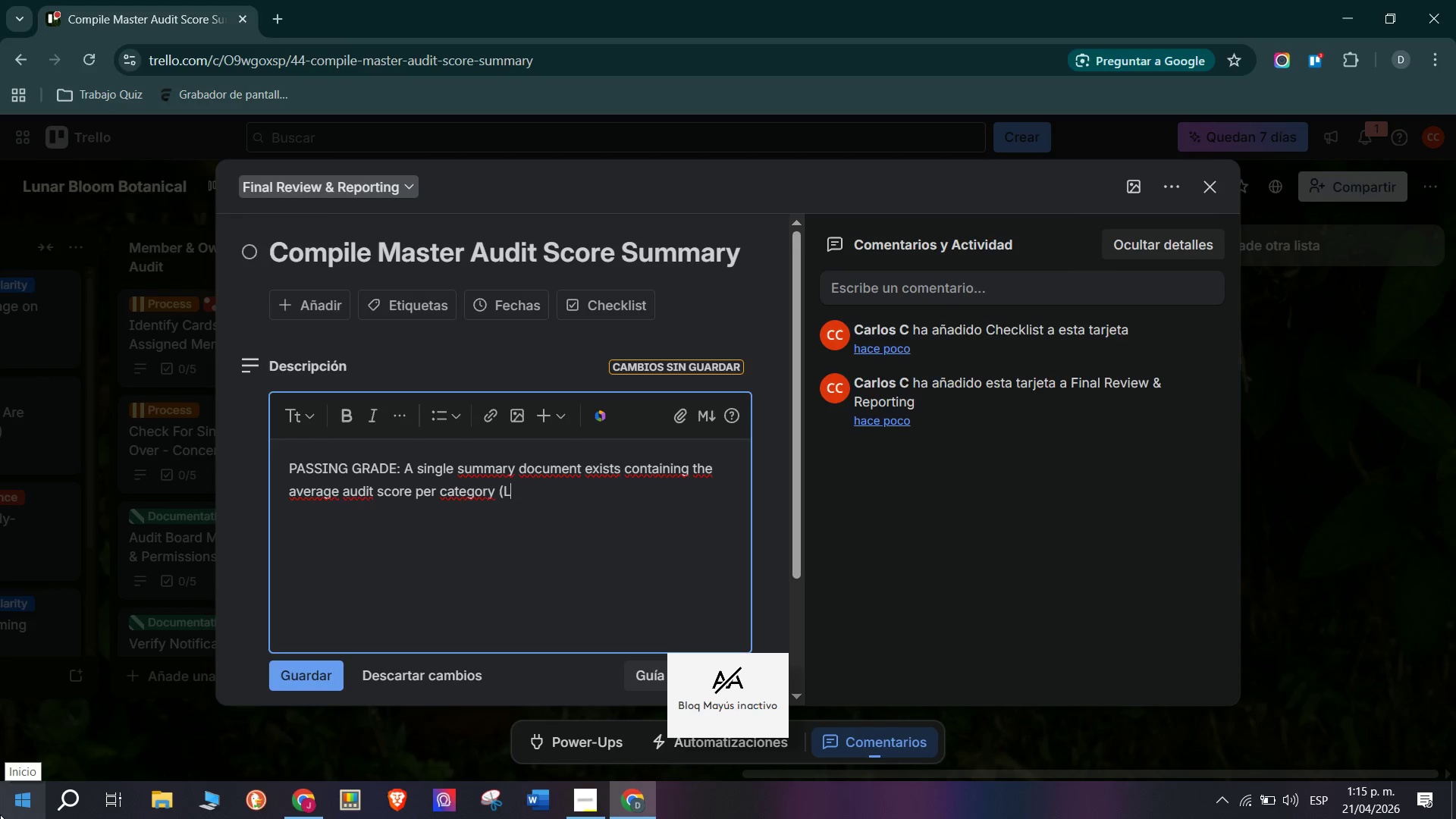 
type(ist)
 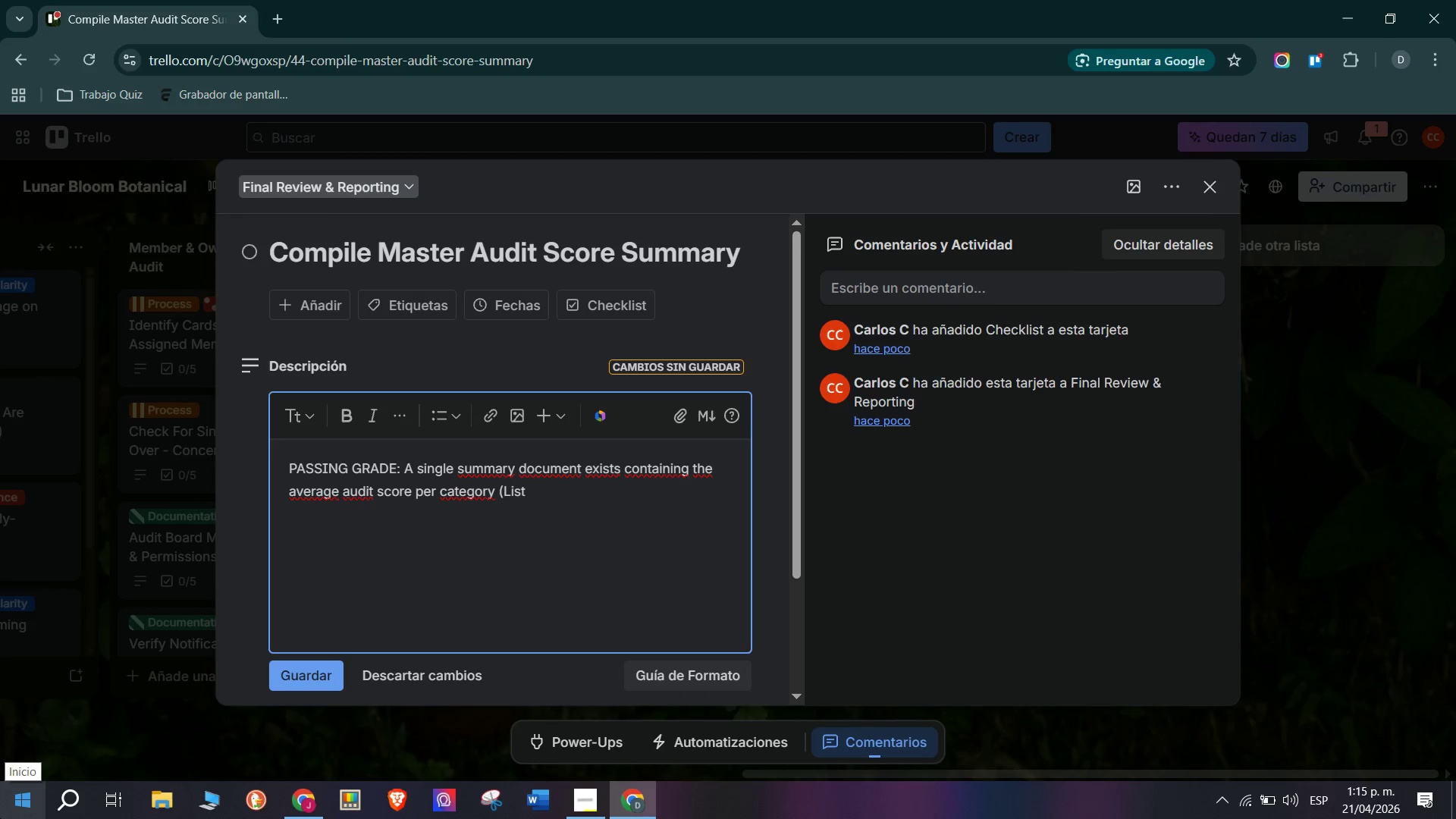 
key(Shift+9)
 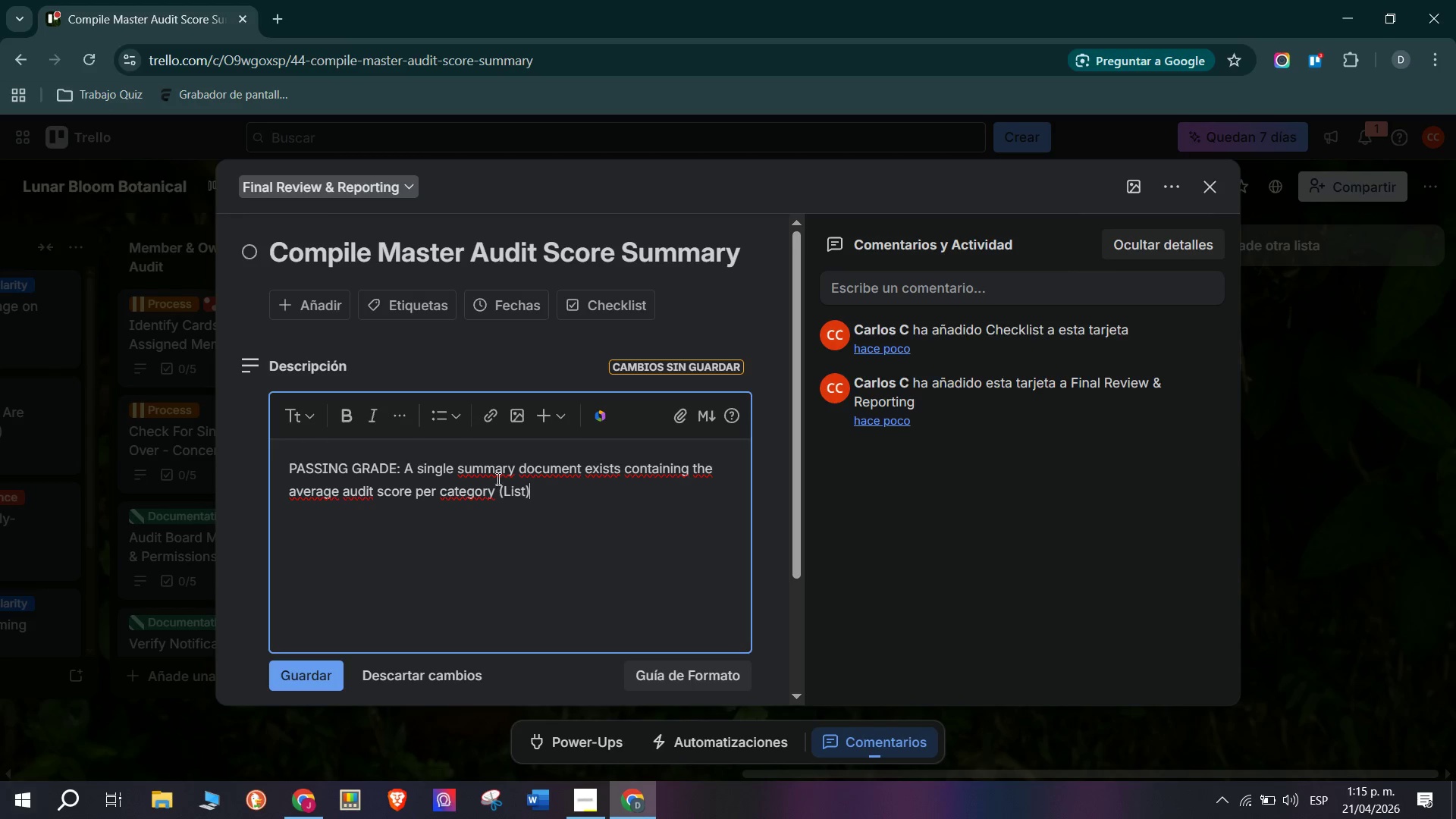 
key(Comma)
 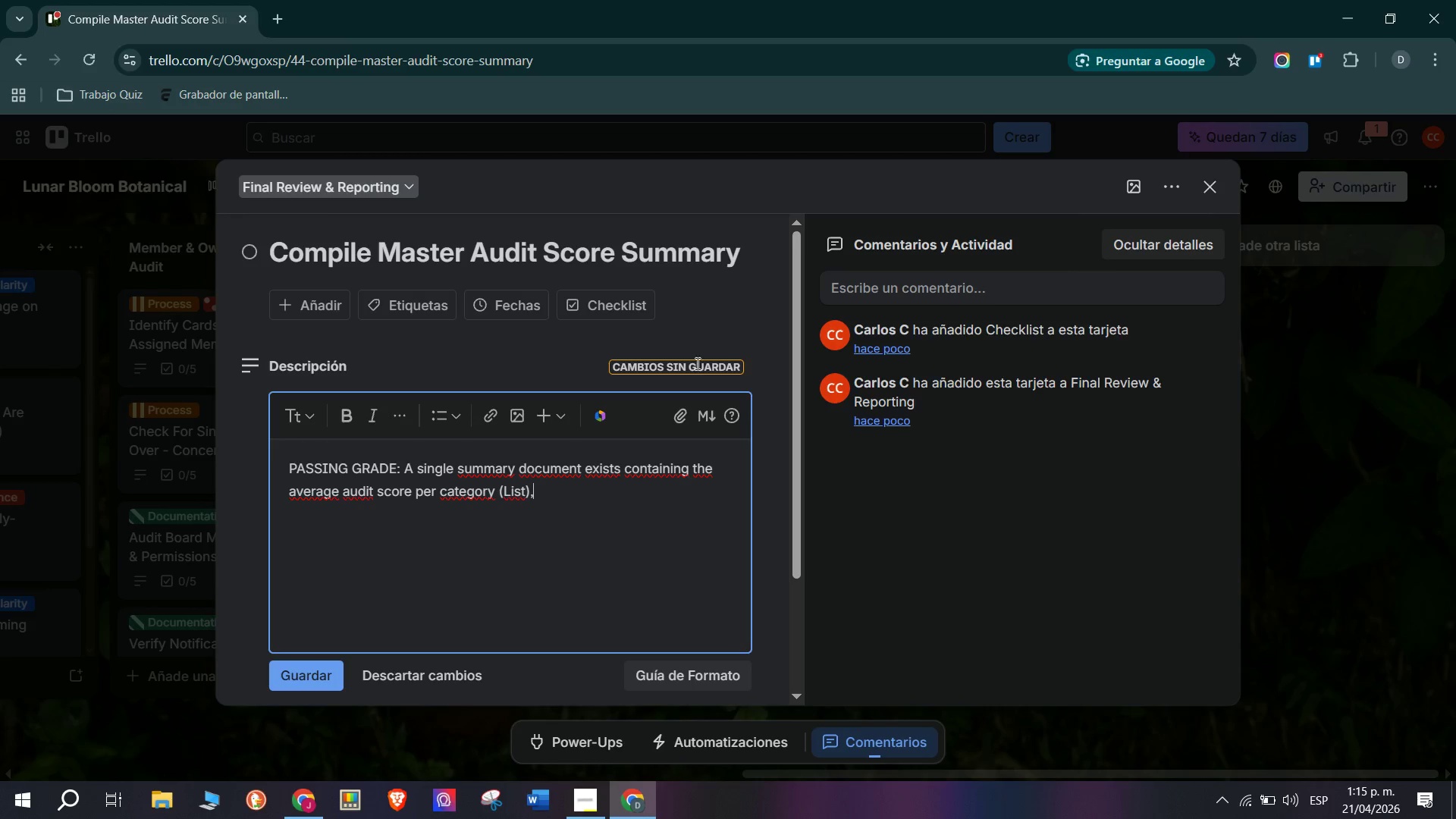 
key(Space)
 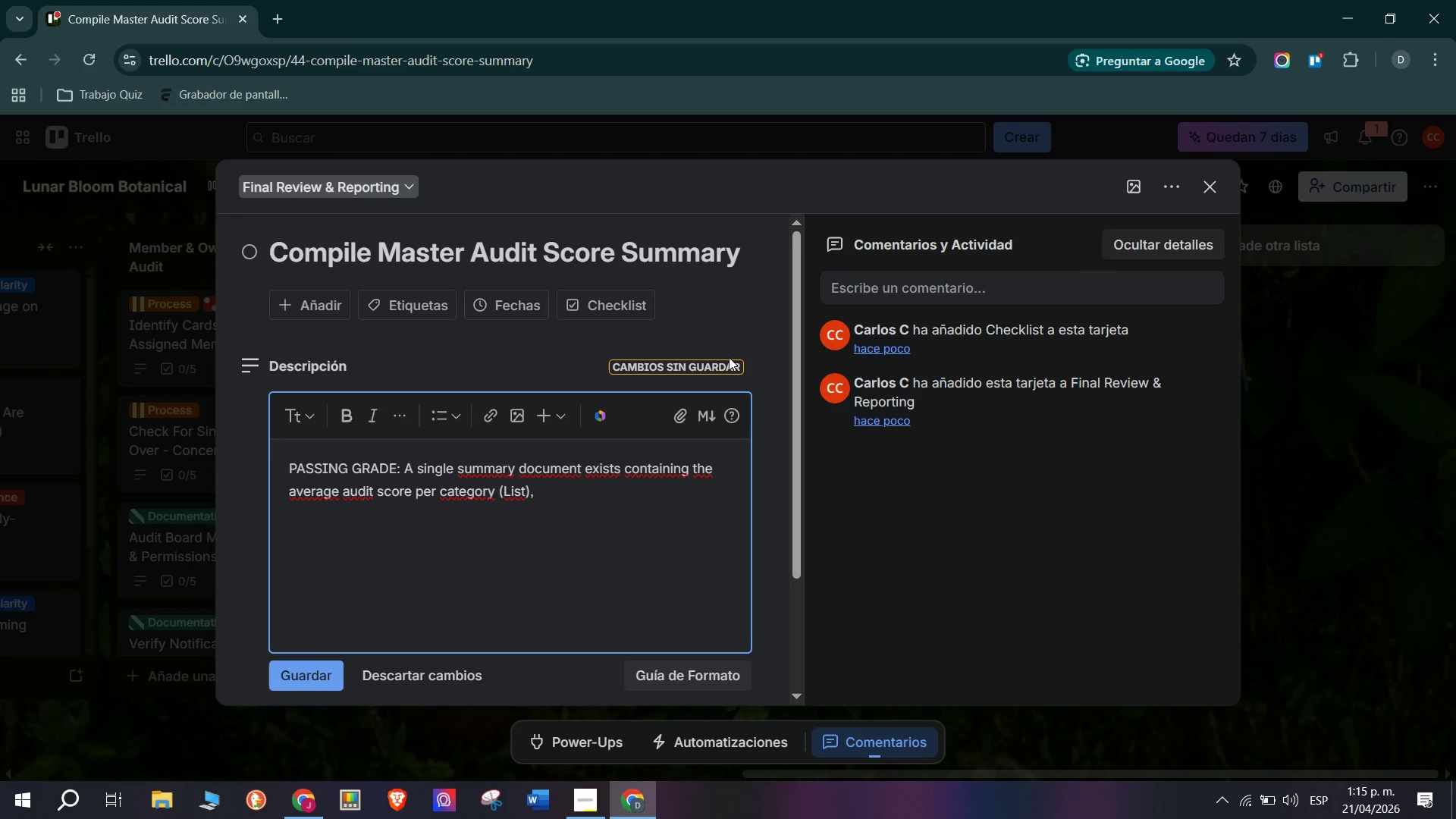 
type(the t)
 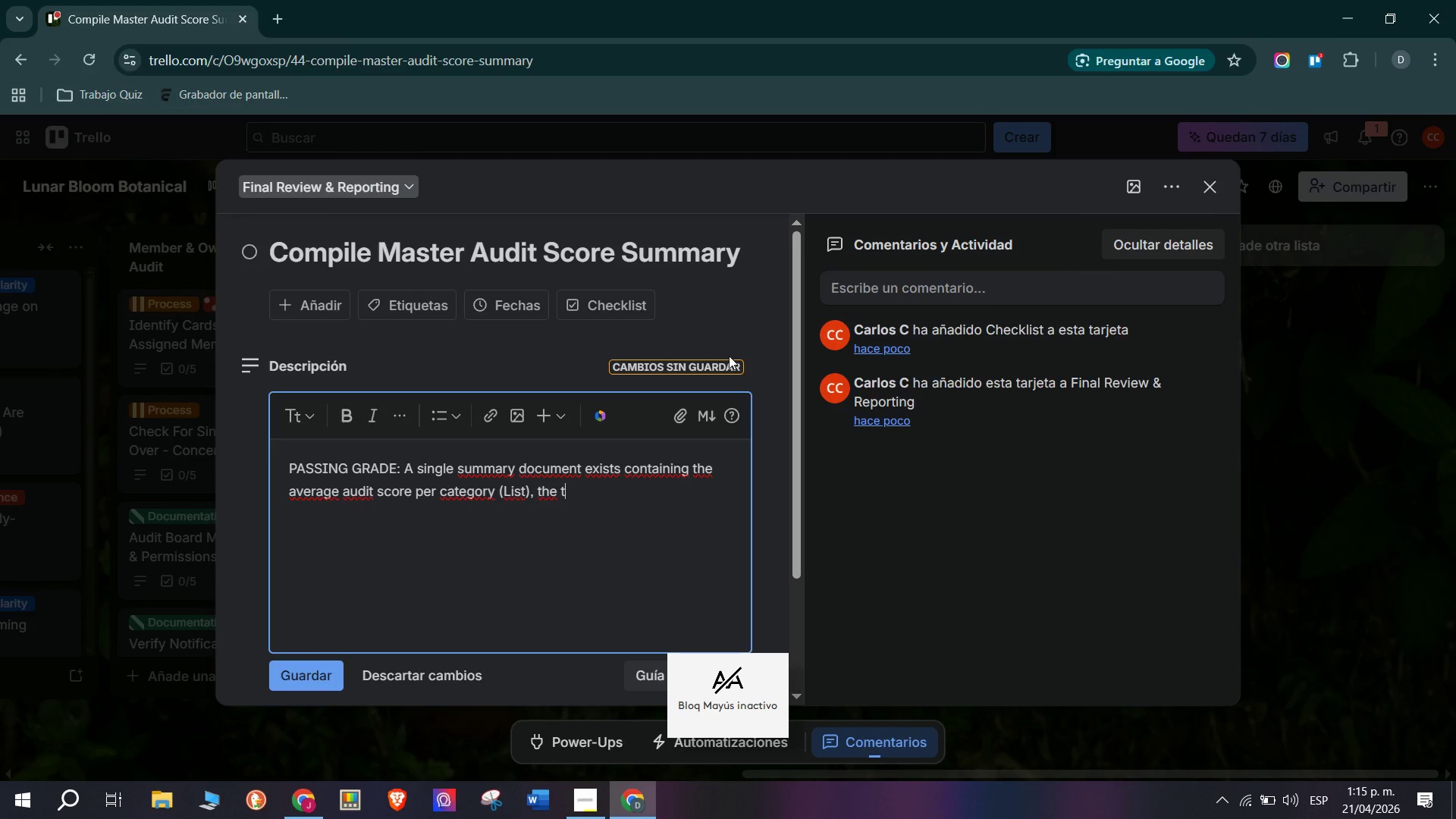 
type(op 3 cr)
 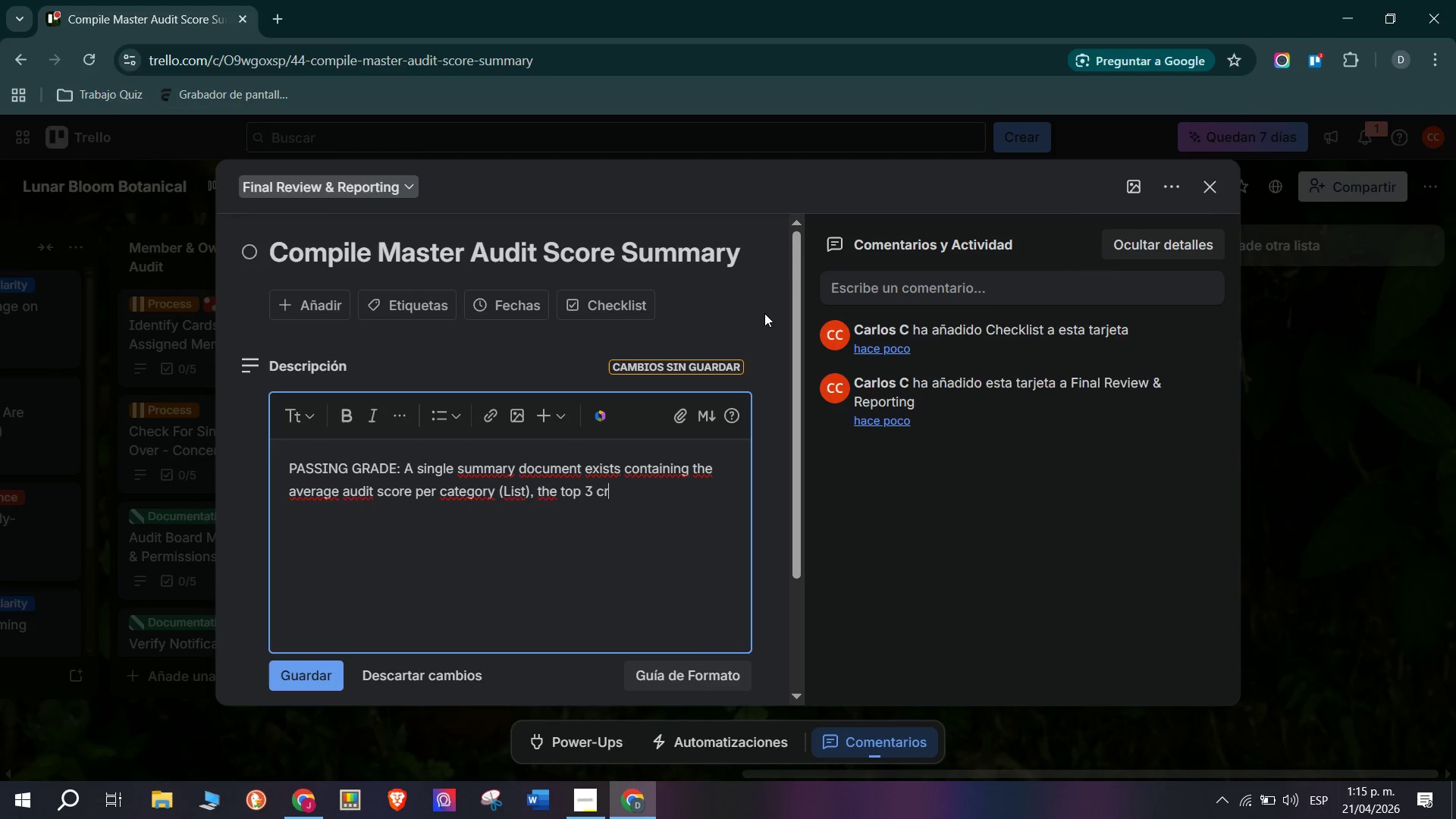 
type(itical f)
 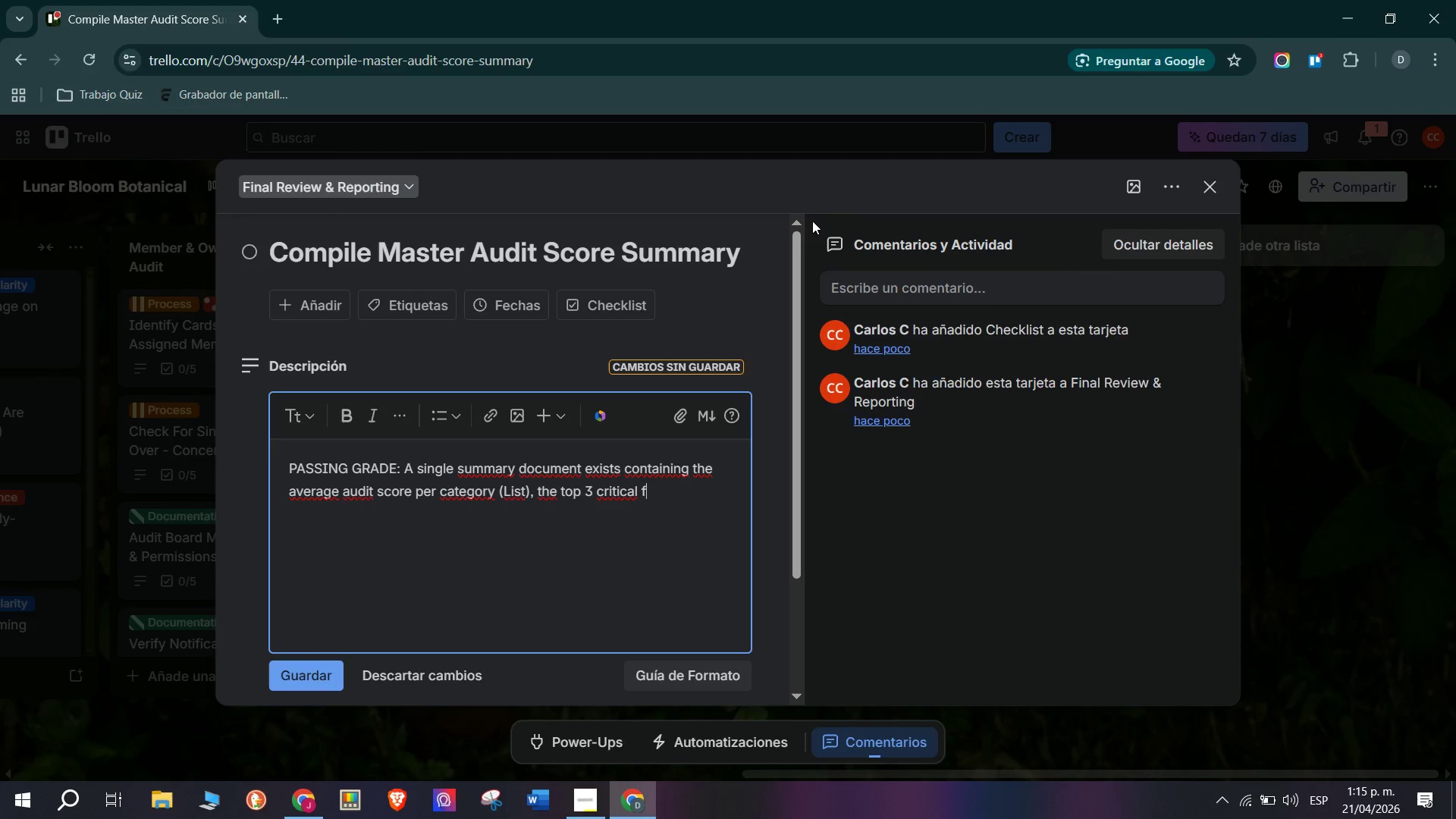 
type(indi)
 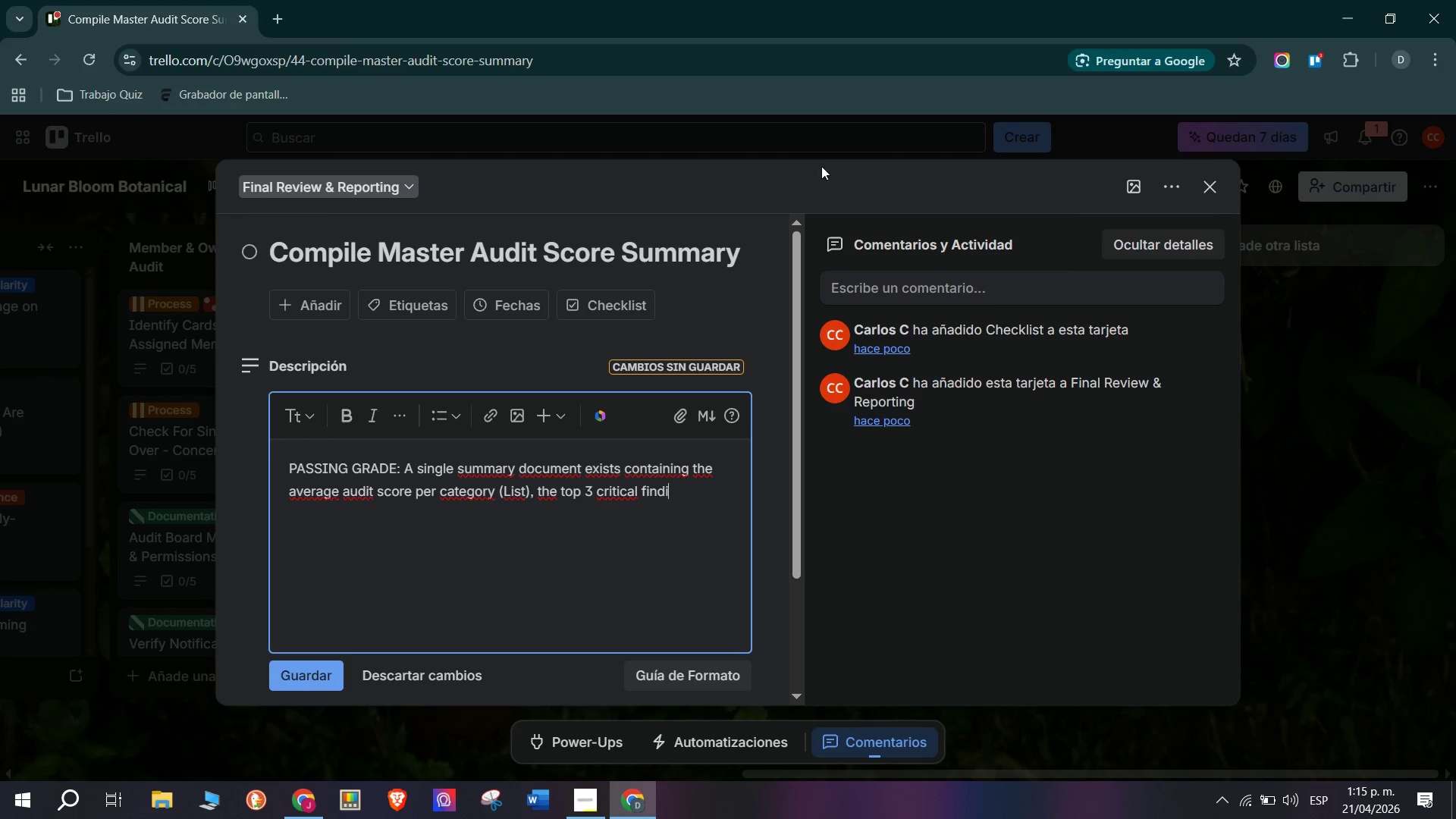 
type(ns, the to 3 q)
 